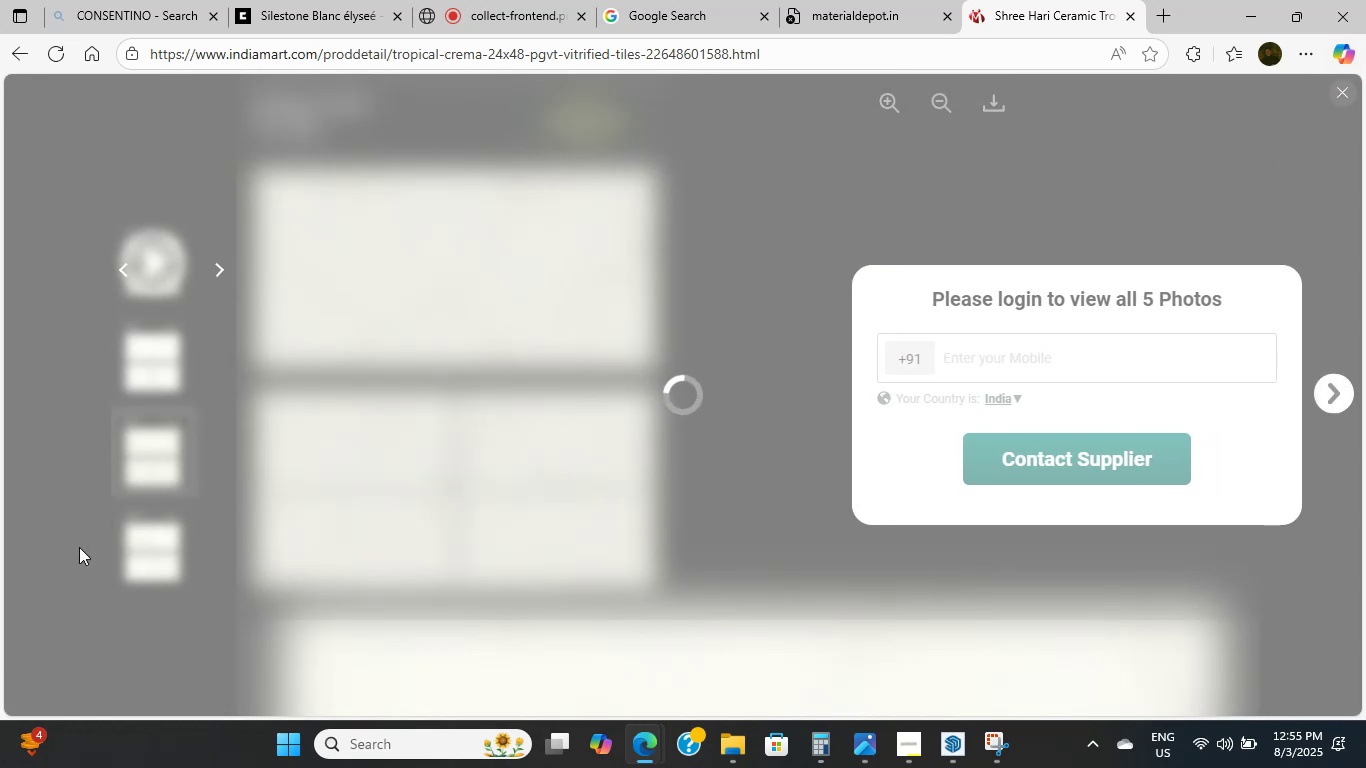 
left_click([811, 0])
 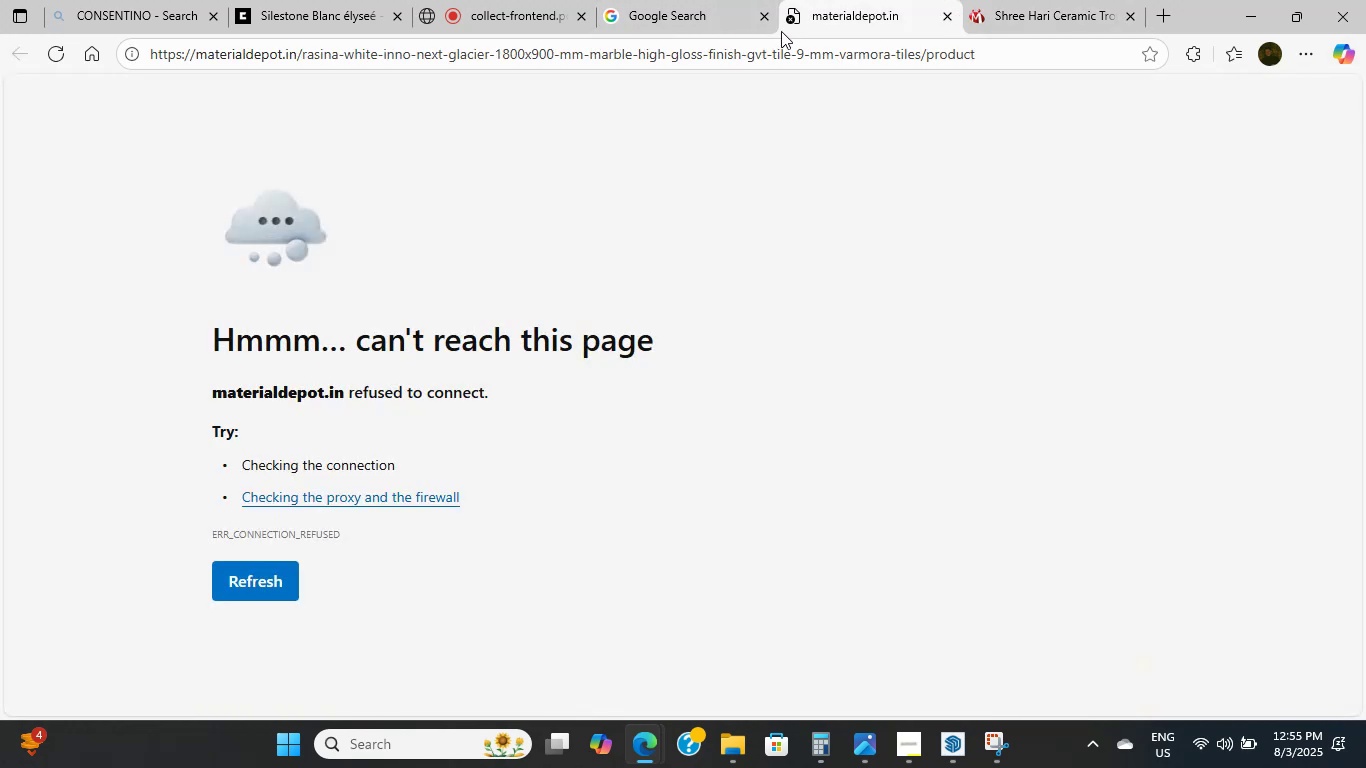 
double_click([777, 39])
 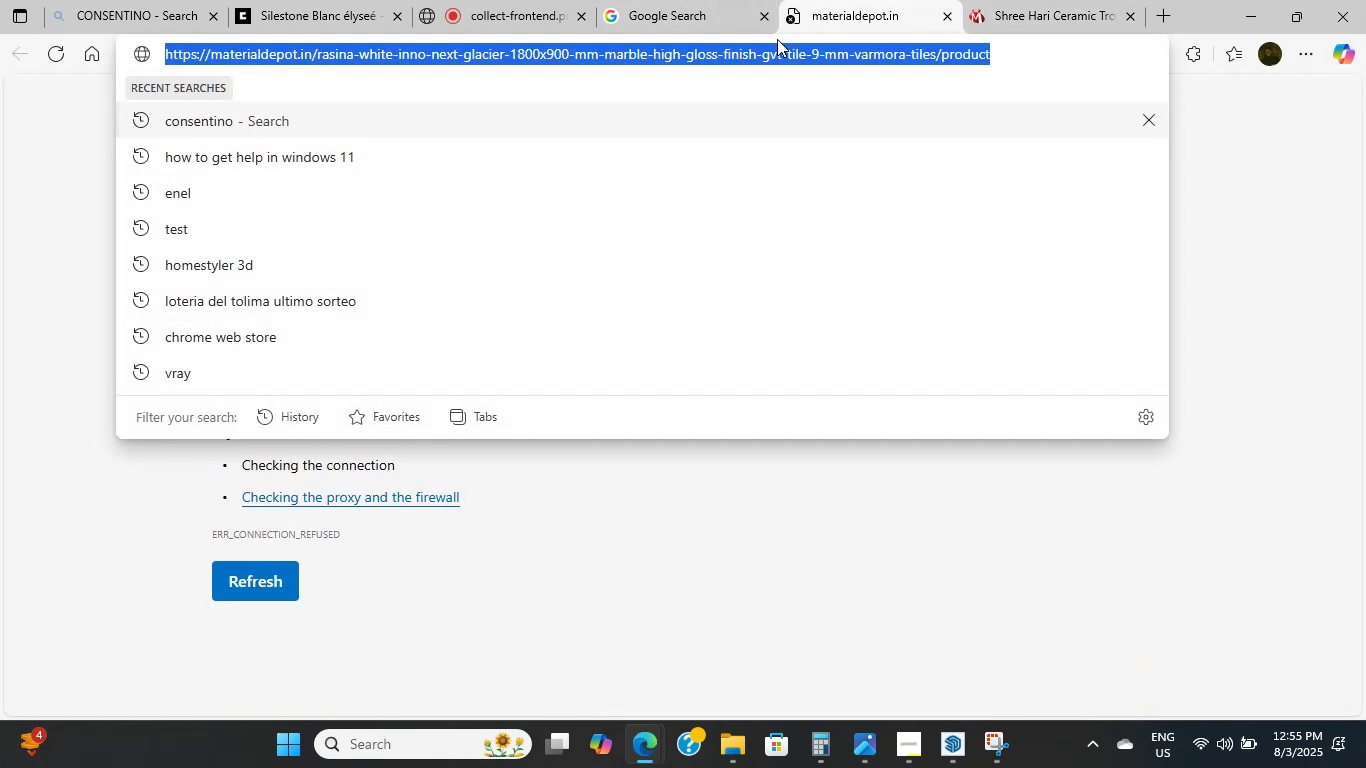 
key(Enter)
 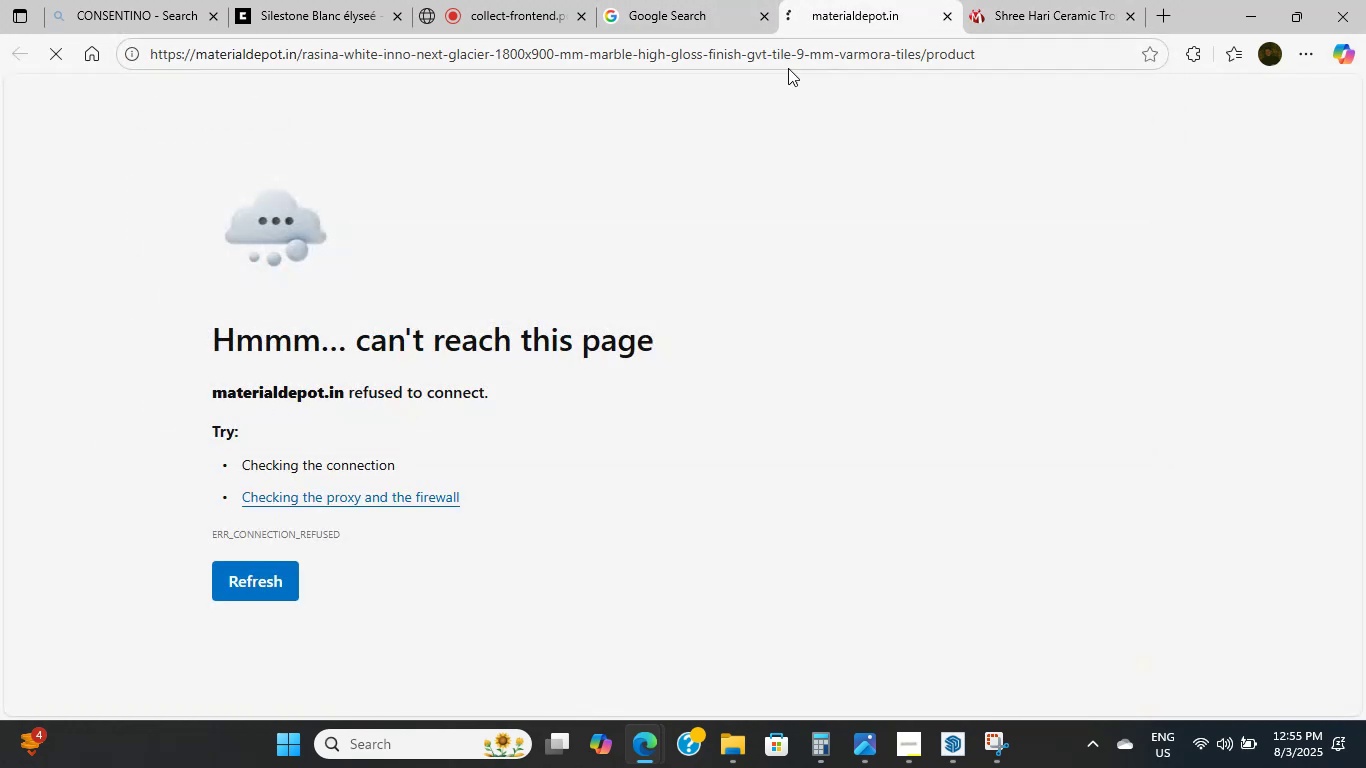 
left_click([788, 68])
 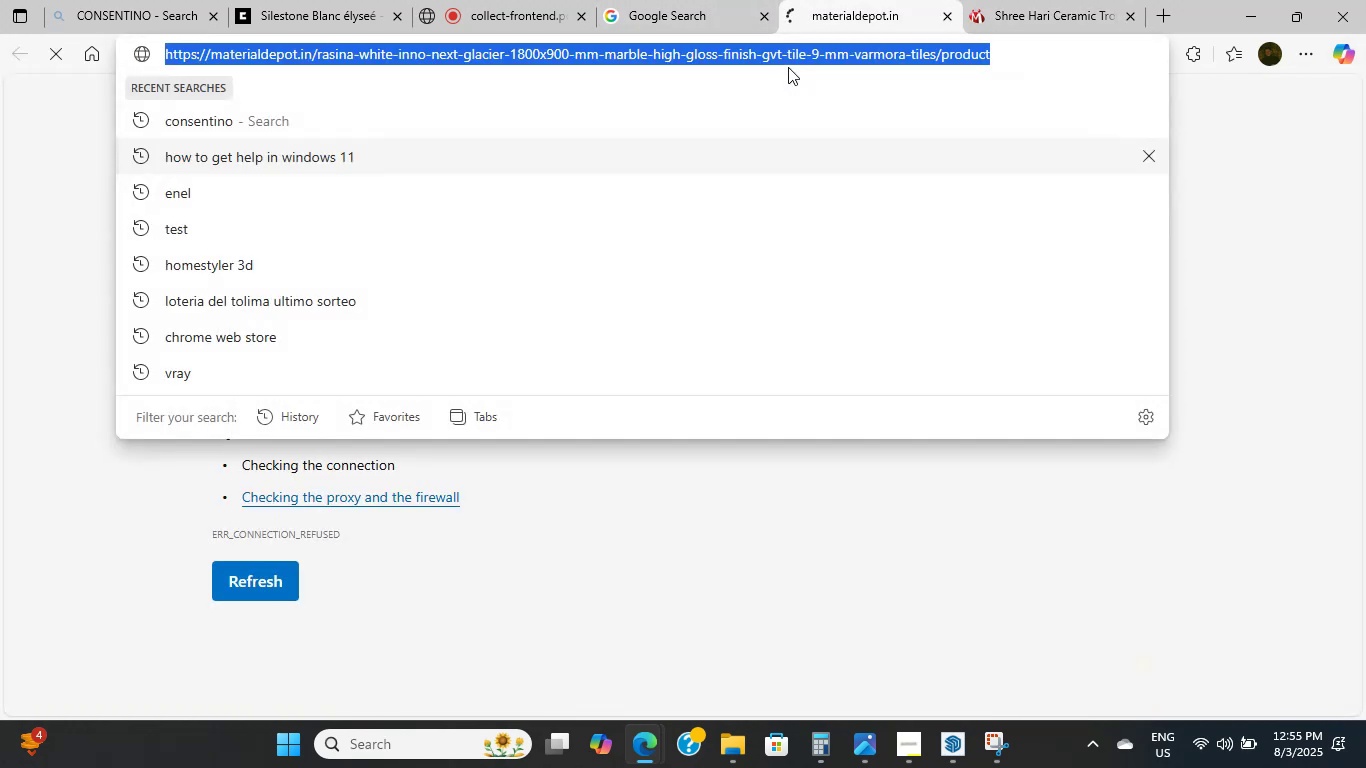 
key(Shift+ShiftRight)
 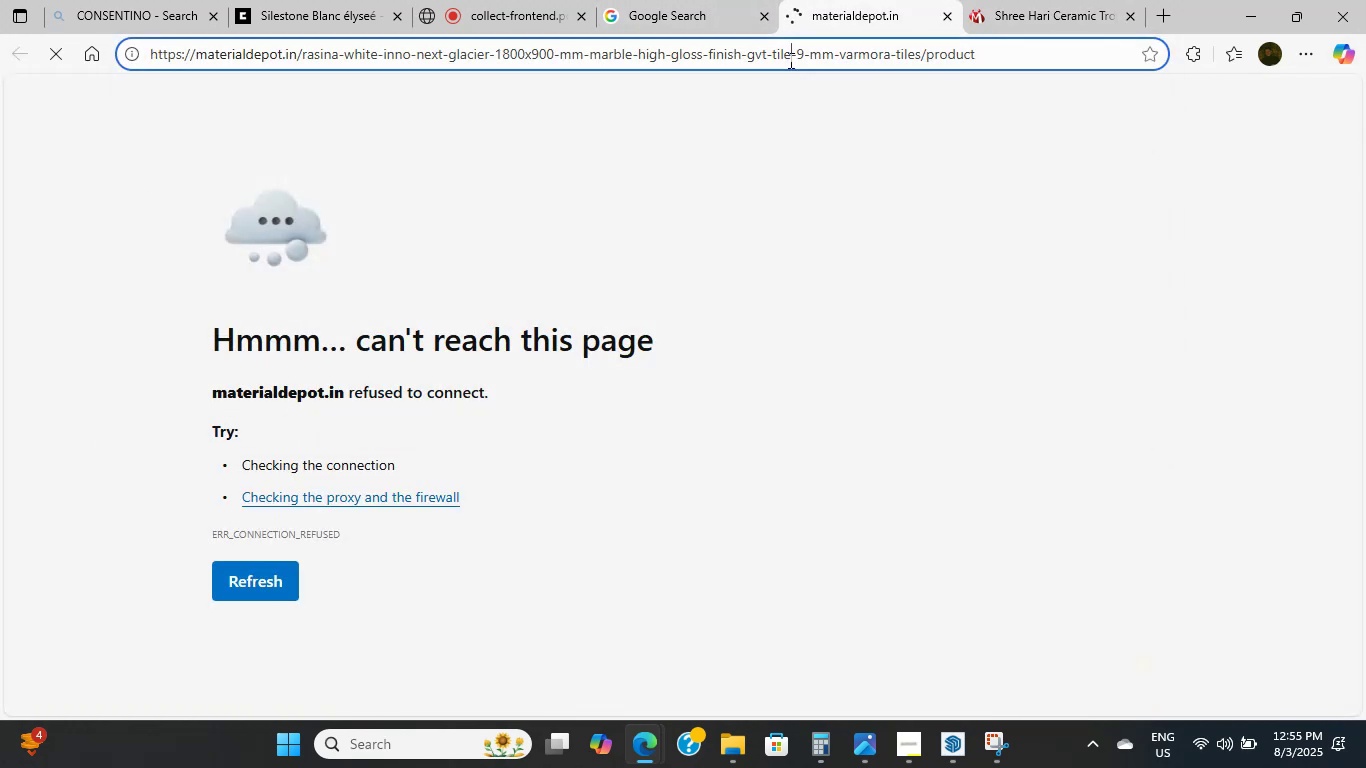 
key(Enter)
 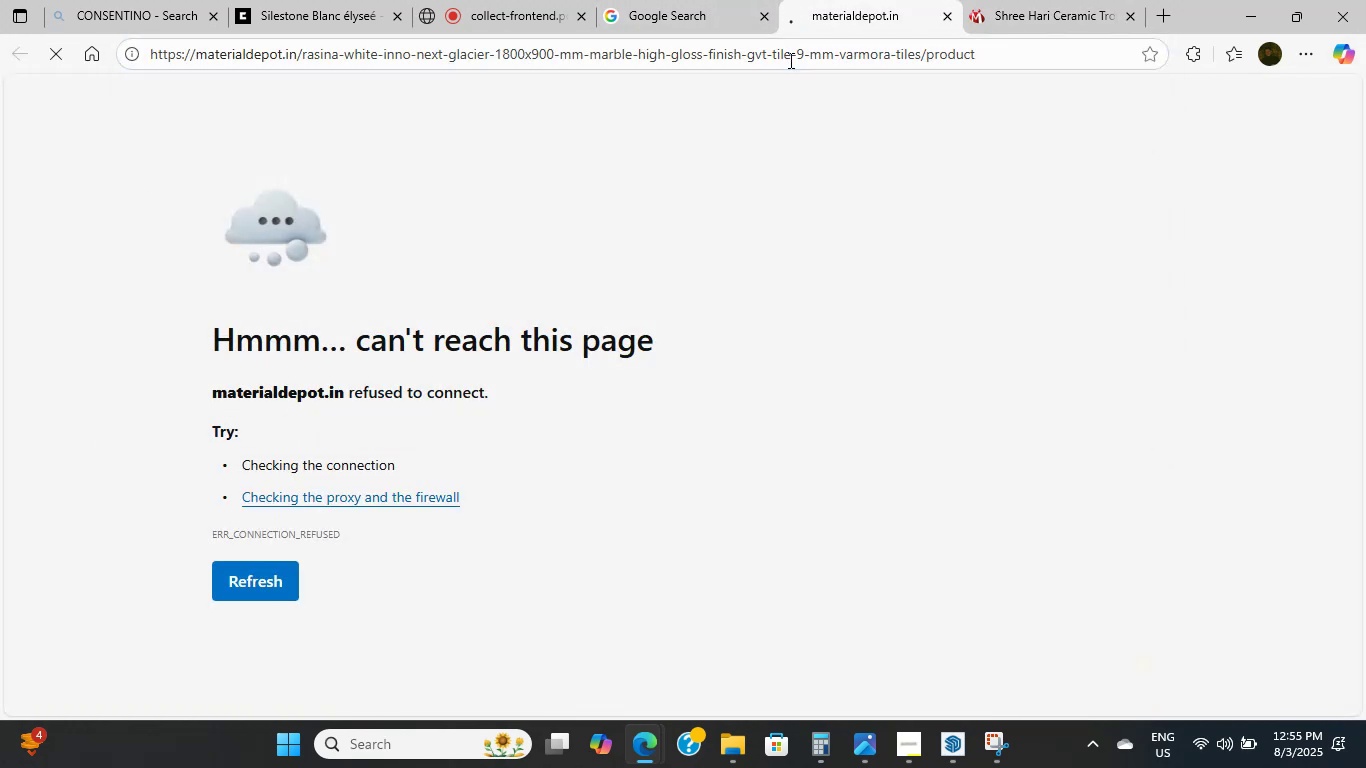 
left_click([789, 60])
 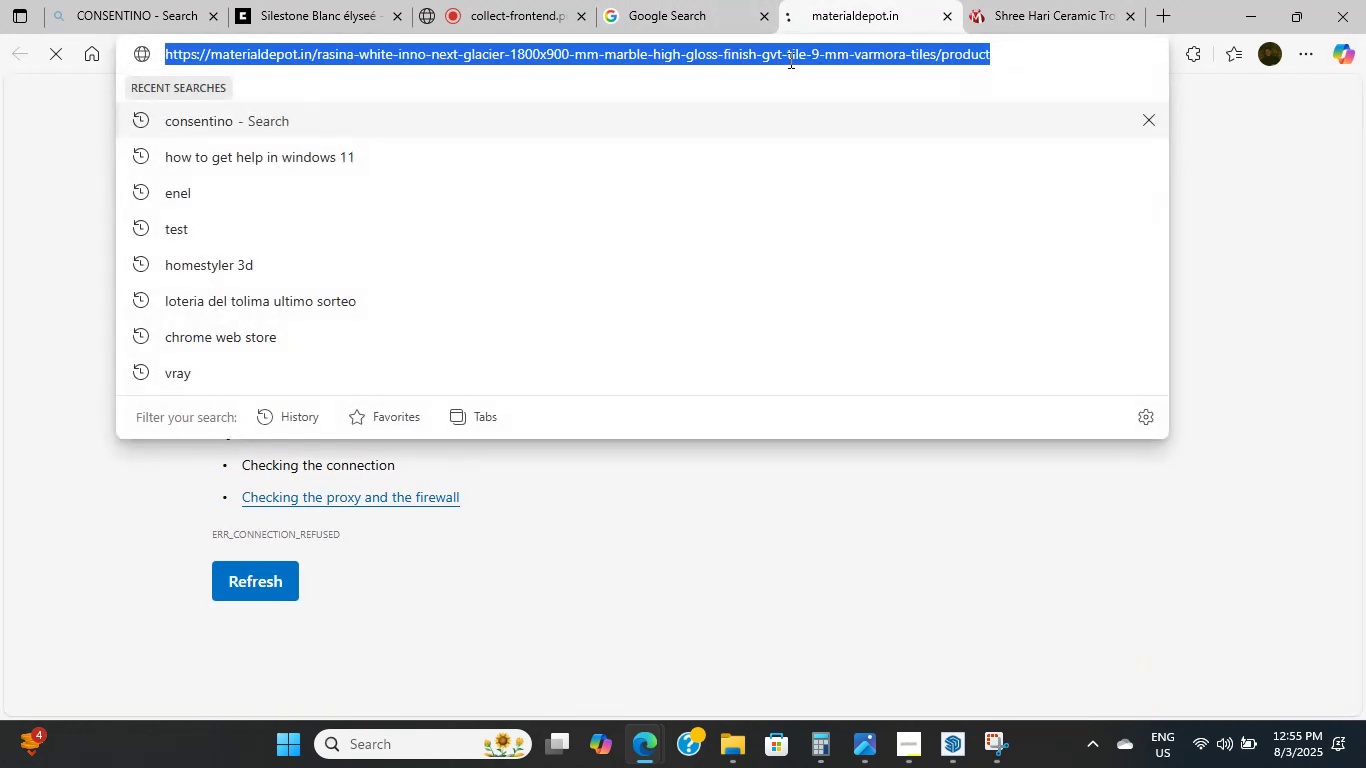 
key(Enter)
 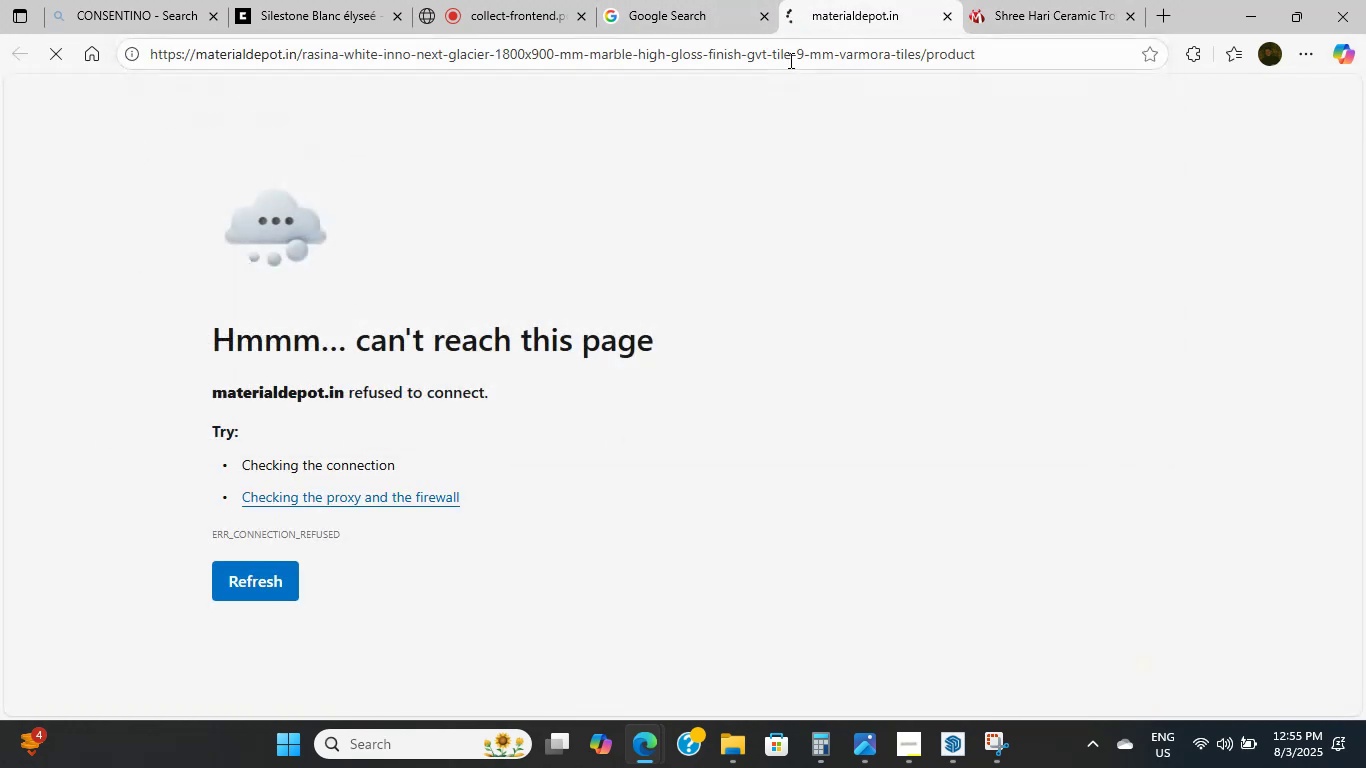 
left_click([789, 60])
 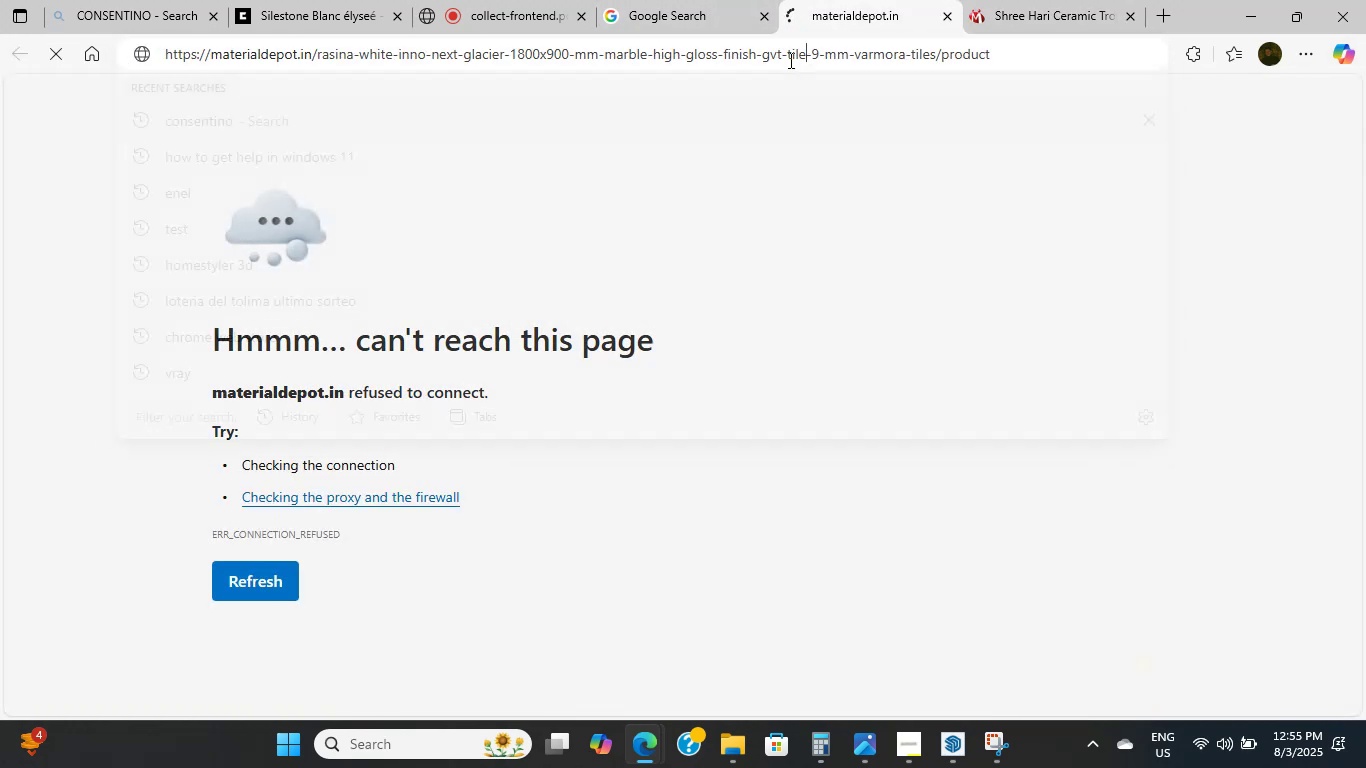 
key(Enter)
 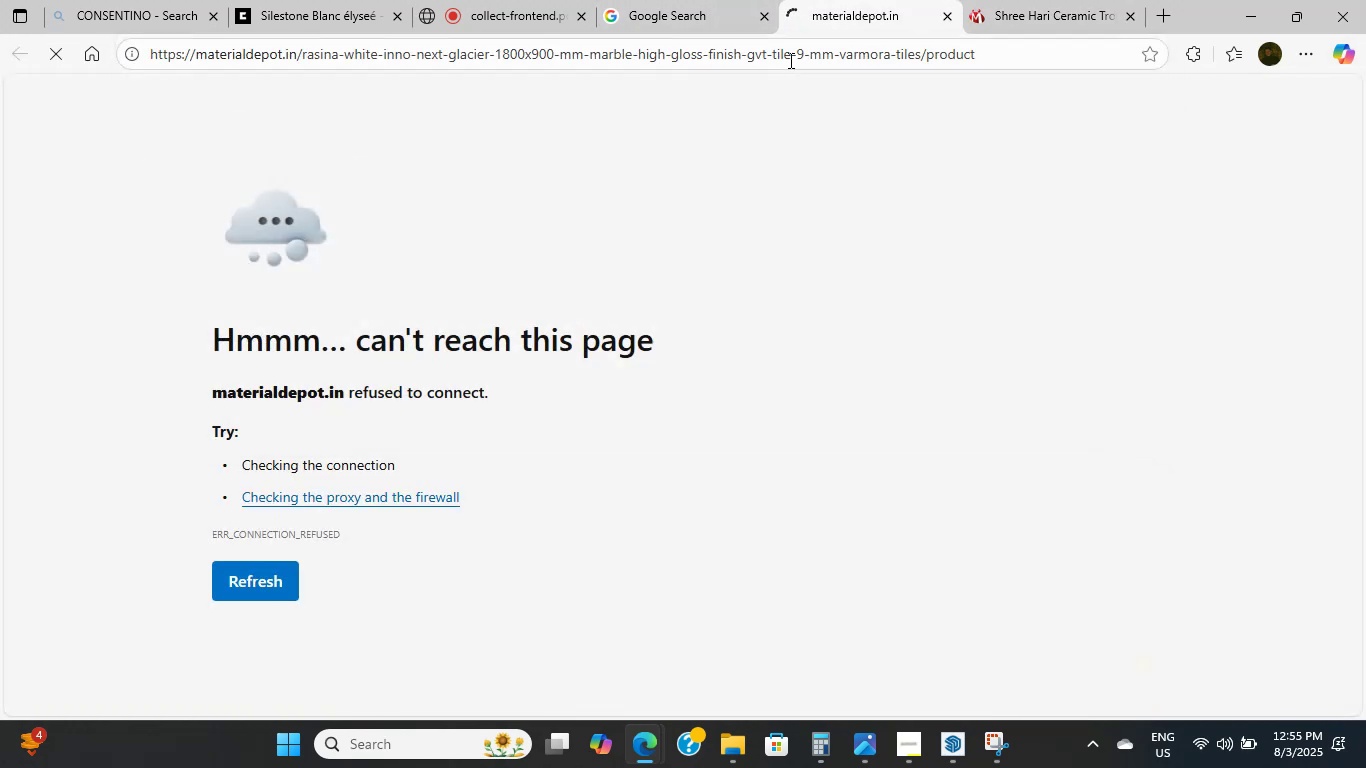 
double_click([789, 60])
 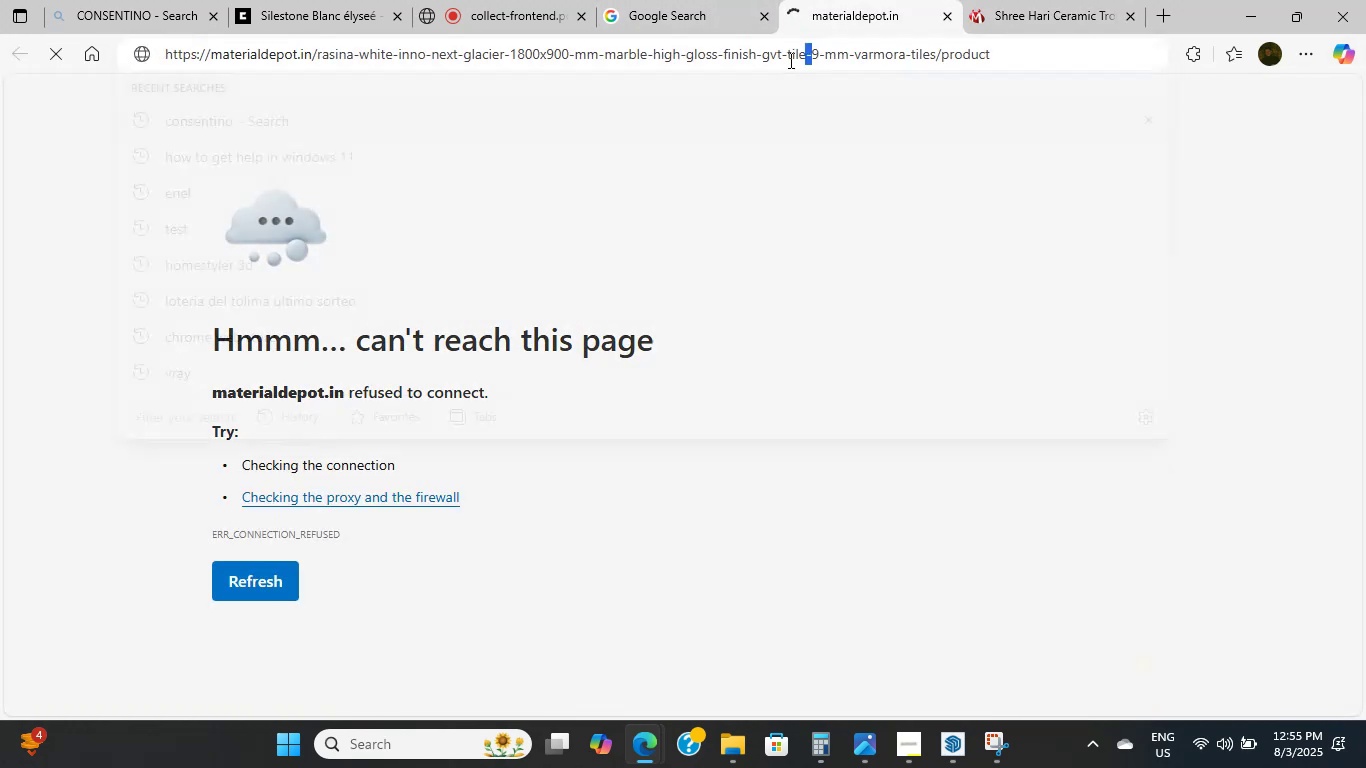 
key(Enter)
 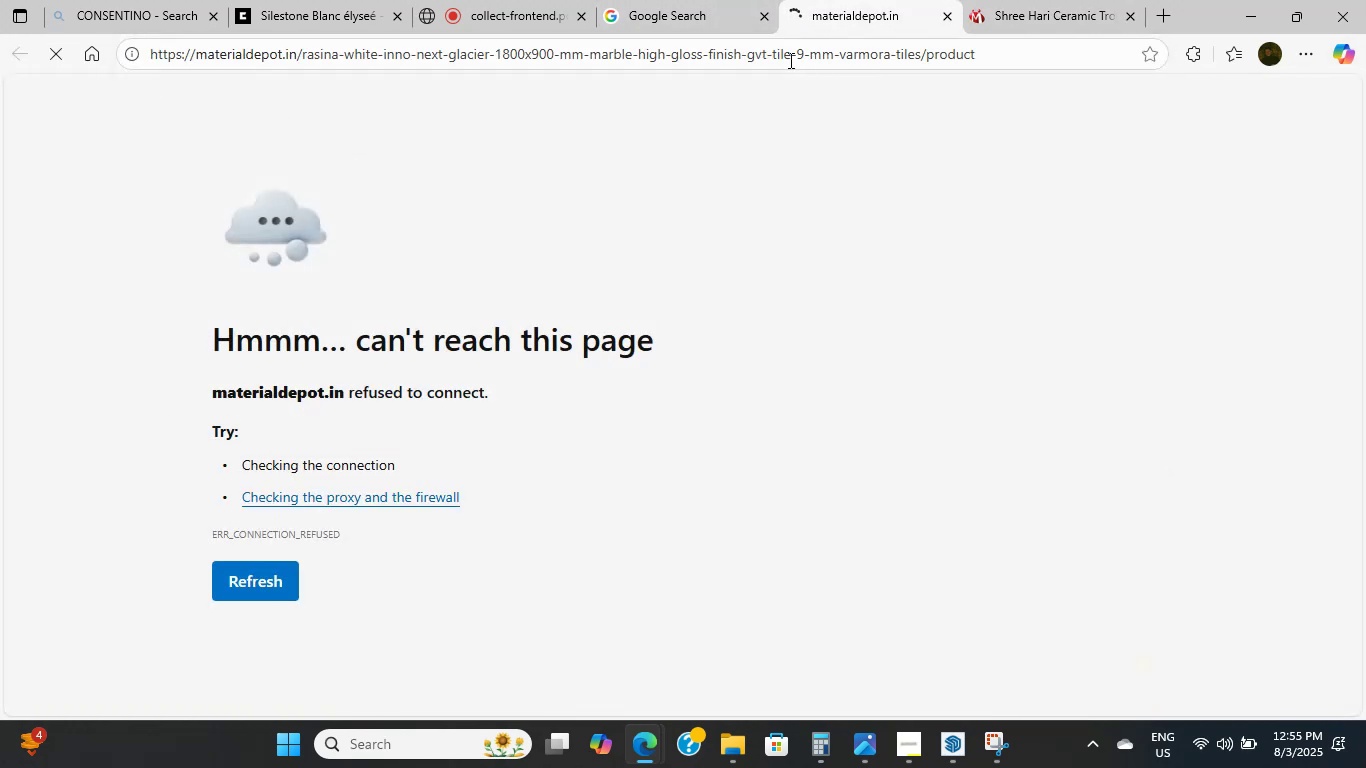 
key(Enter)
 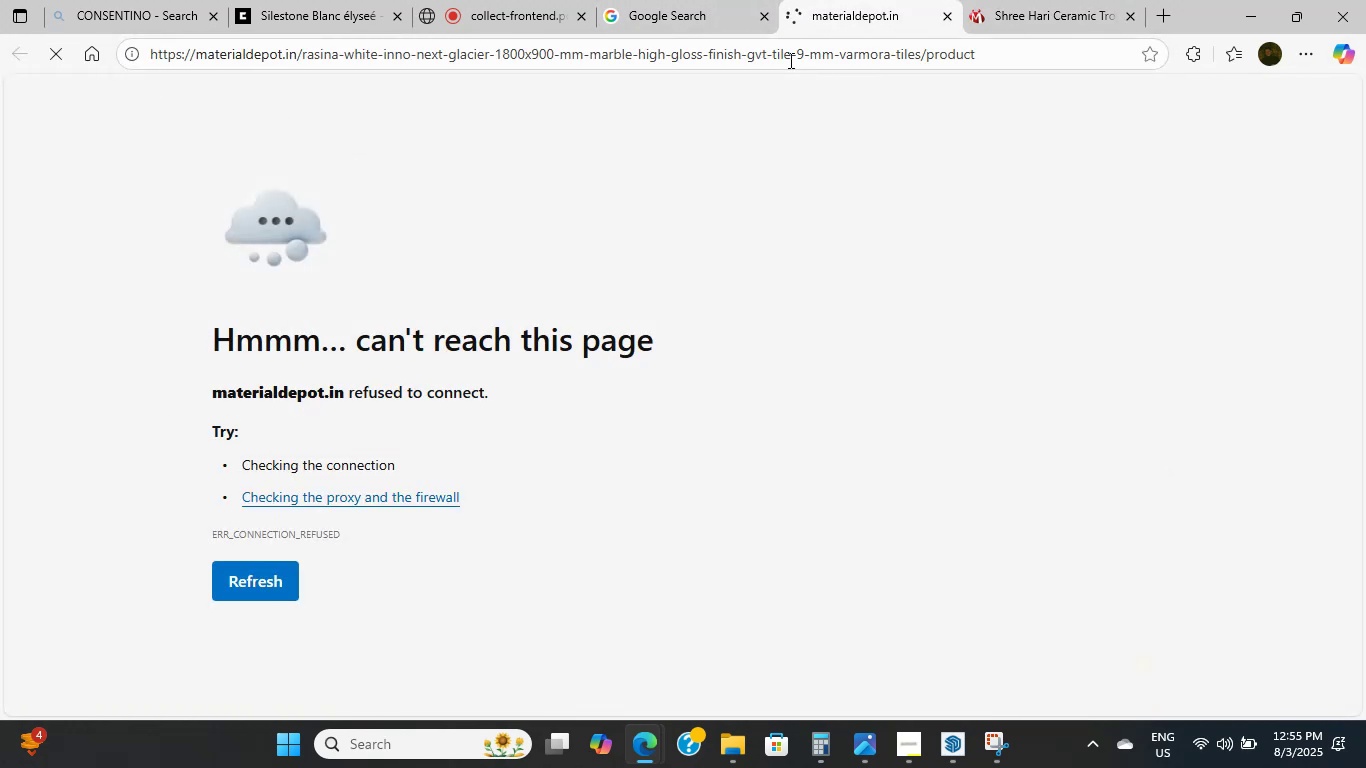 
double_click([789, 60])
 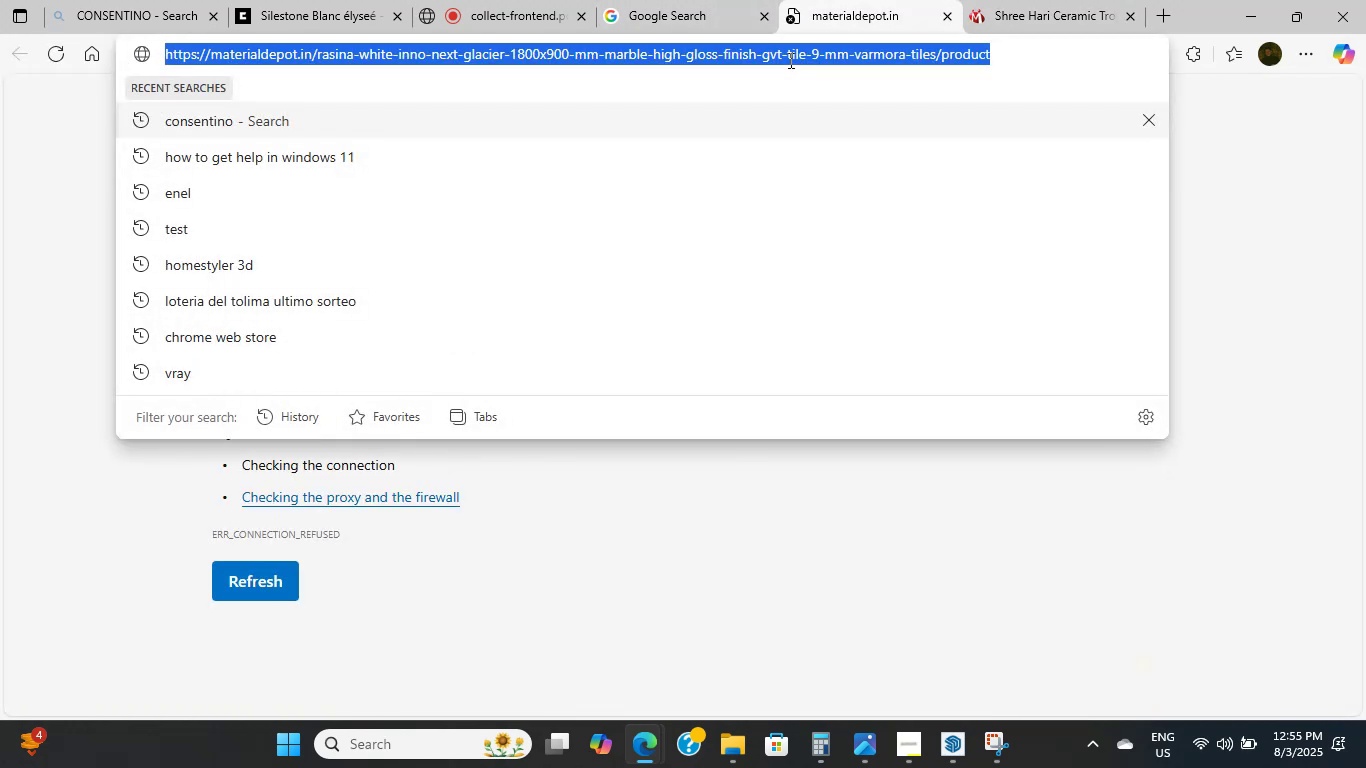 
key(Enter)
 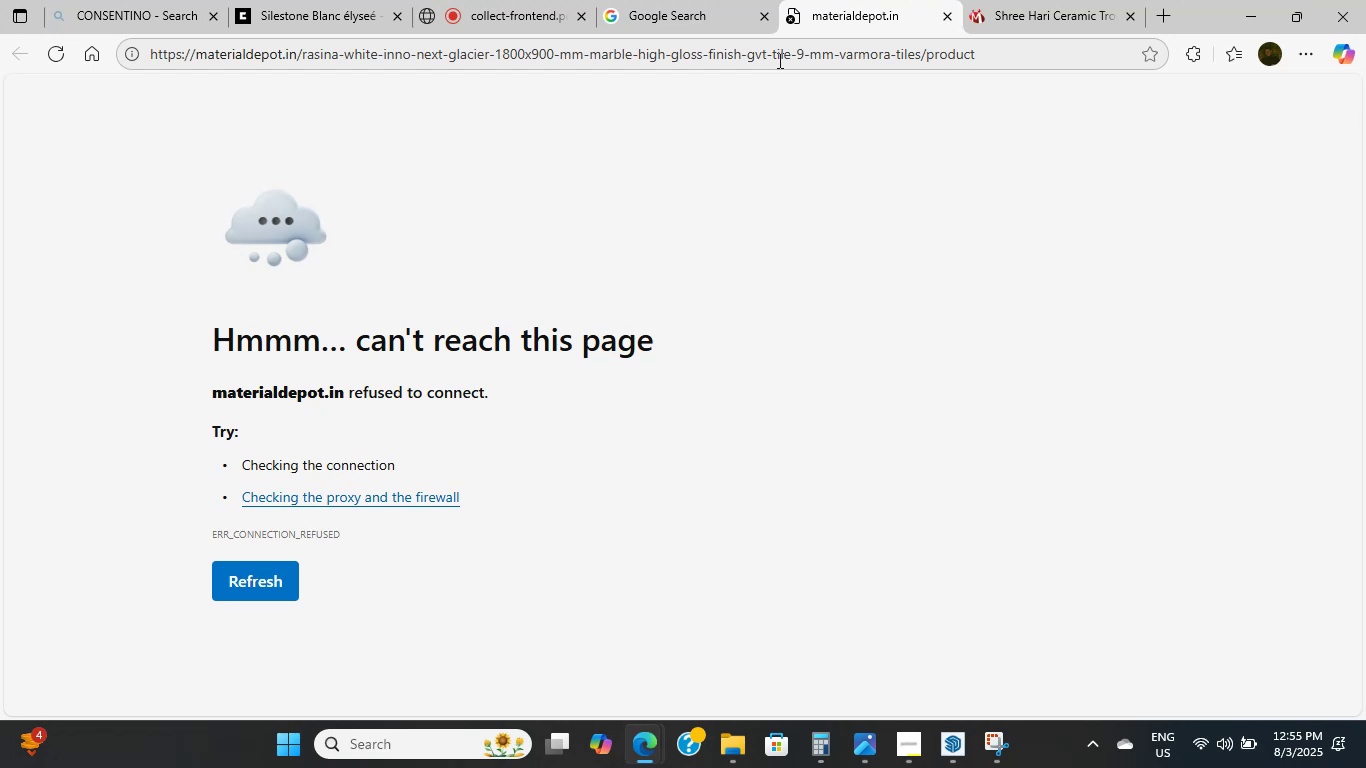 
left_click([778, 60])
 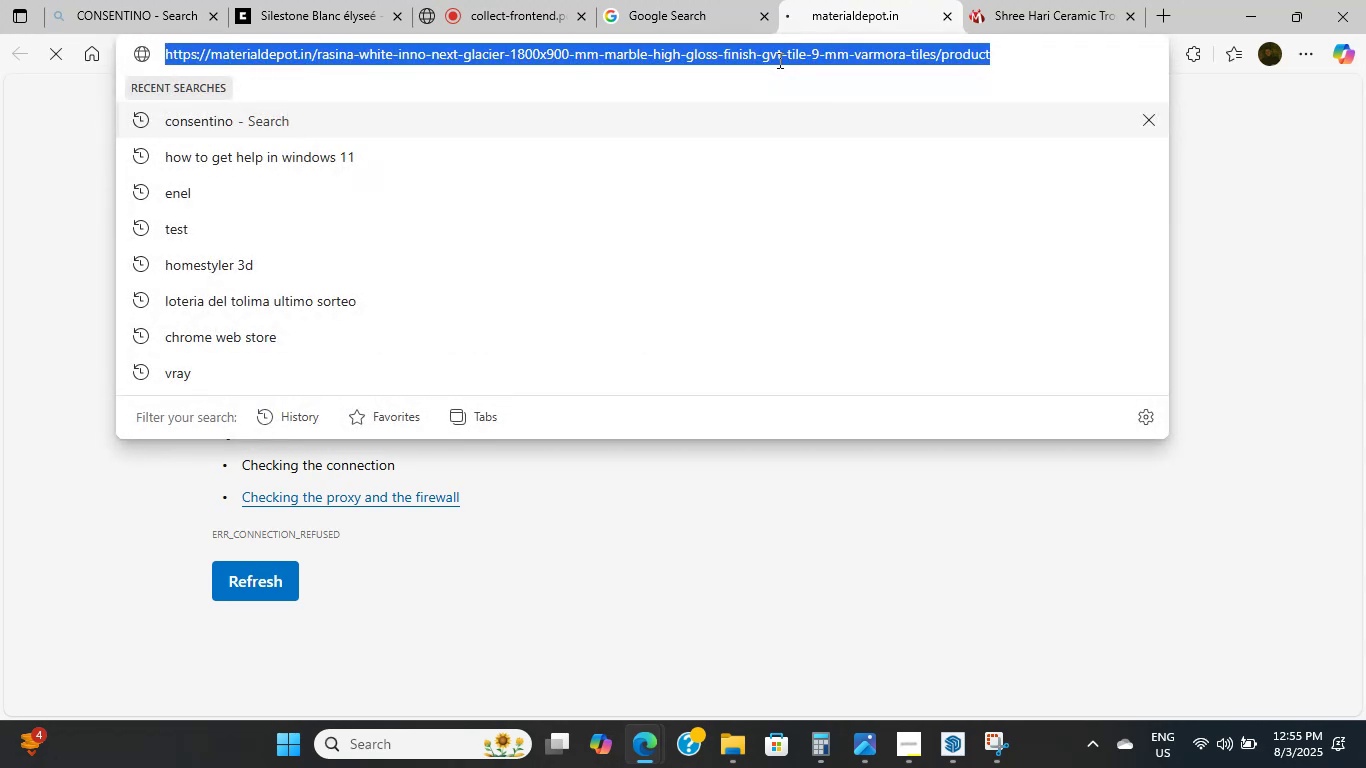 
key(Enter)
 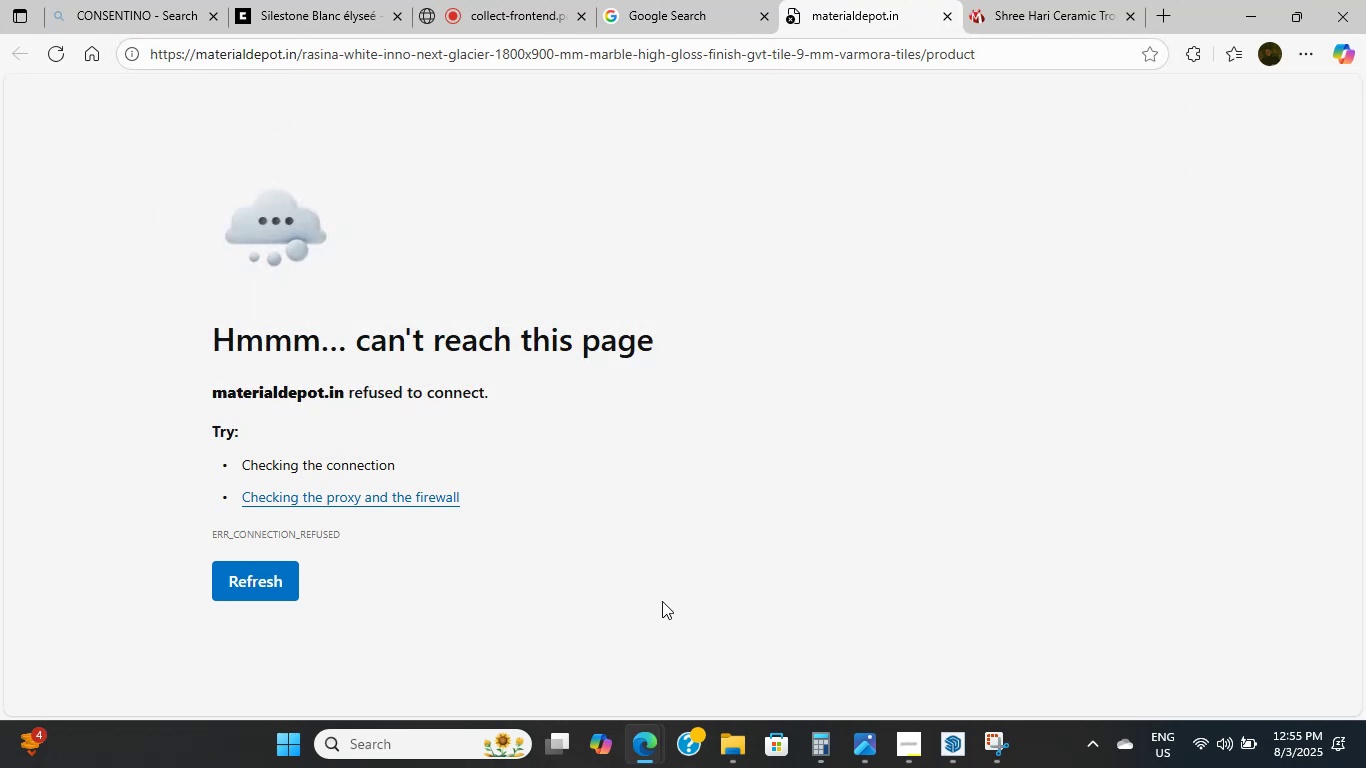 
left_click([1068, 0])
 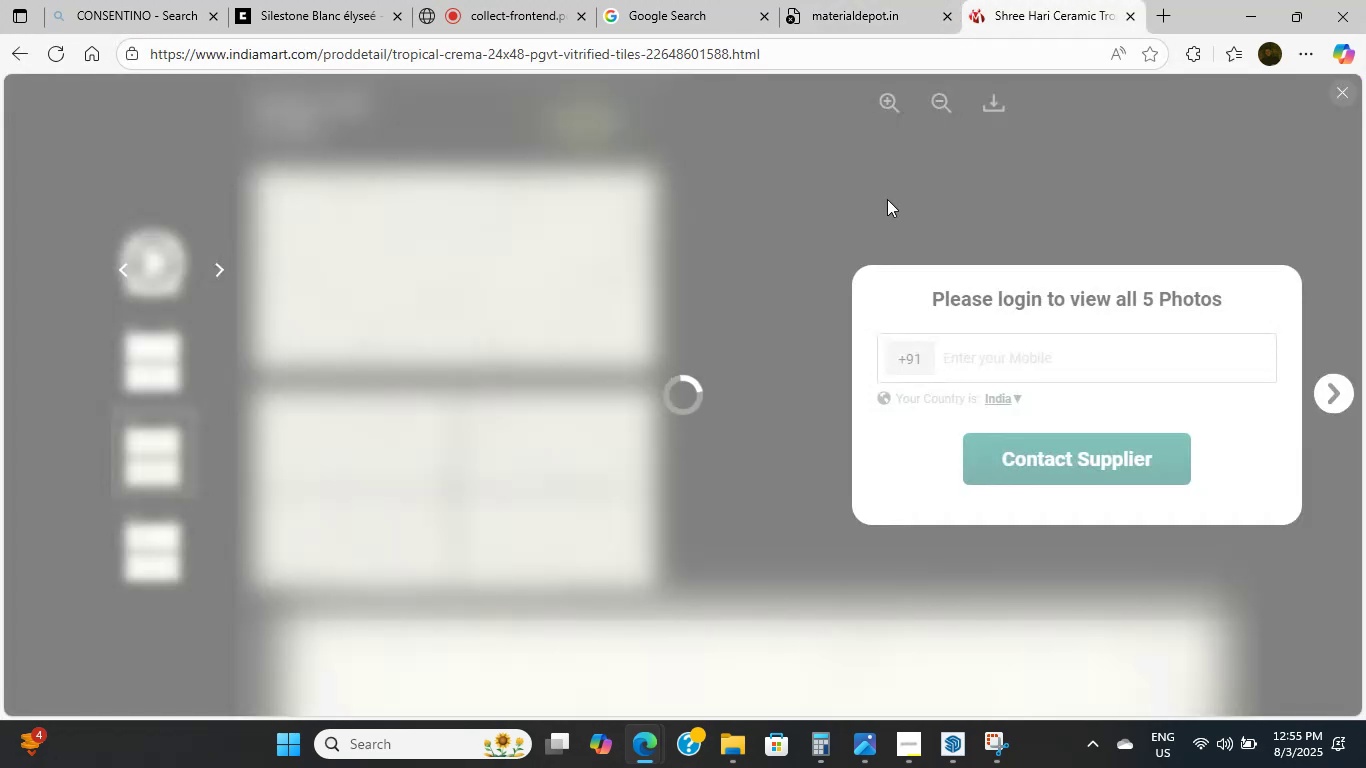 
scroll: coordinate [673, 465], scroll_direction: down, amount: 3.0
 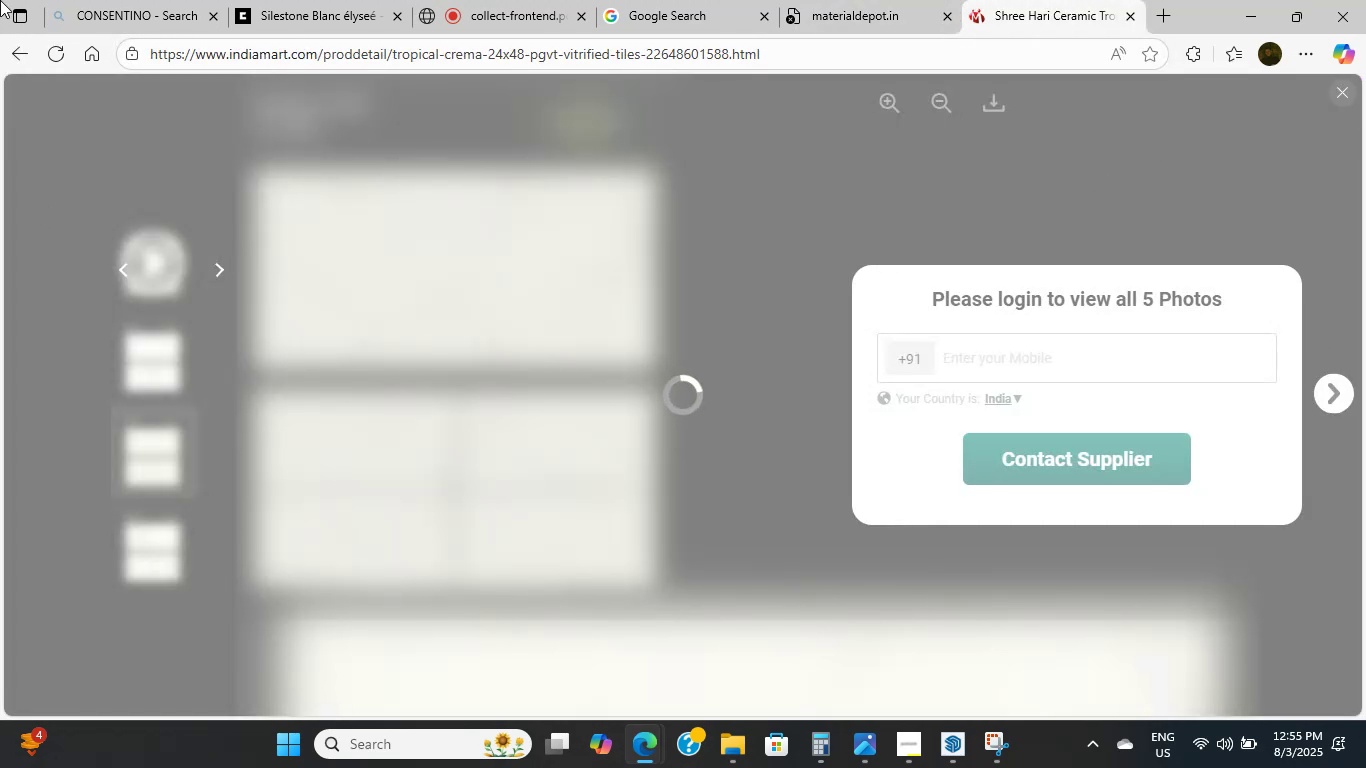 
mouse_move([33, 46])
 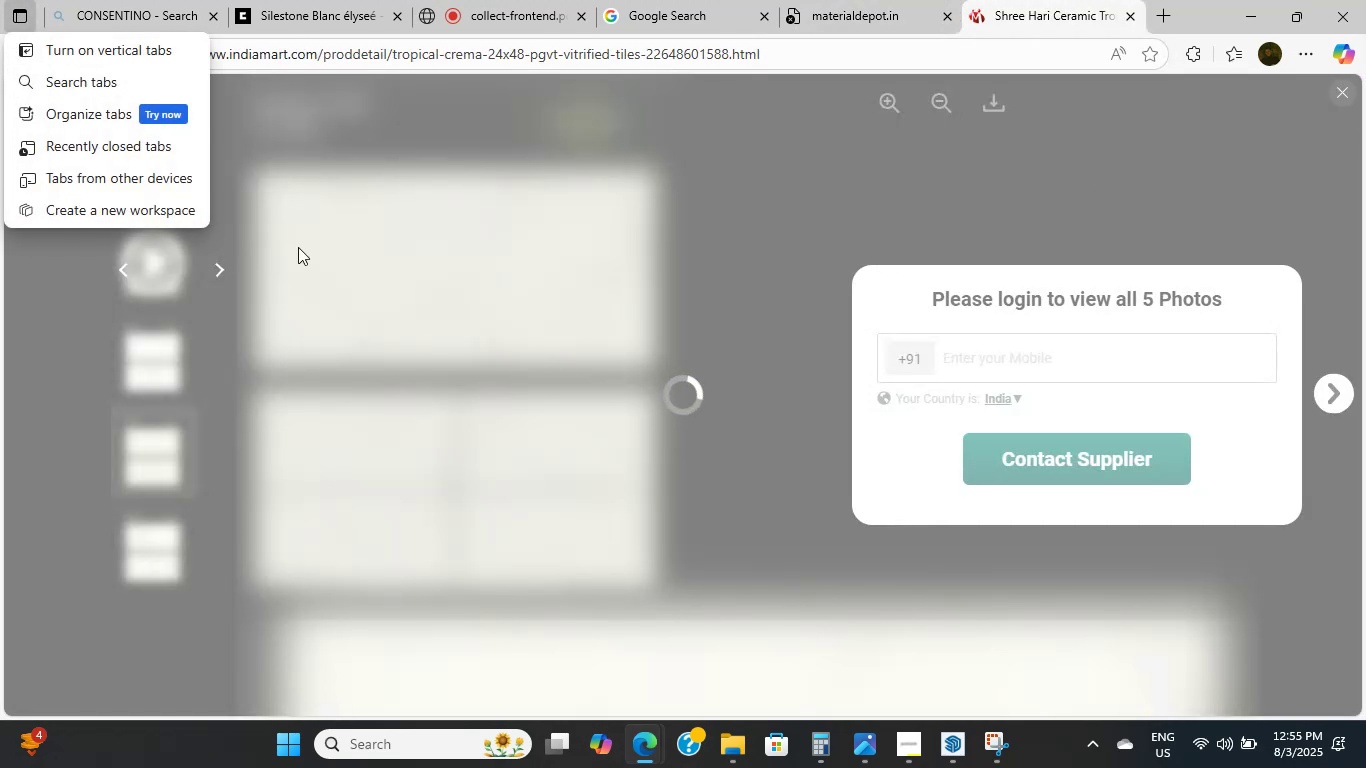 
left_click([314, 268])
 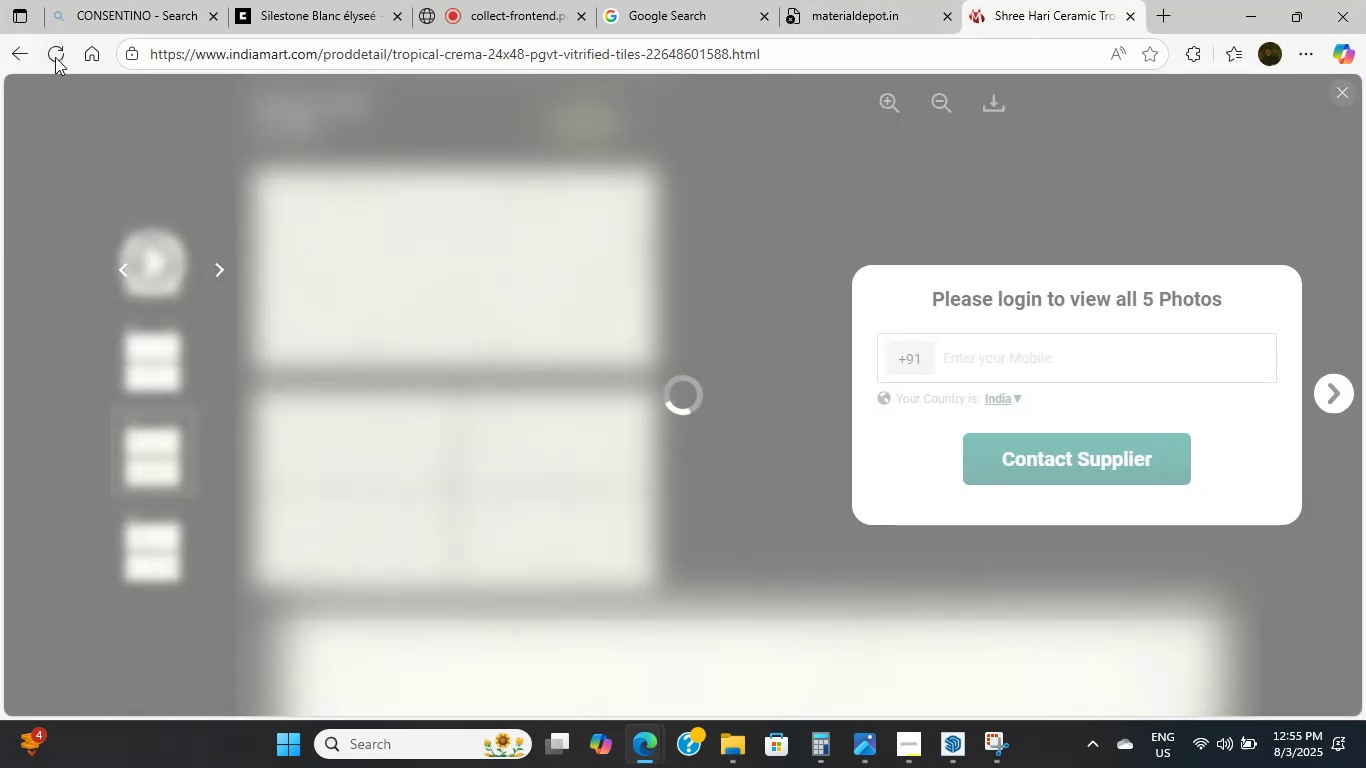 
left_click([14, 49])
 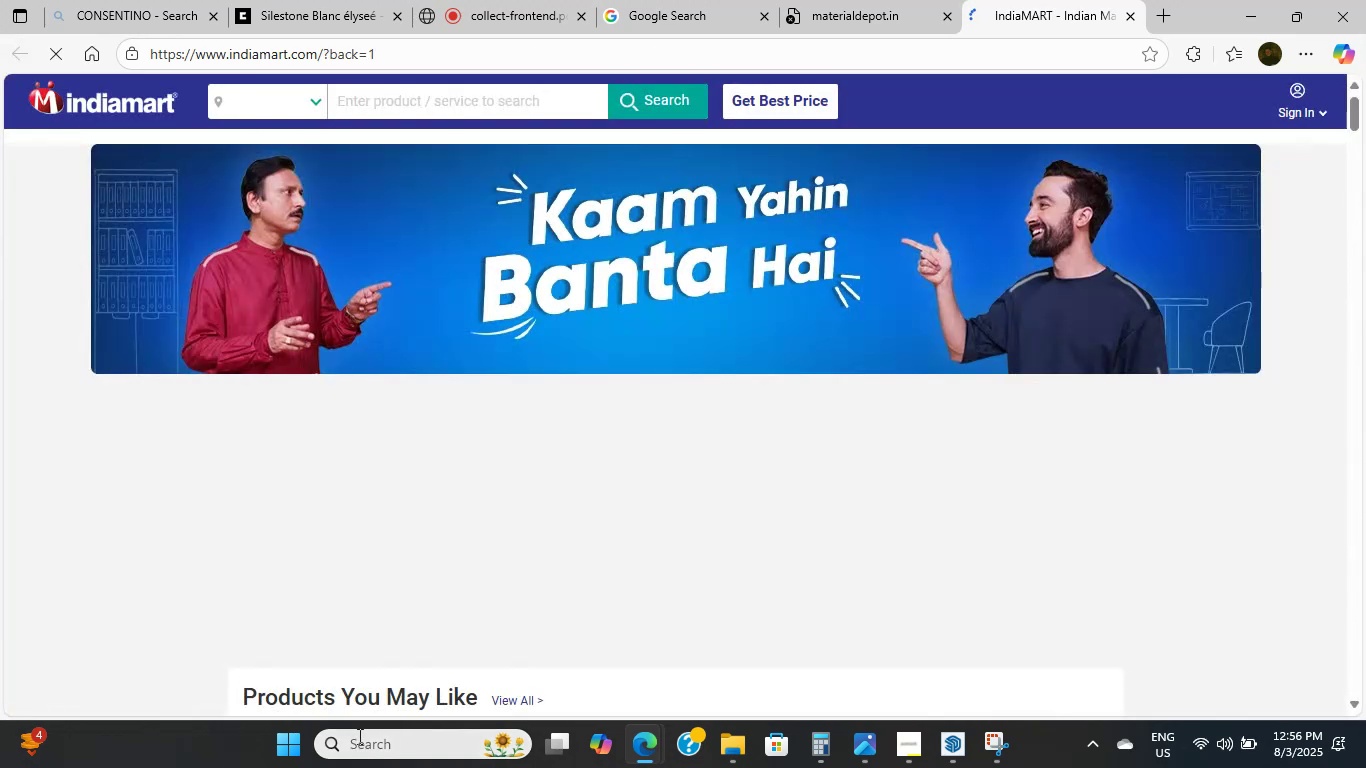 
scroll: coordinate [356, 574], scroll_direction: down, amount: 8.0
 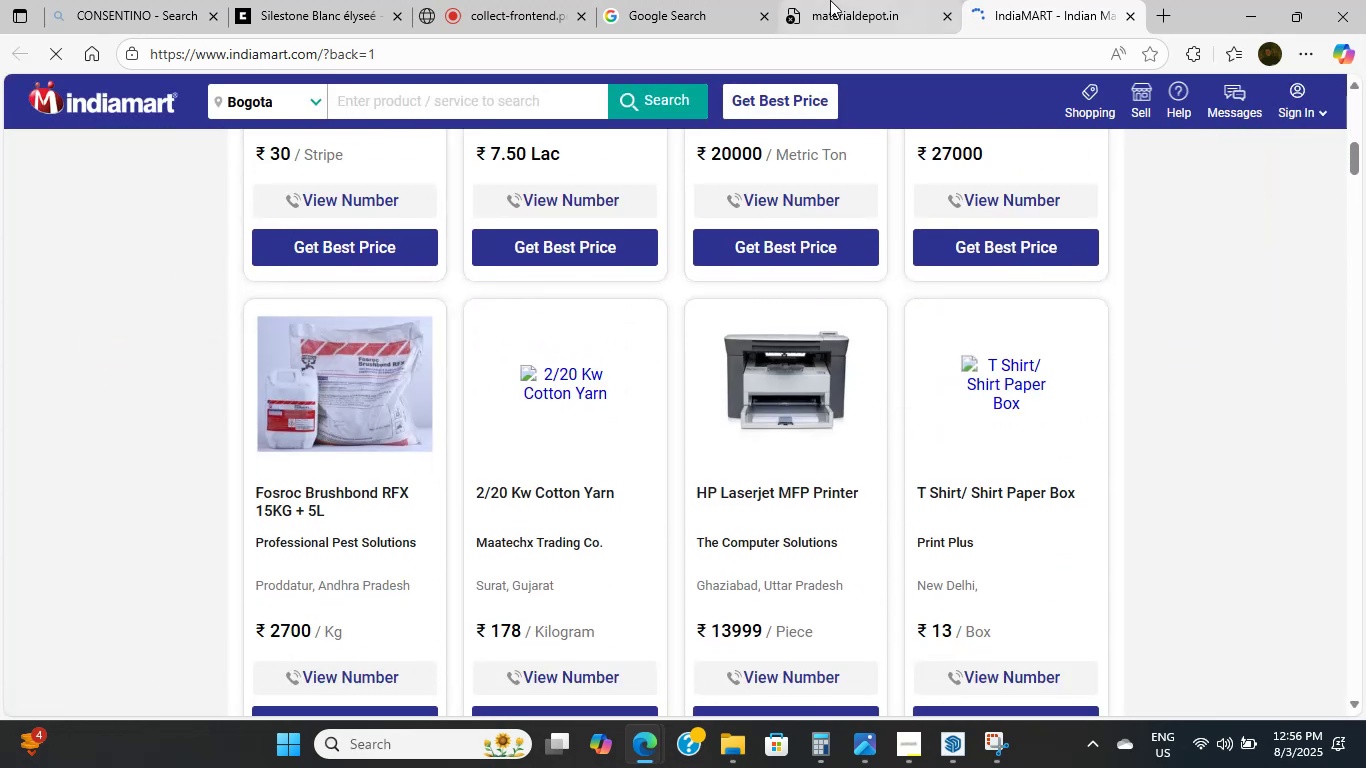 
double_click([676, 0])
 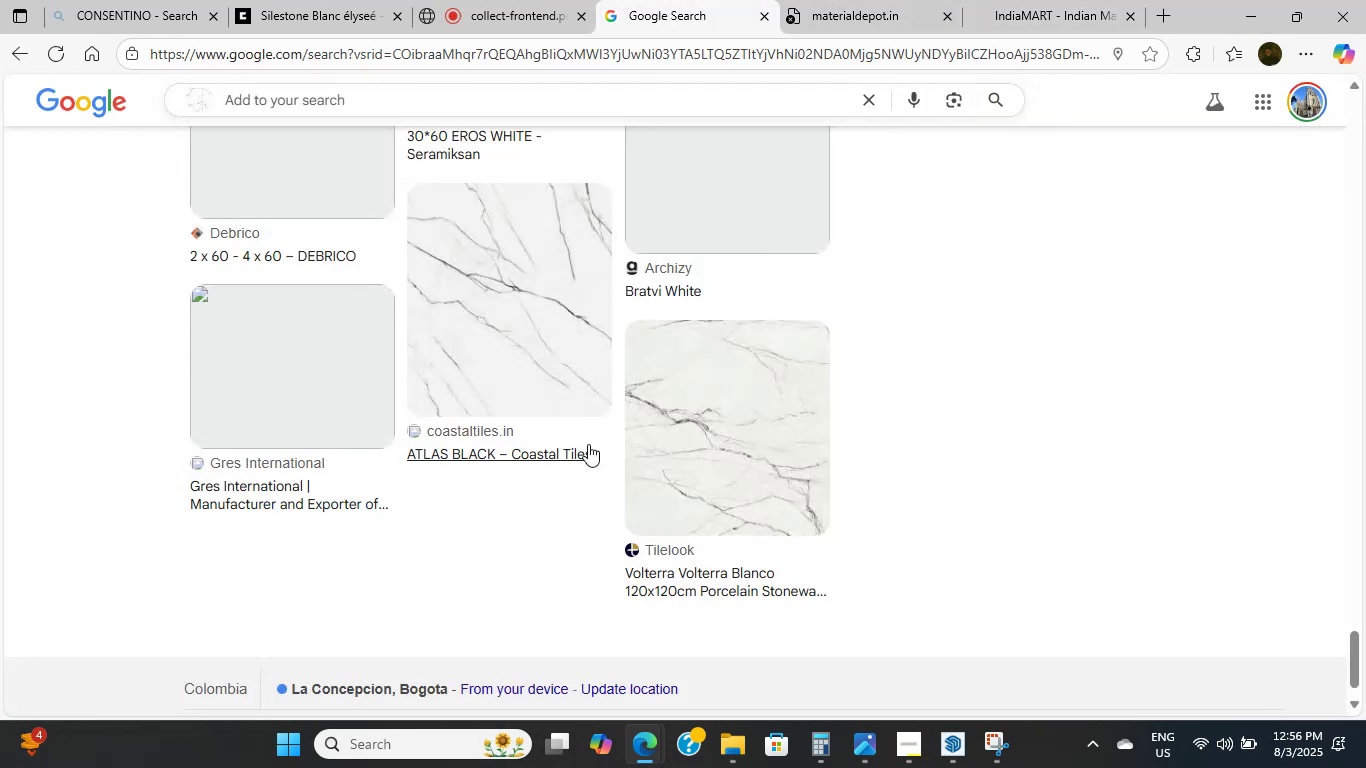 
scroll: coordinate [568, 502], scroll_direction: up, amount: 20.0
 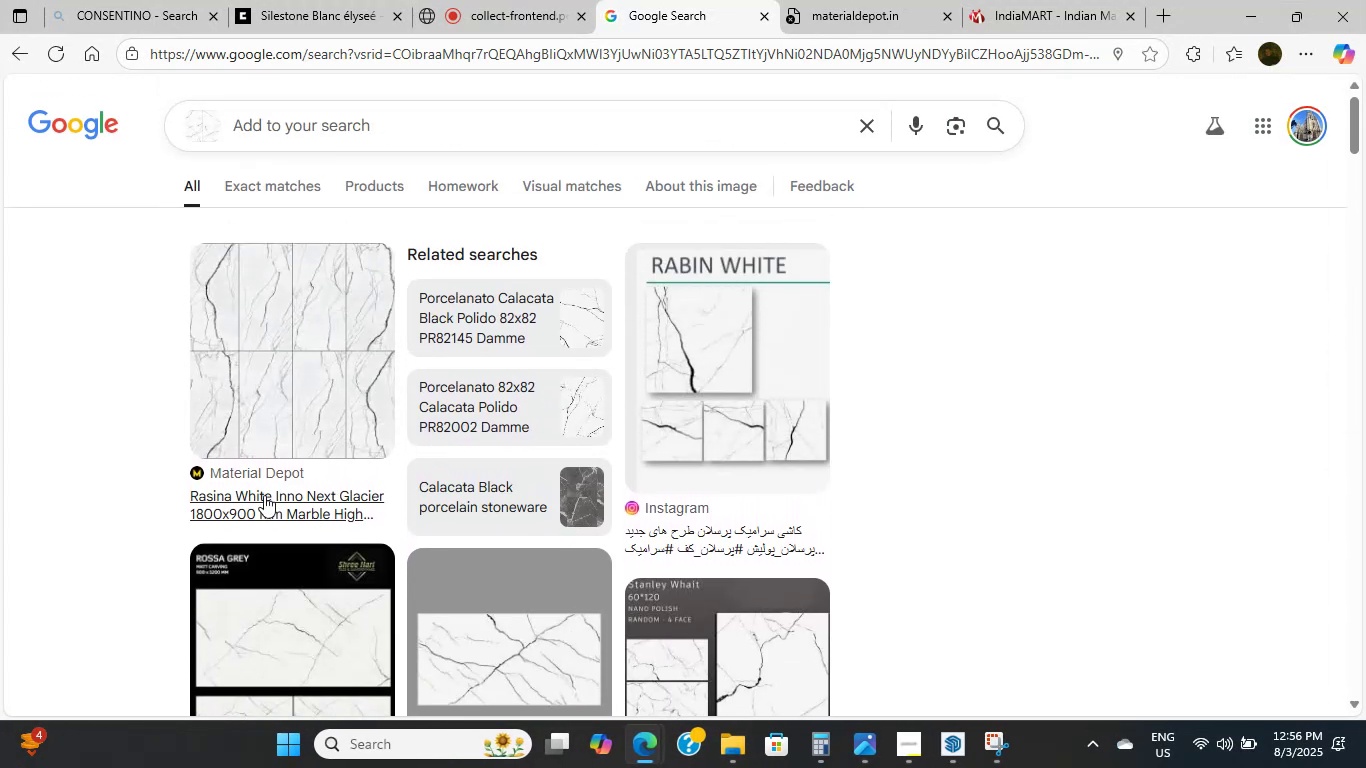 
left_click([262, 495])
 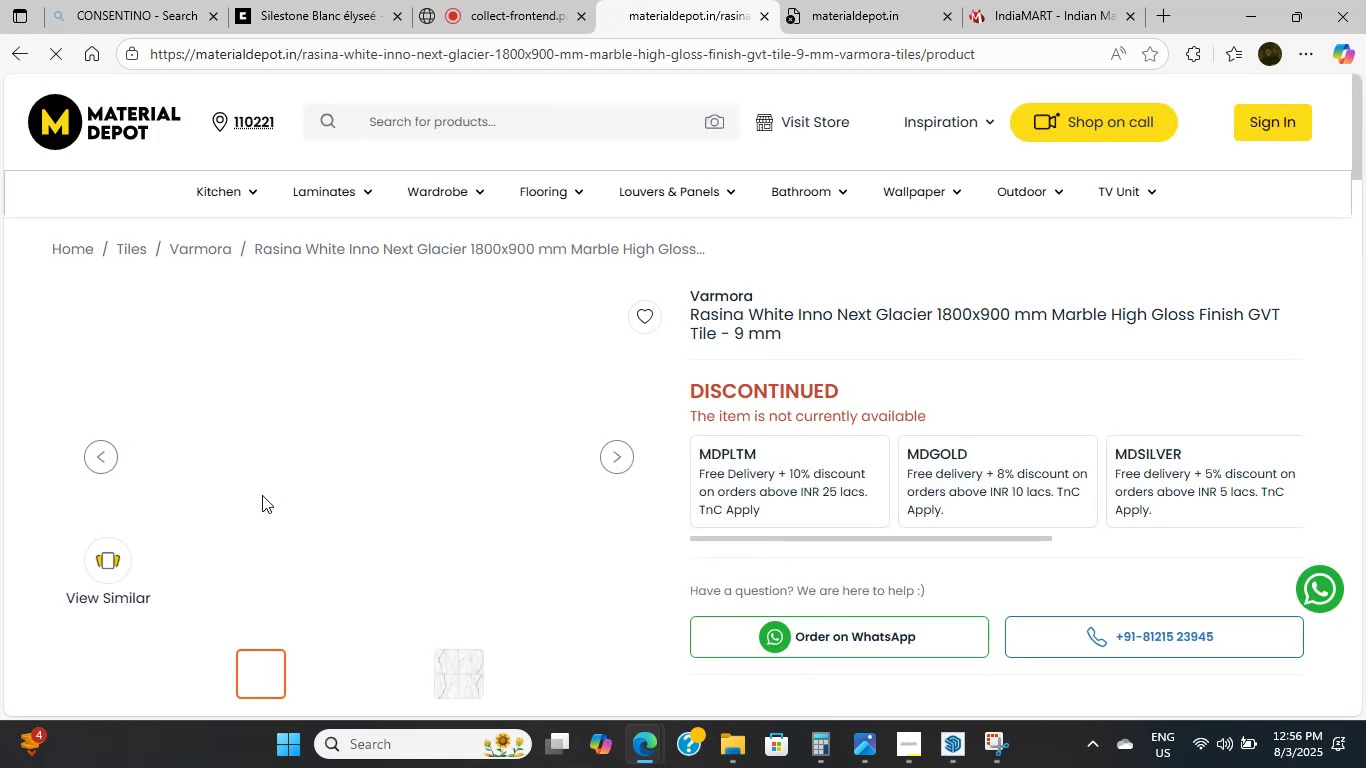 
wait(5.98)
 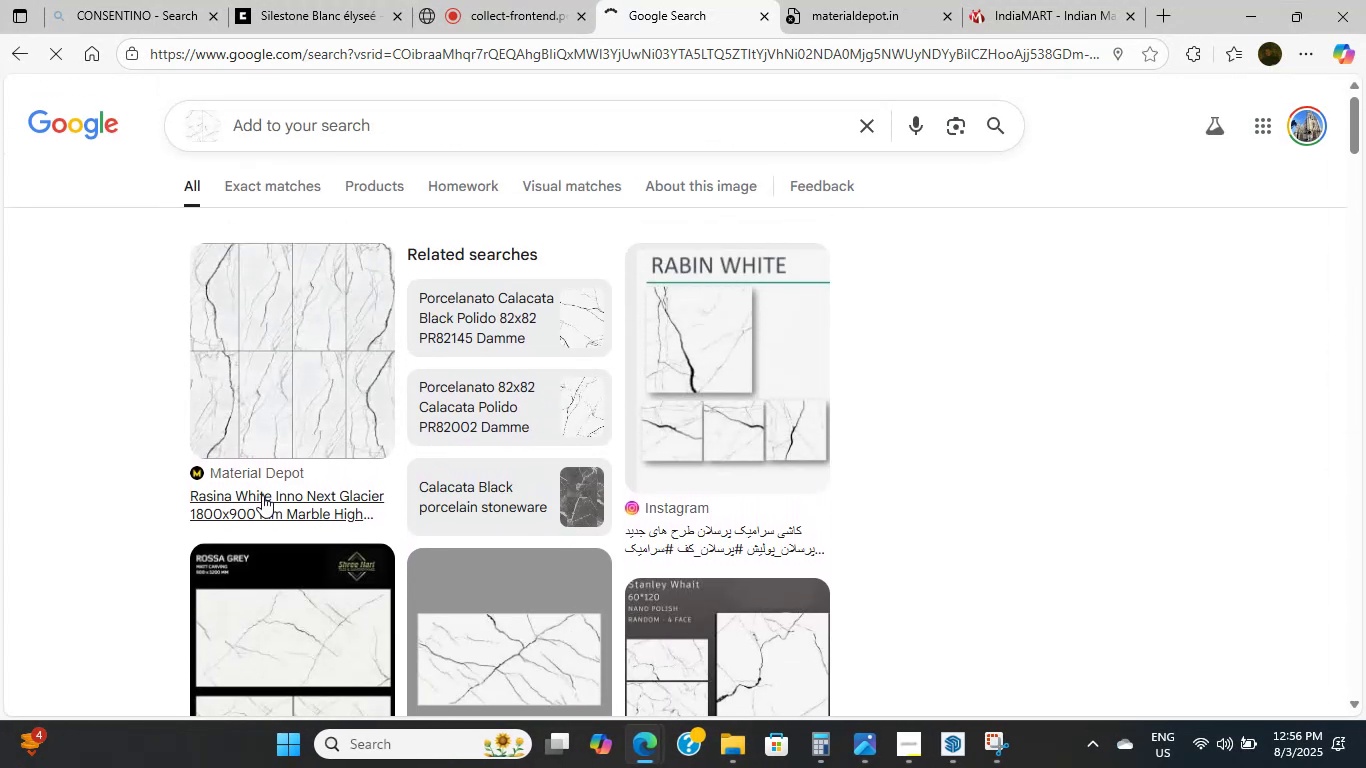 
scroll: coordinate [248, 560], scroll_direction: down, amount: 1.0
 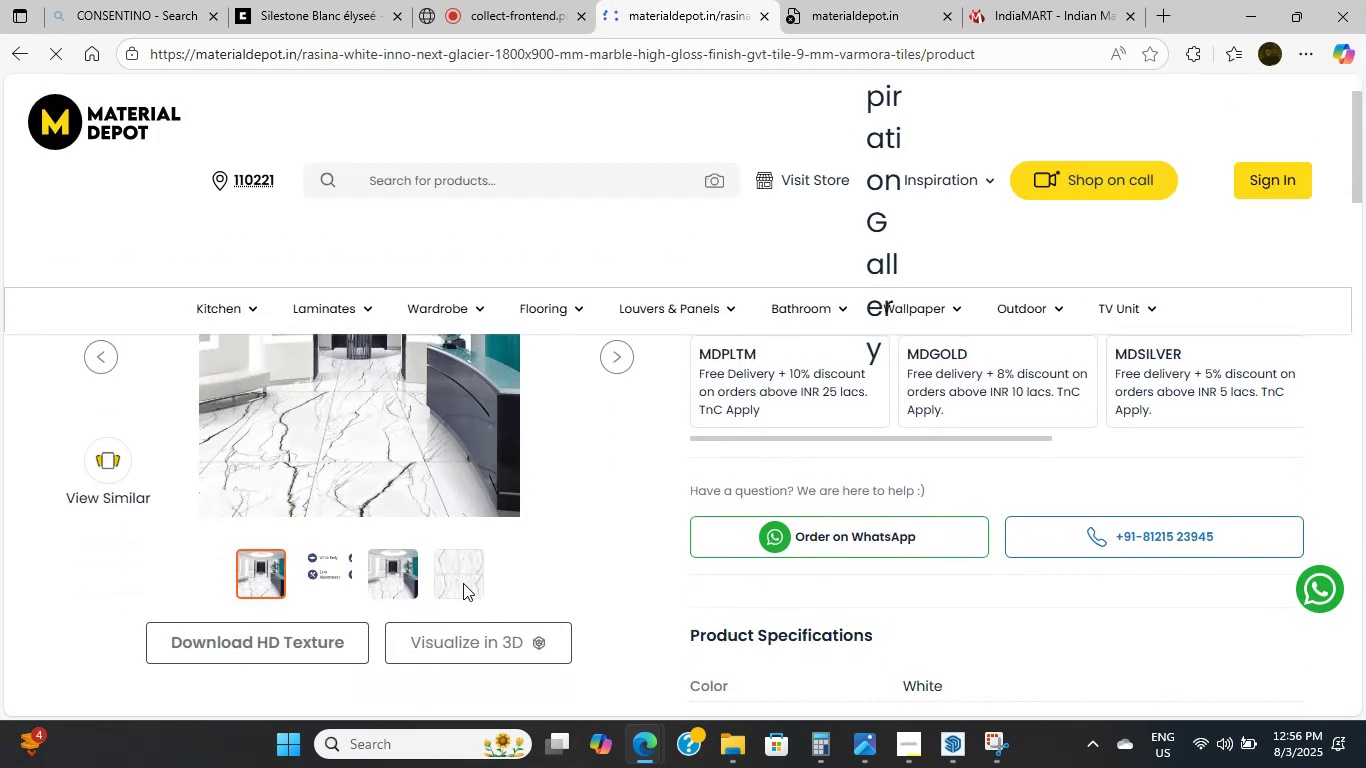 
left_click([466, 579])
 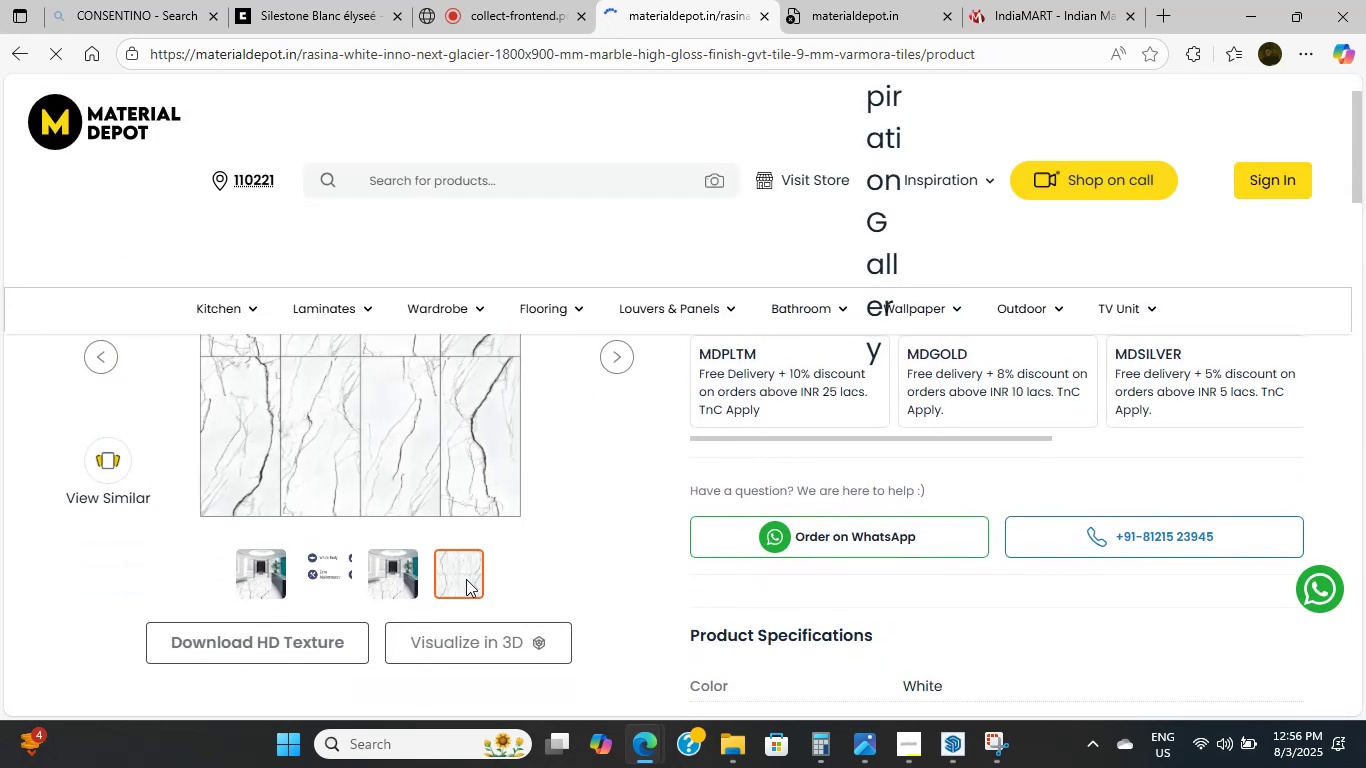 
scroll: coordinate [469, 485], scroll_direction: up, amount: 6.0
 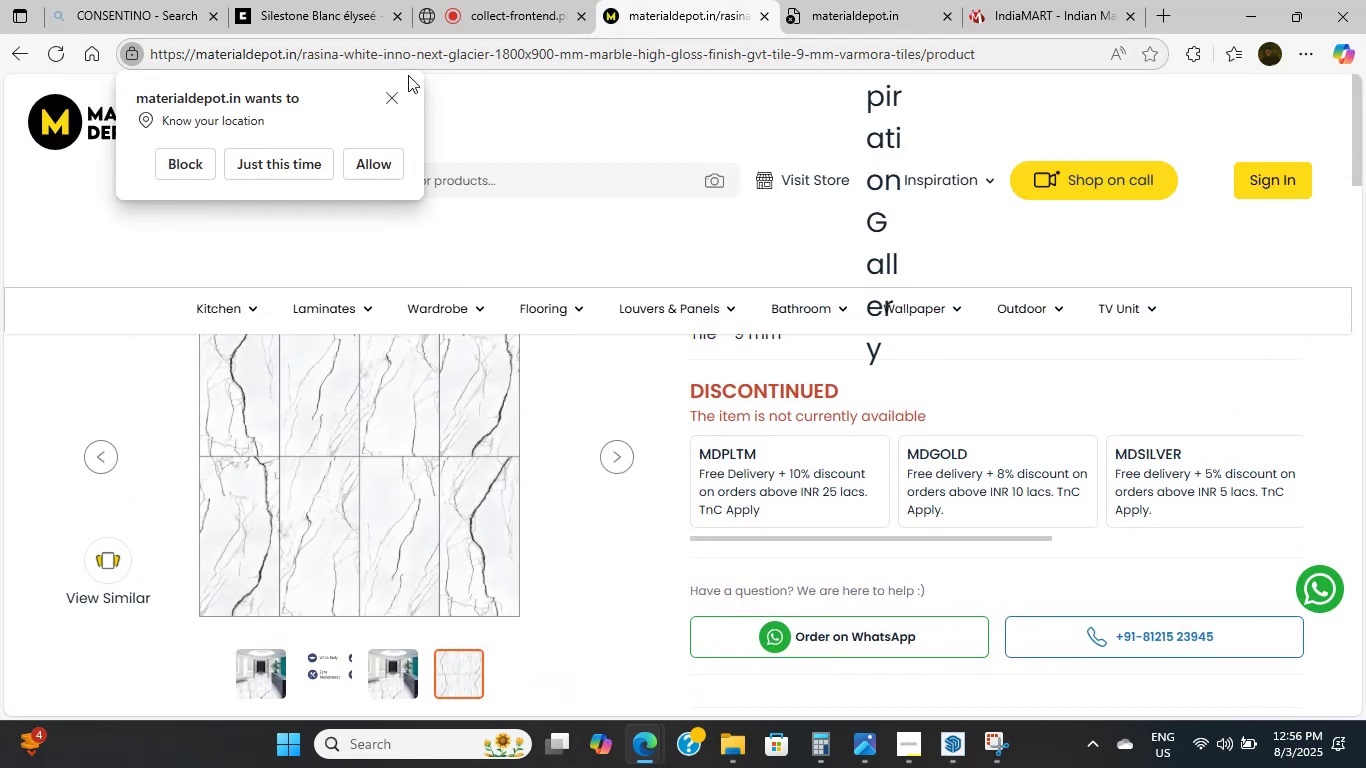 
left_click([401, 88])
 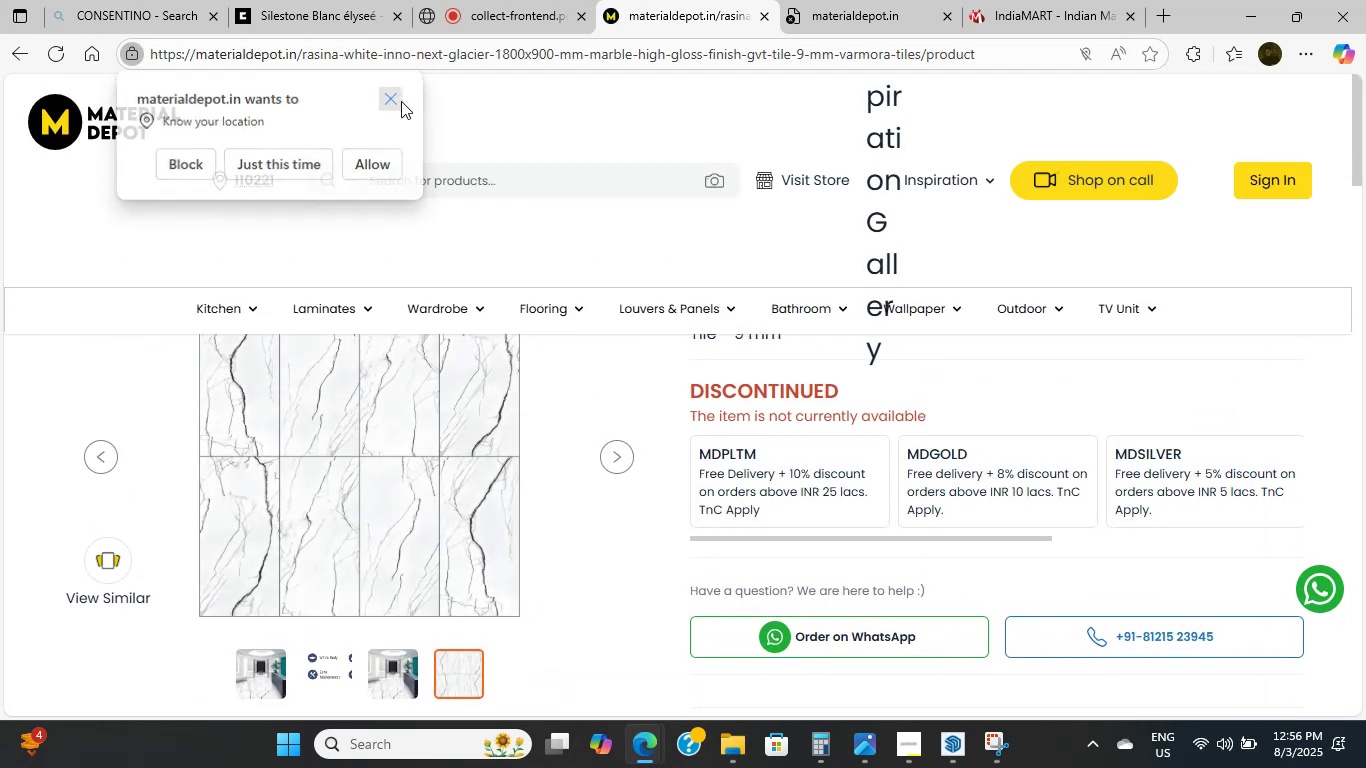 
scroll: coordinate [432, 382], scroll_direction: up, amount: 7.0
 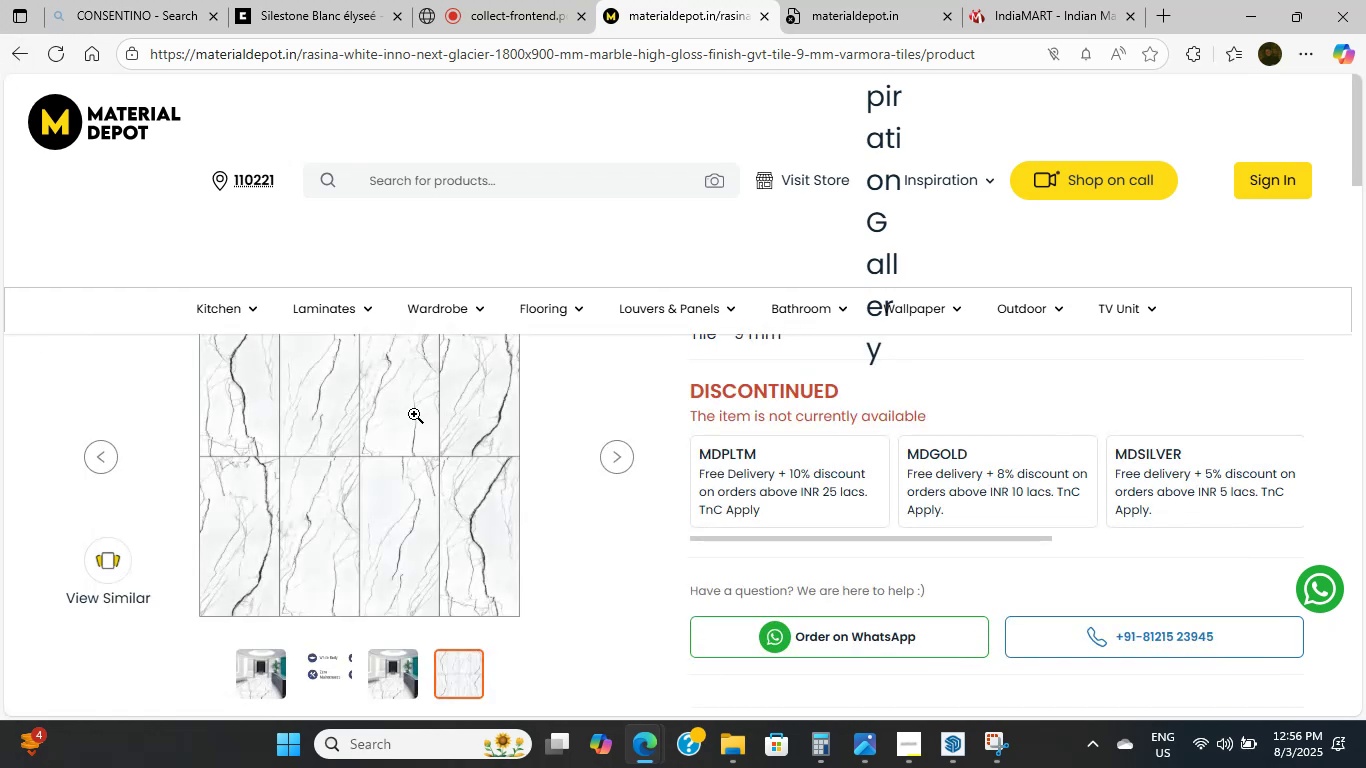 
left_click([414, 414])
 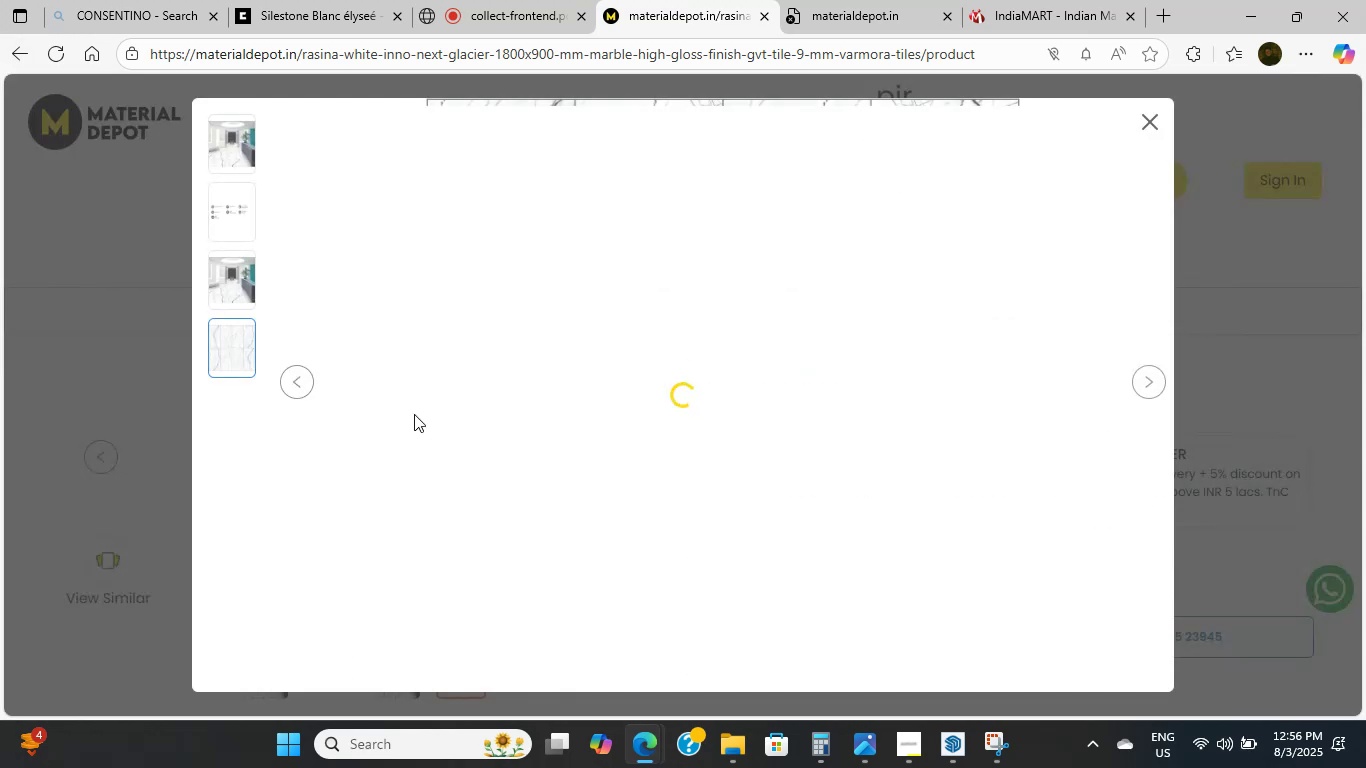 
scroll: coordinate [583, 423], scroll_direction: down, amount: 9.0
 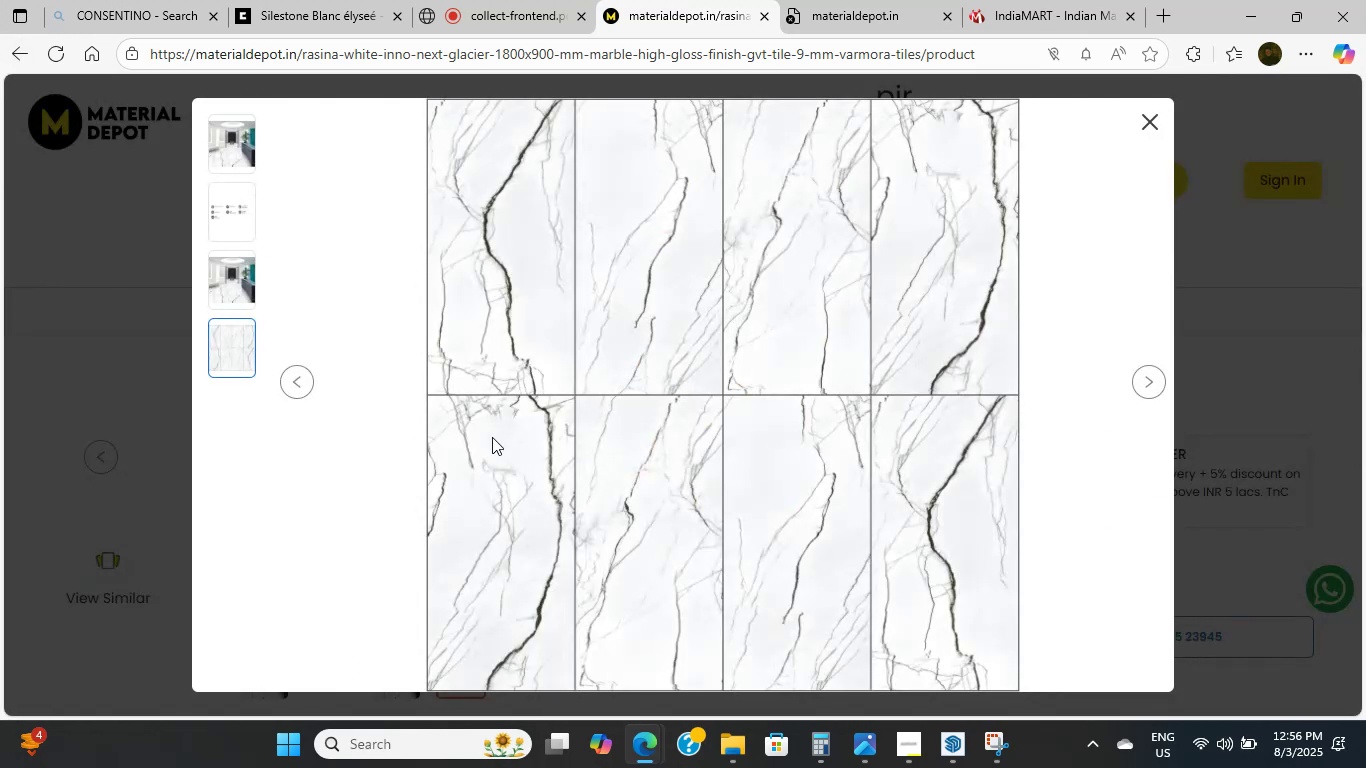 
right_click([506, 409])
 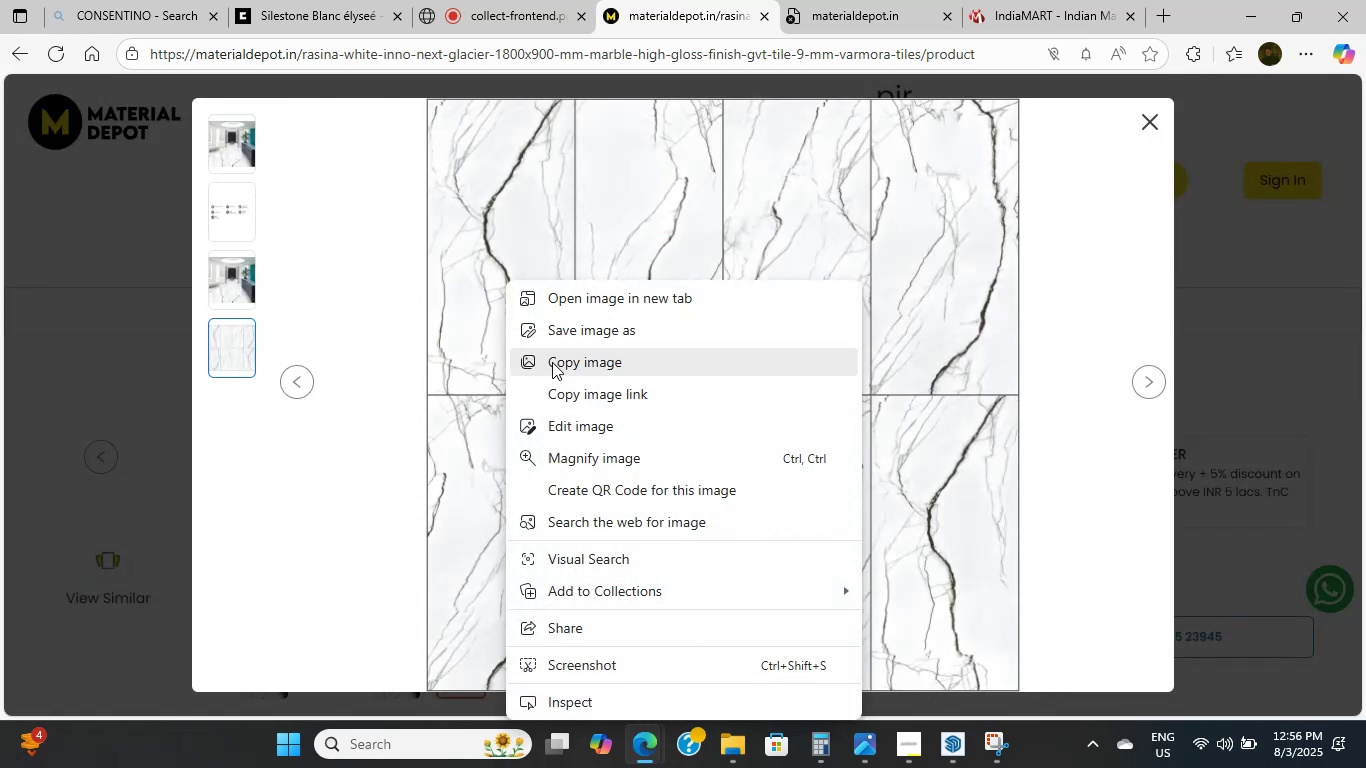 
left_click([560, 293])
 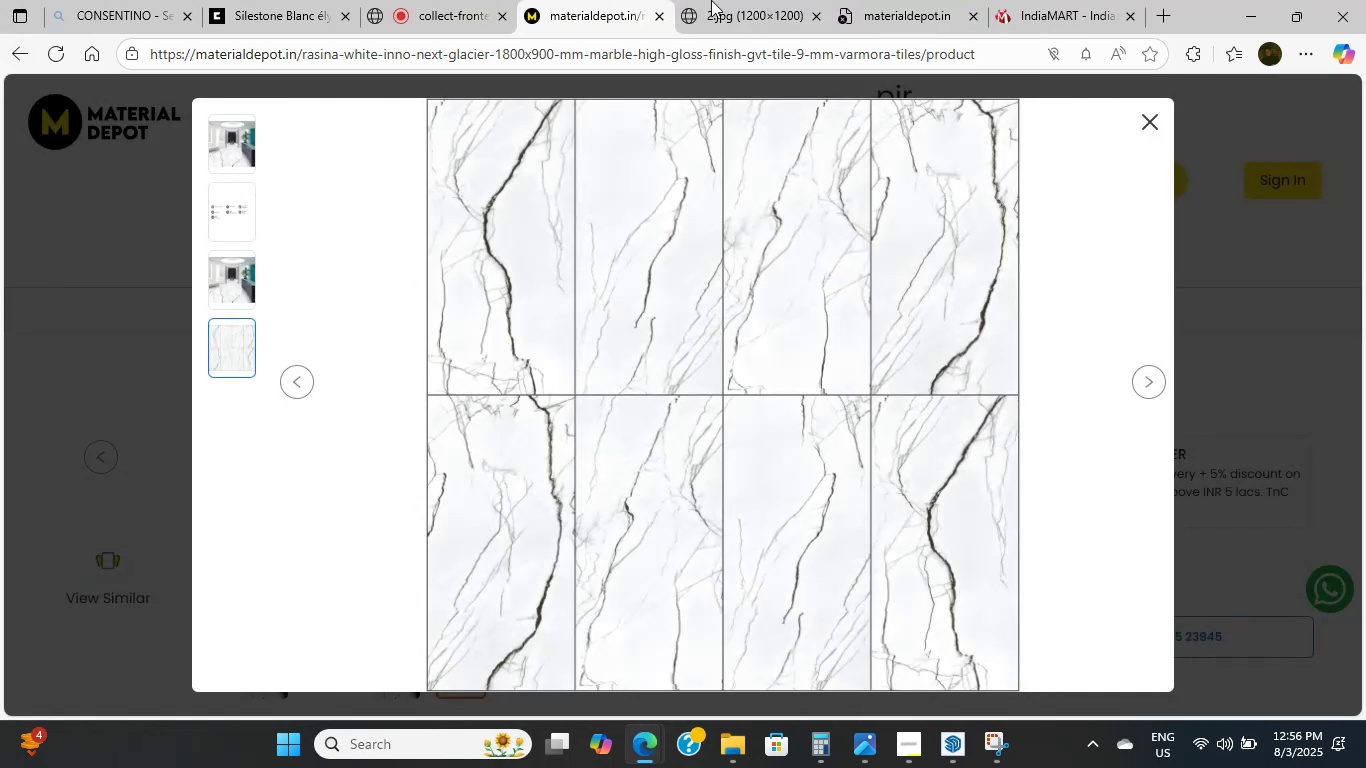 
left_click([720, 0])
 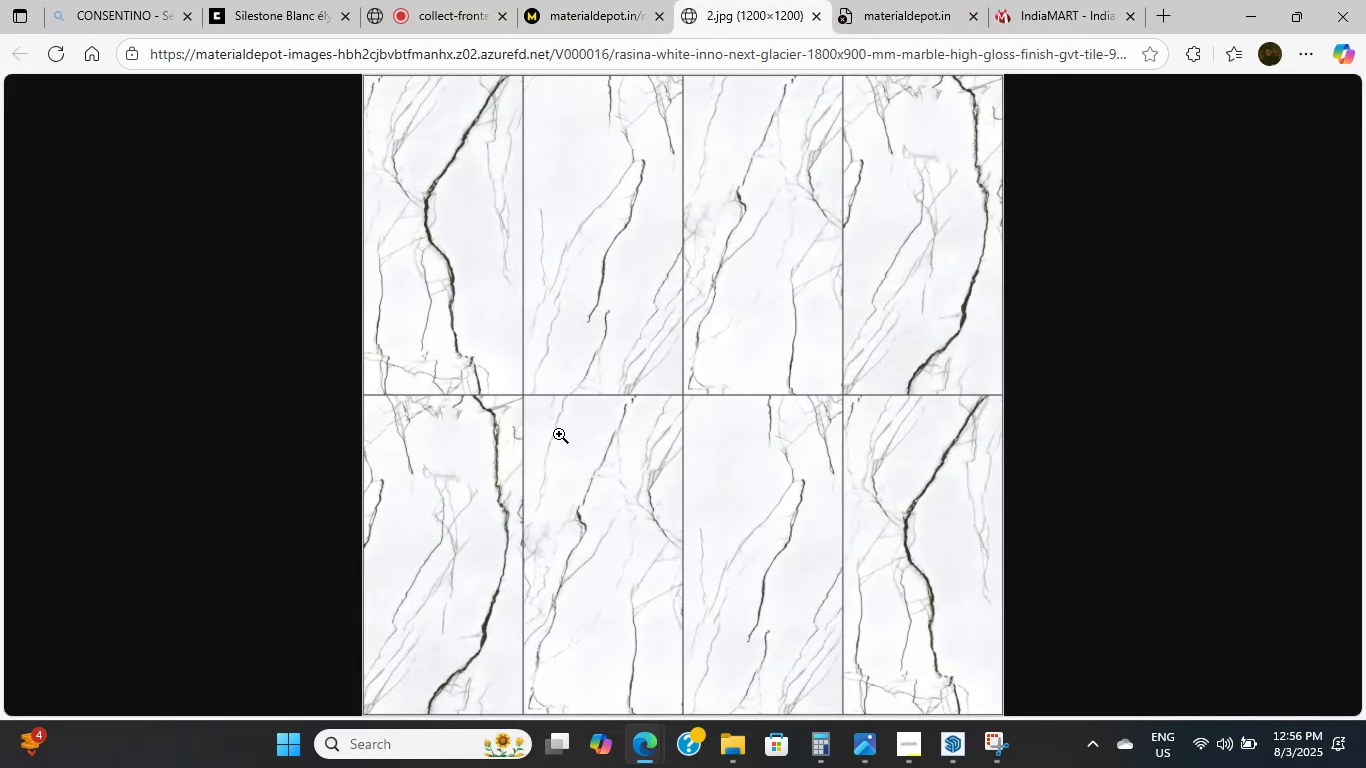 
scroll: coordinate [555, 438], scroll_direction: down, amount: 5.0
 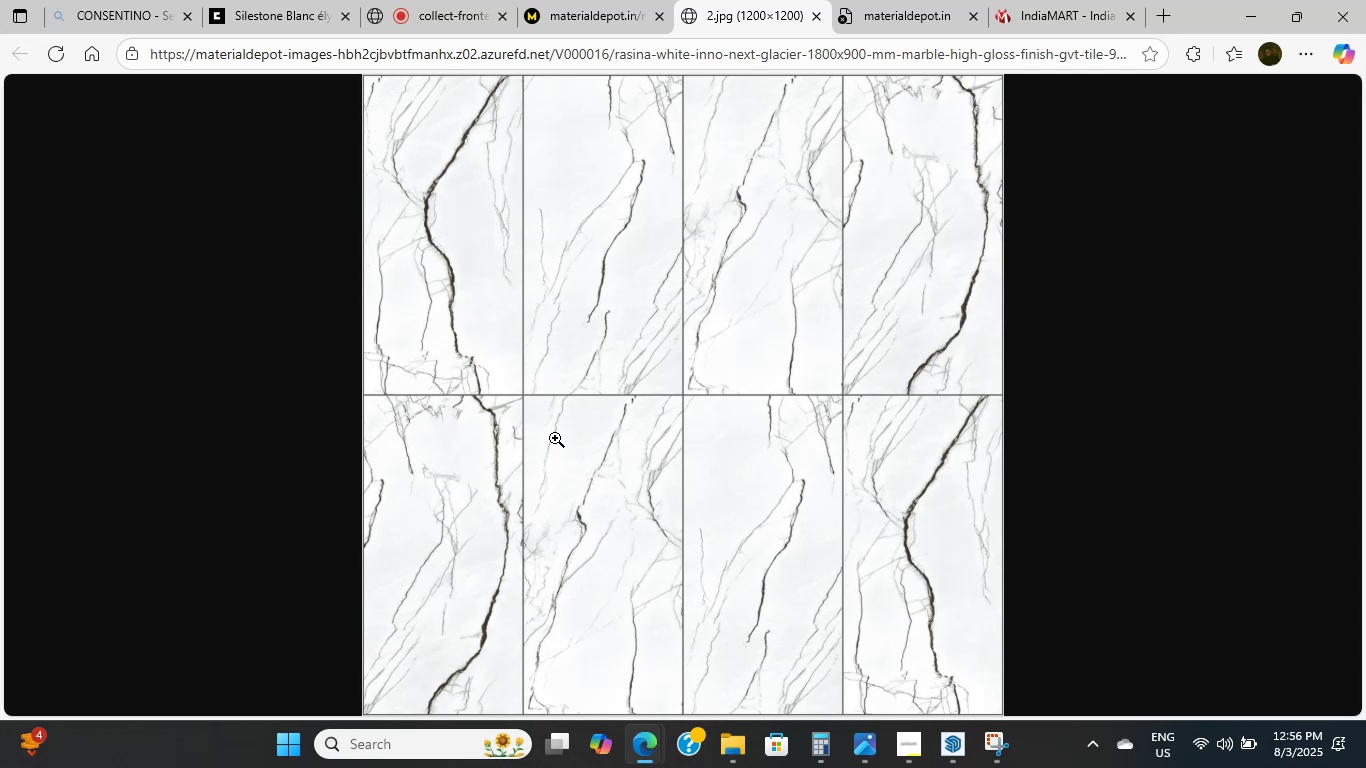 
right_click([555, 438])
 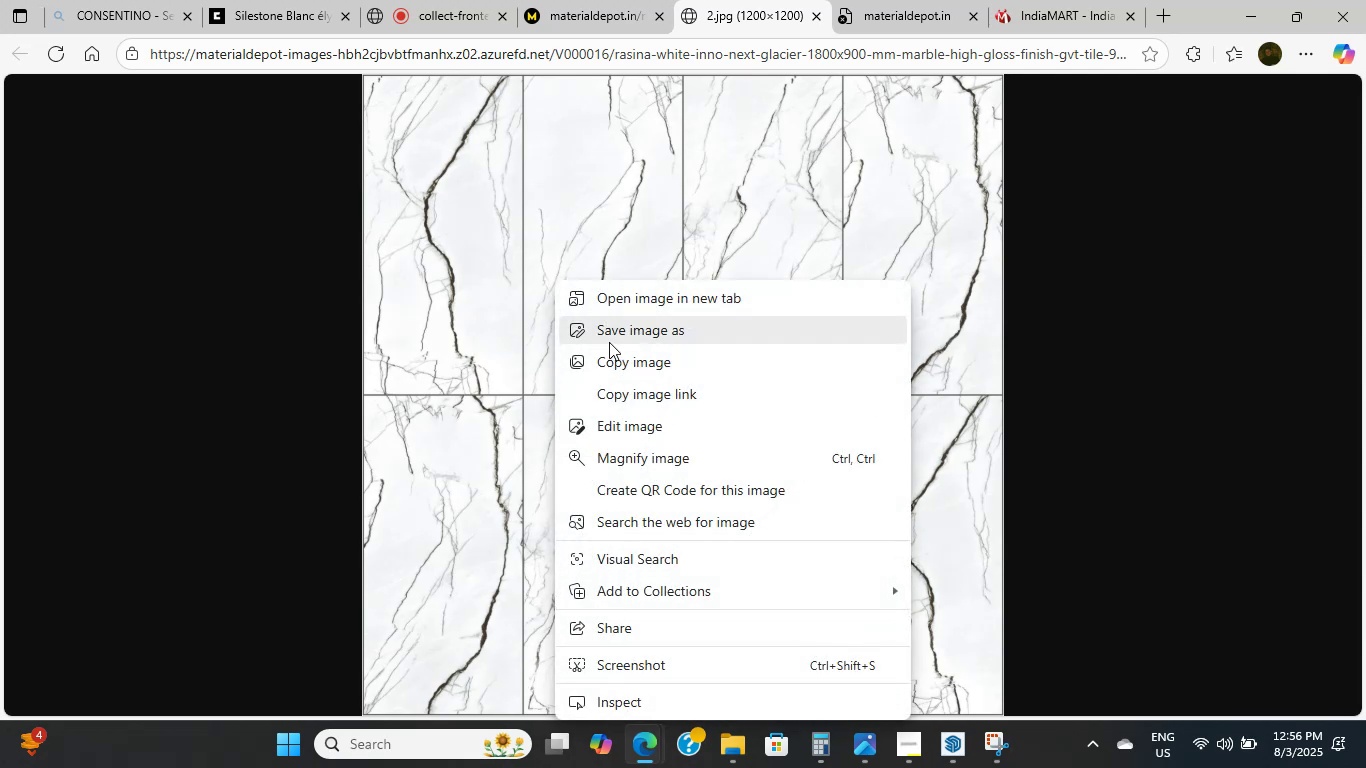 
left_click([609, 340])
 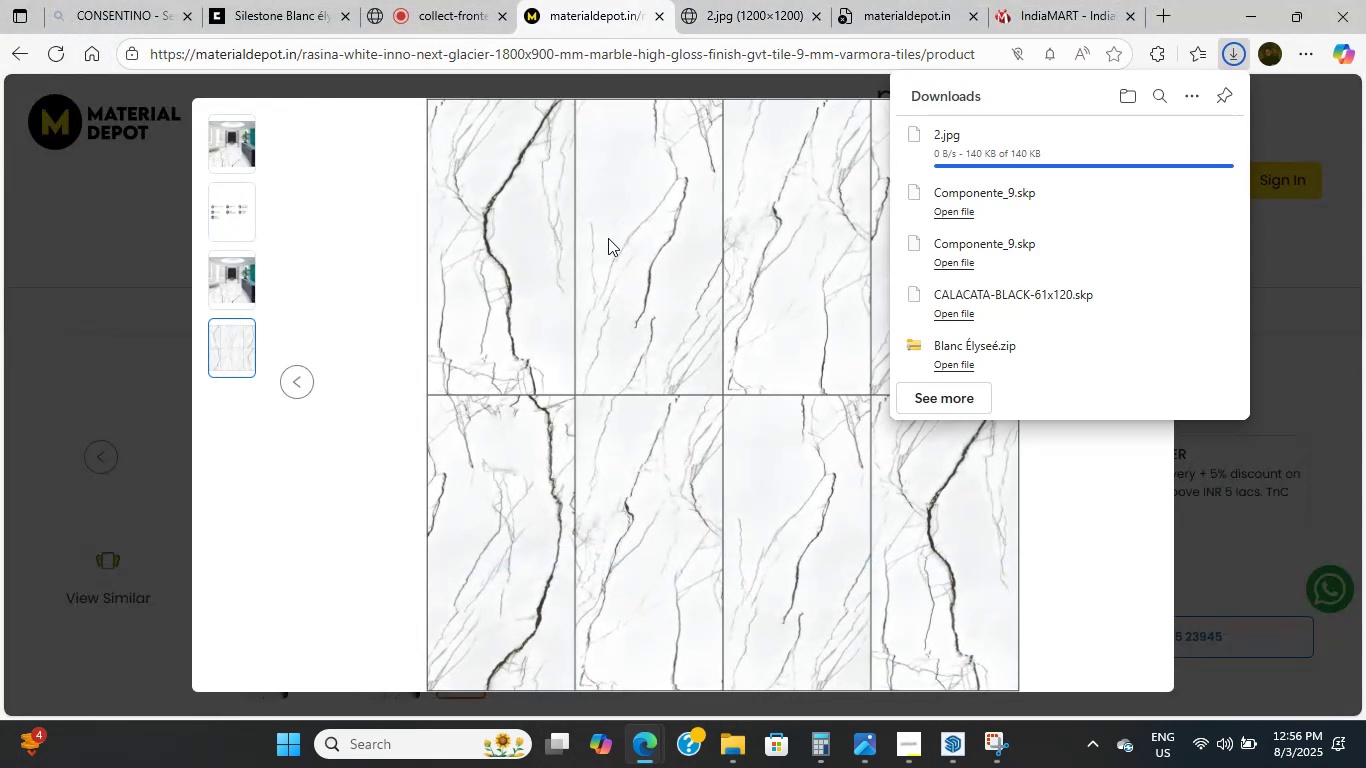 
wait(6.87)
 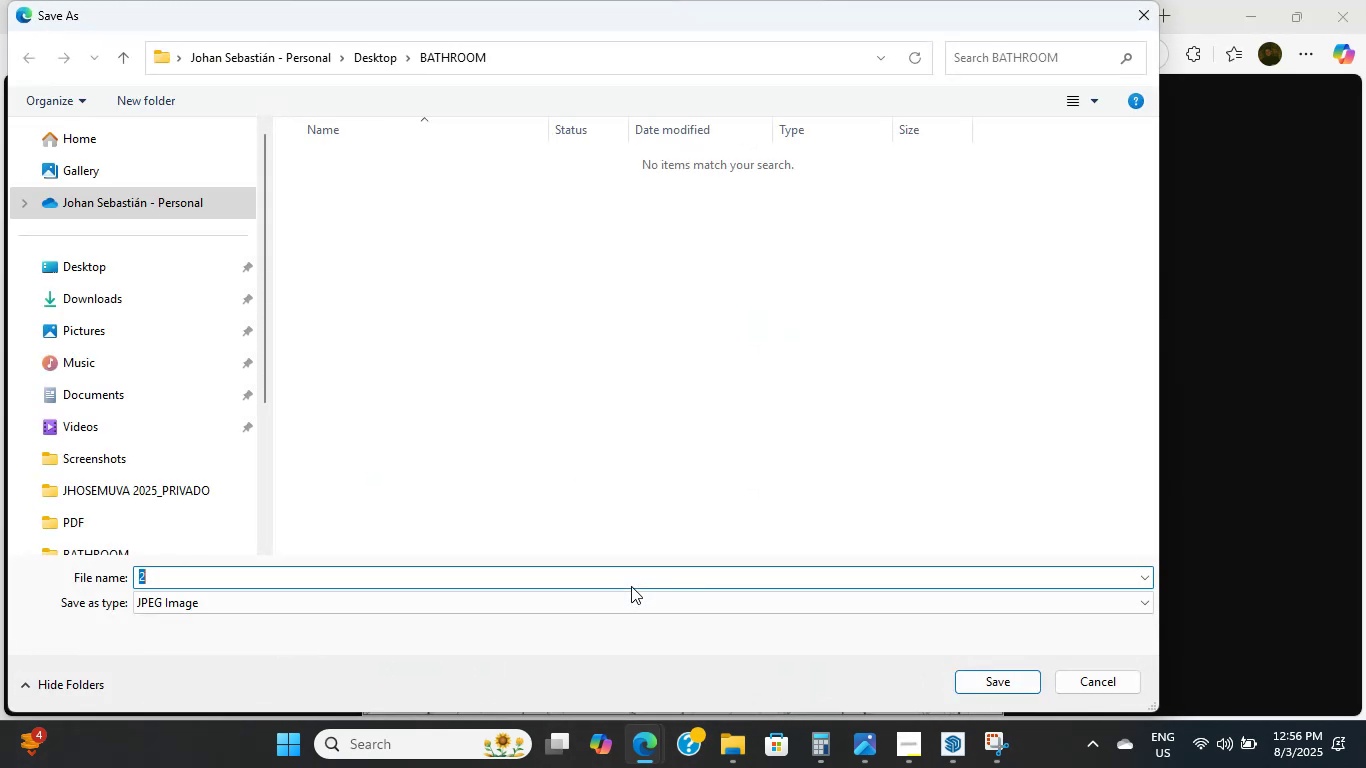 
scroll: coordinate [177, 630], scroll_direction: down, amount: 10.0
 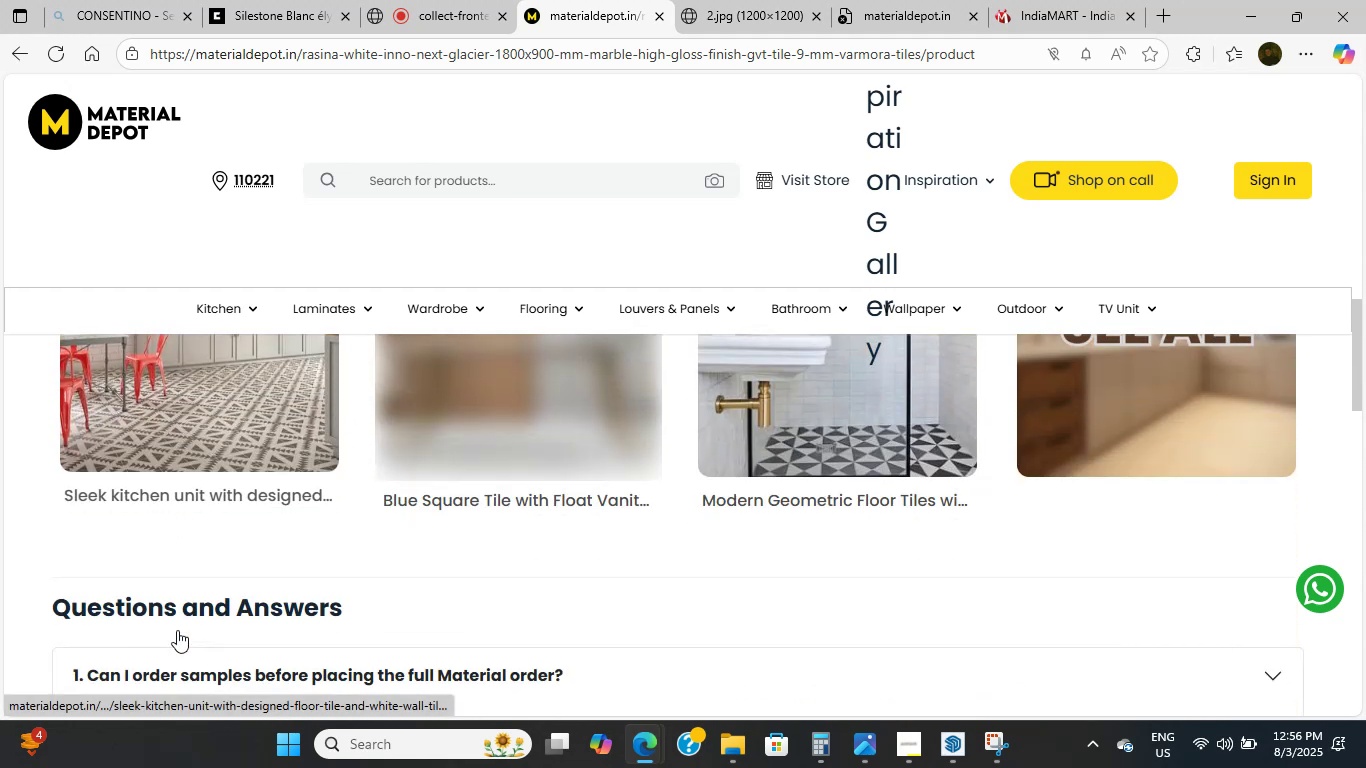 
scroll: coordinate [143, 453], scroll_direction: up, amount: 21.0
 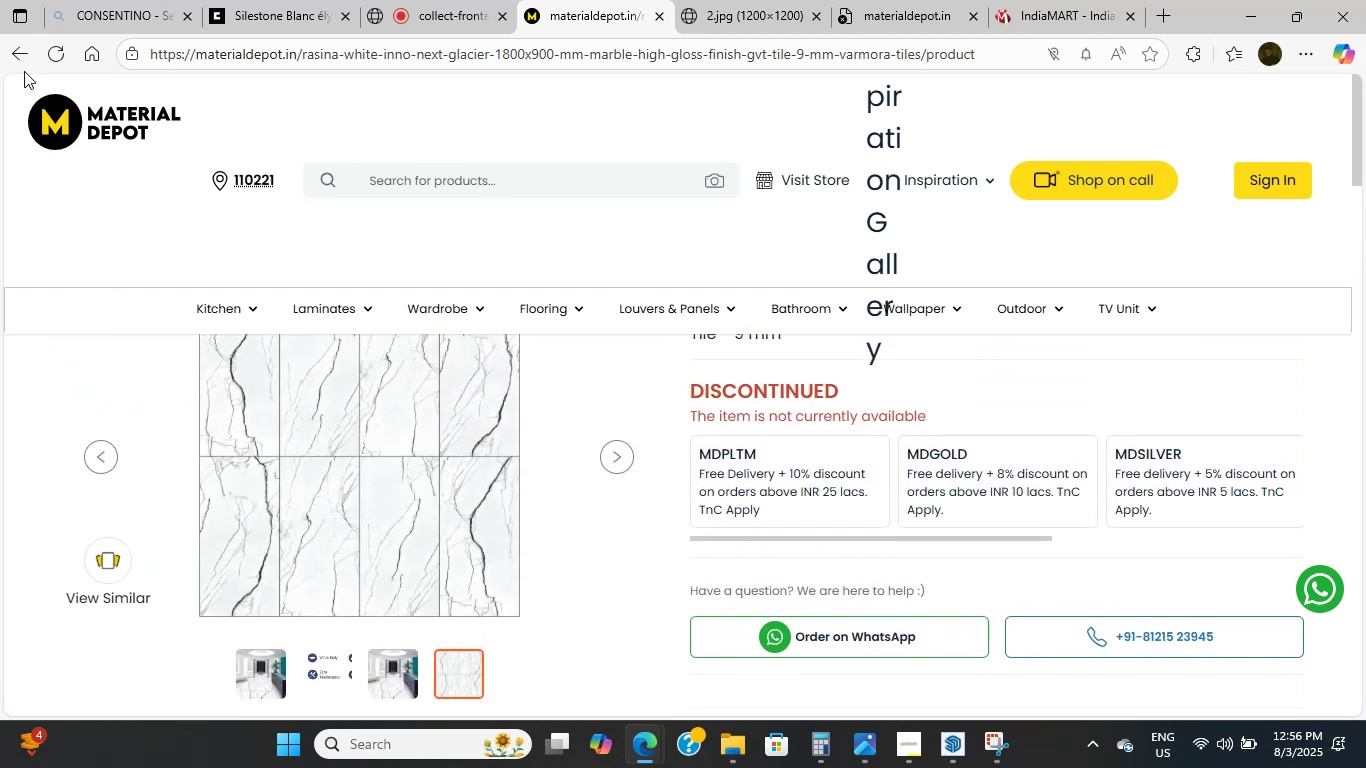 
left_click([13, 46])
 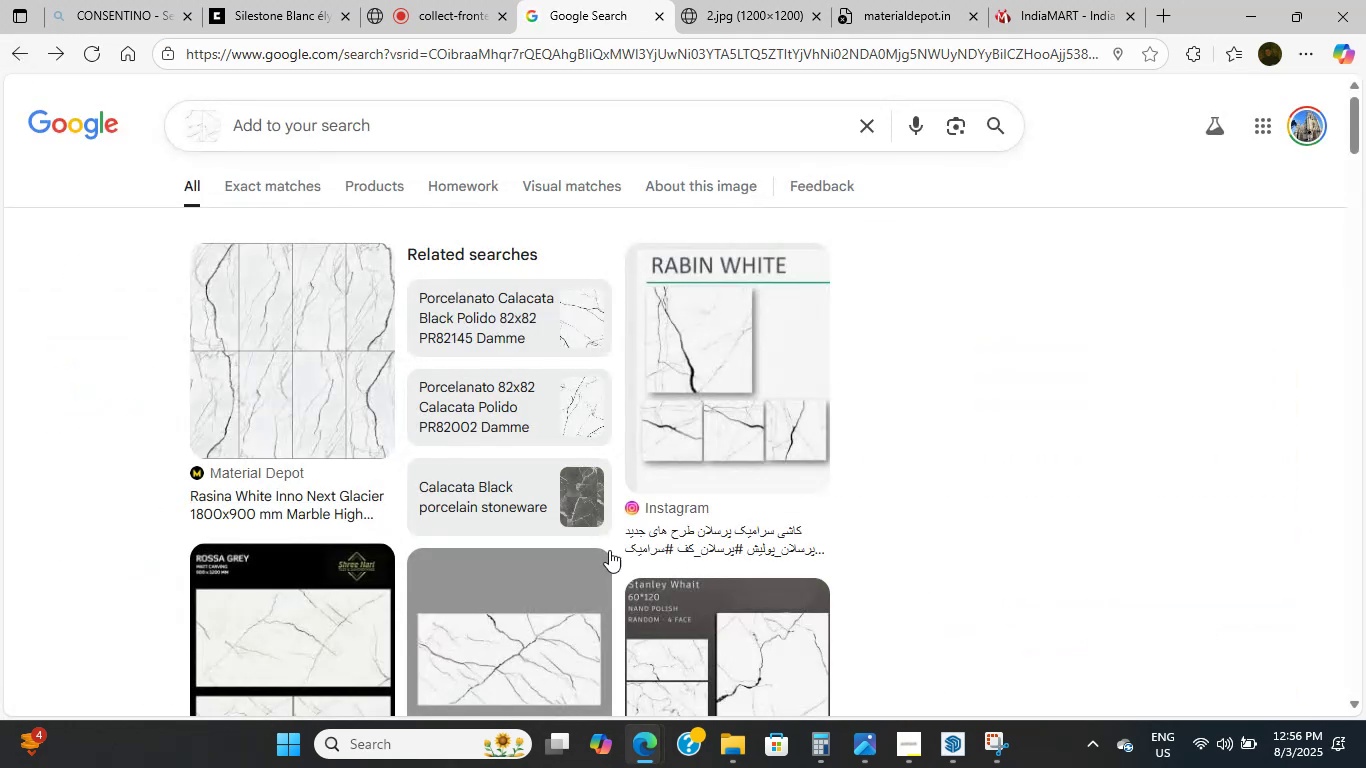 
scroll: coordinate [549, 476], scroll_direction: down, amount: 2.0
 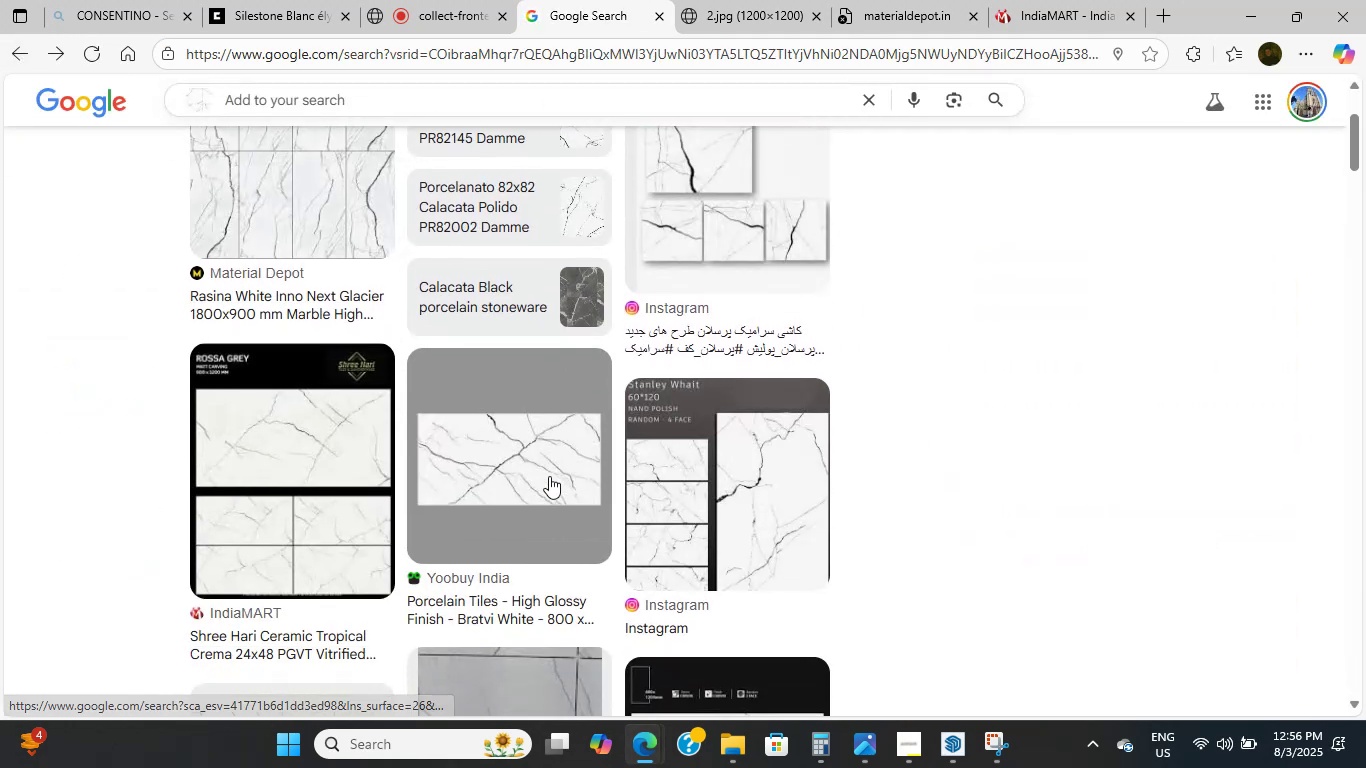 
scroll: coordinate [549, 476], scroll_direction: up, amount: 4.0
 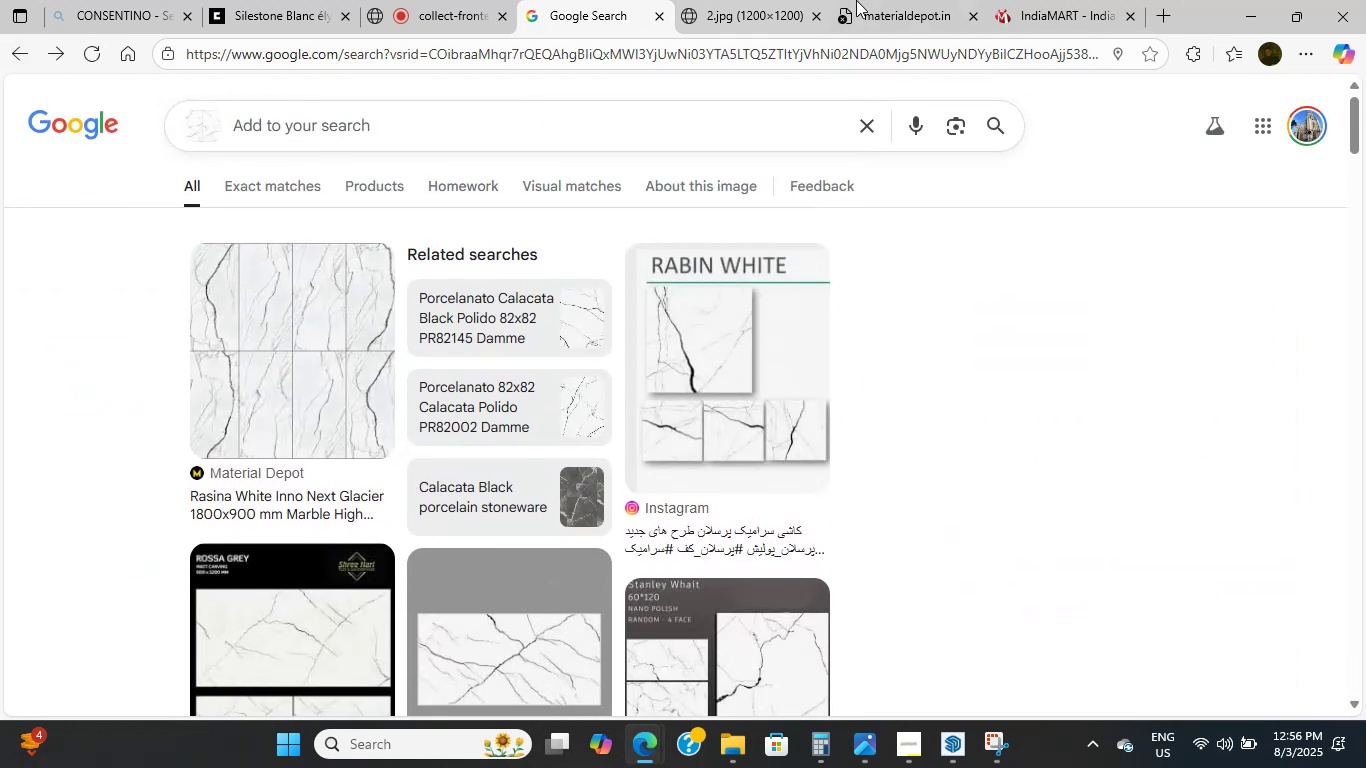 
left_click([853, 0])
 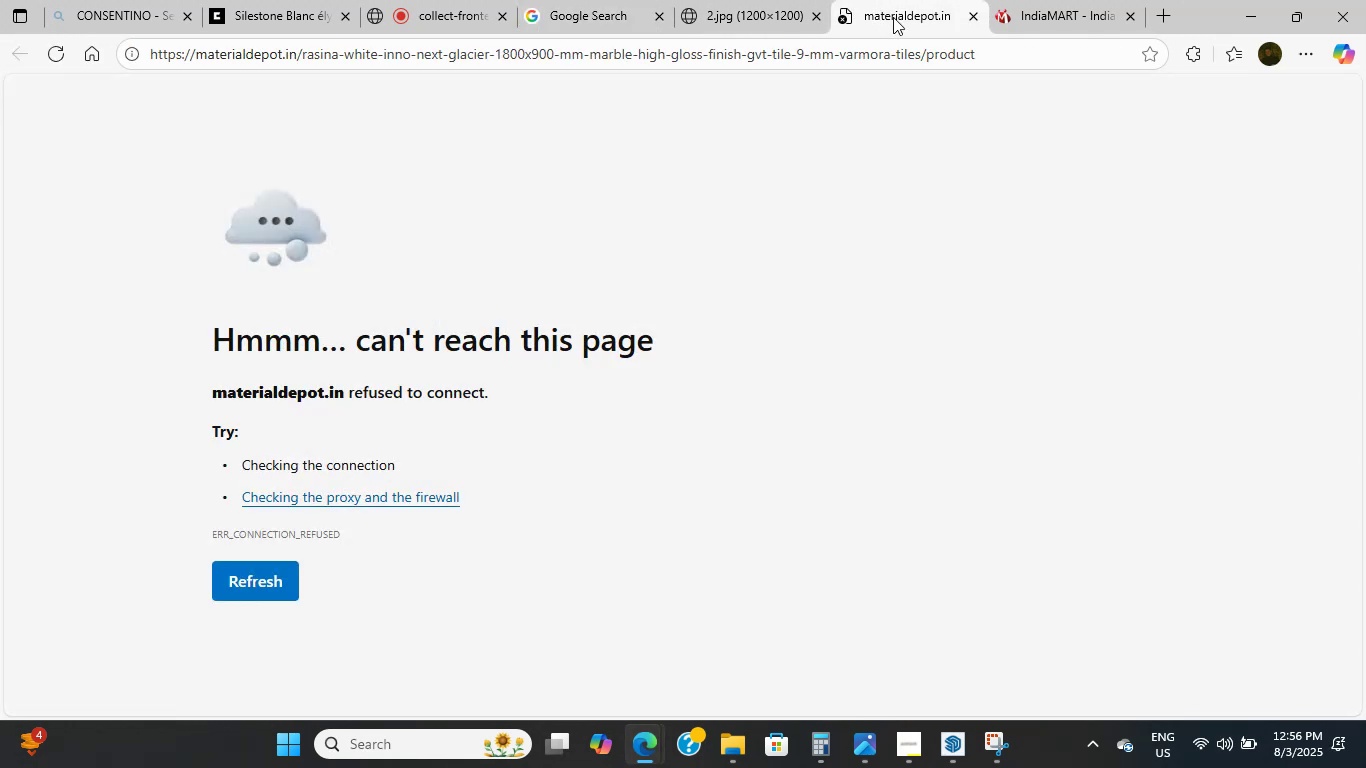 
left_click([1093, 0])
 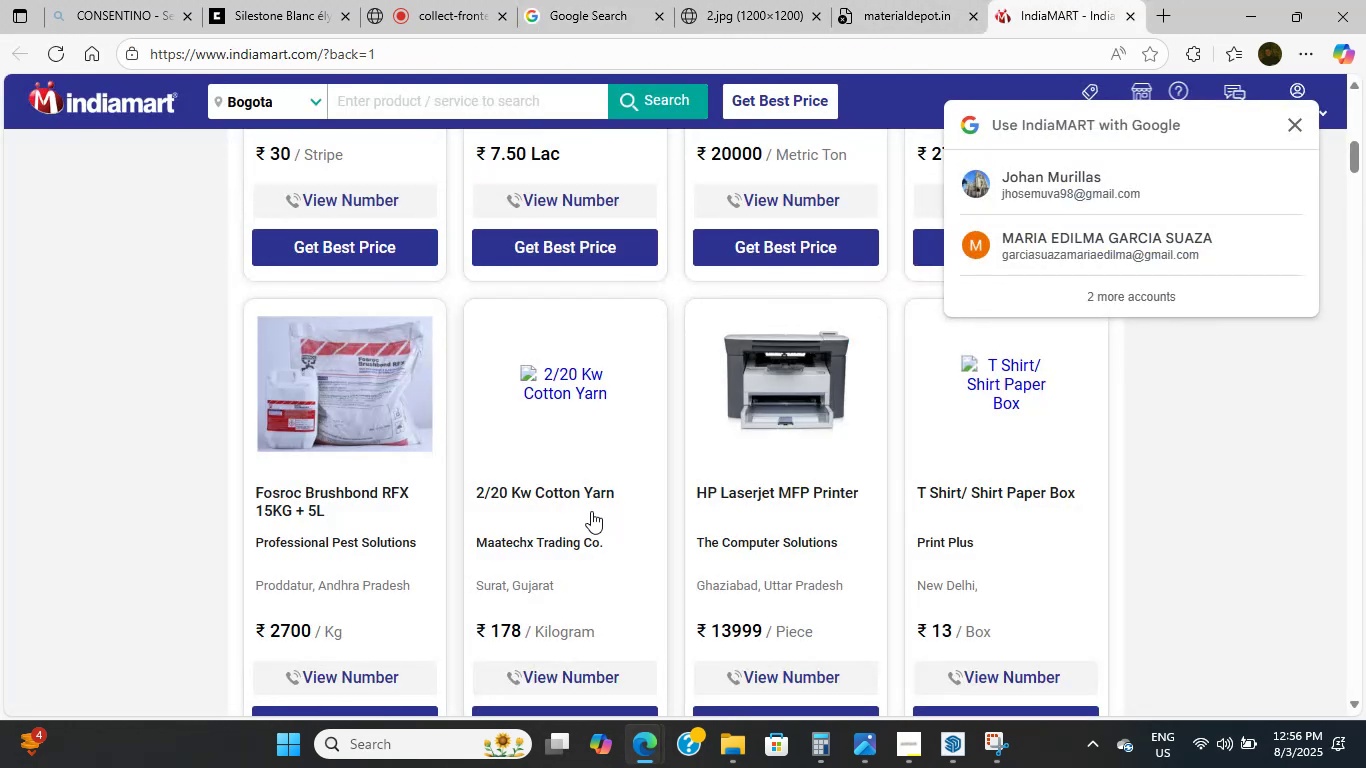 
scroll: coordinate [488, 169], scroll_direction: up, amount: 12.0
 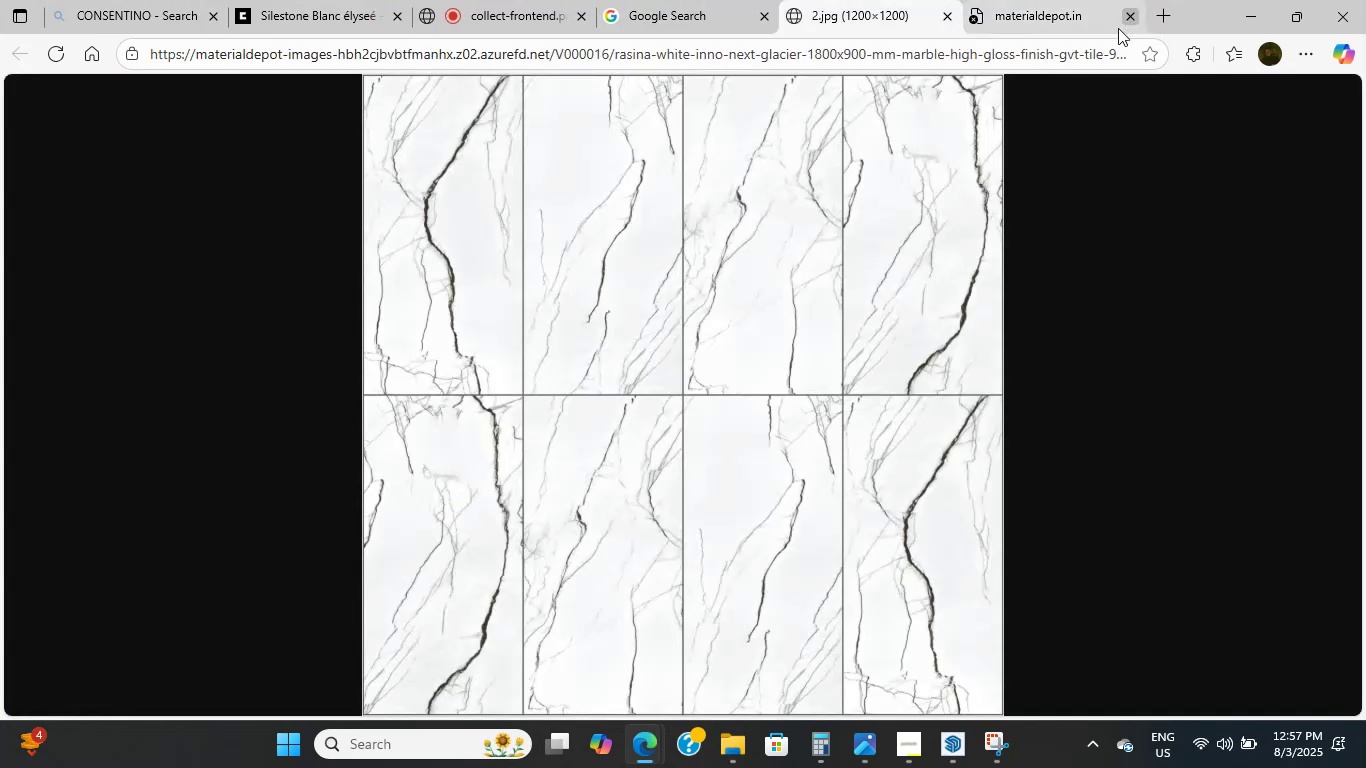 
left_click([678, 0])
 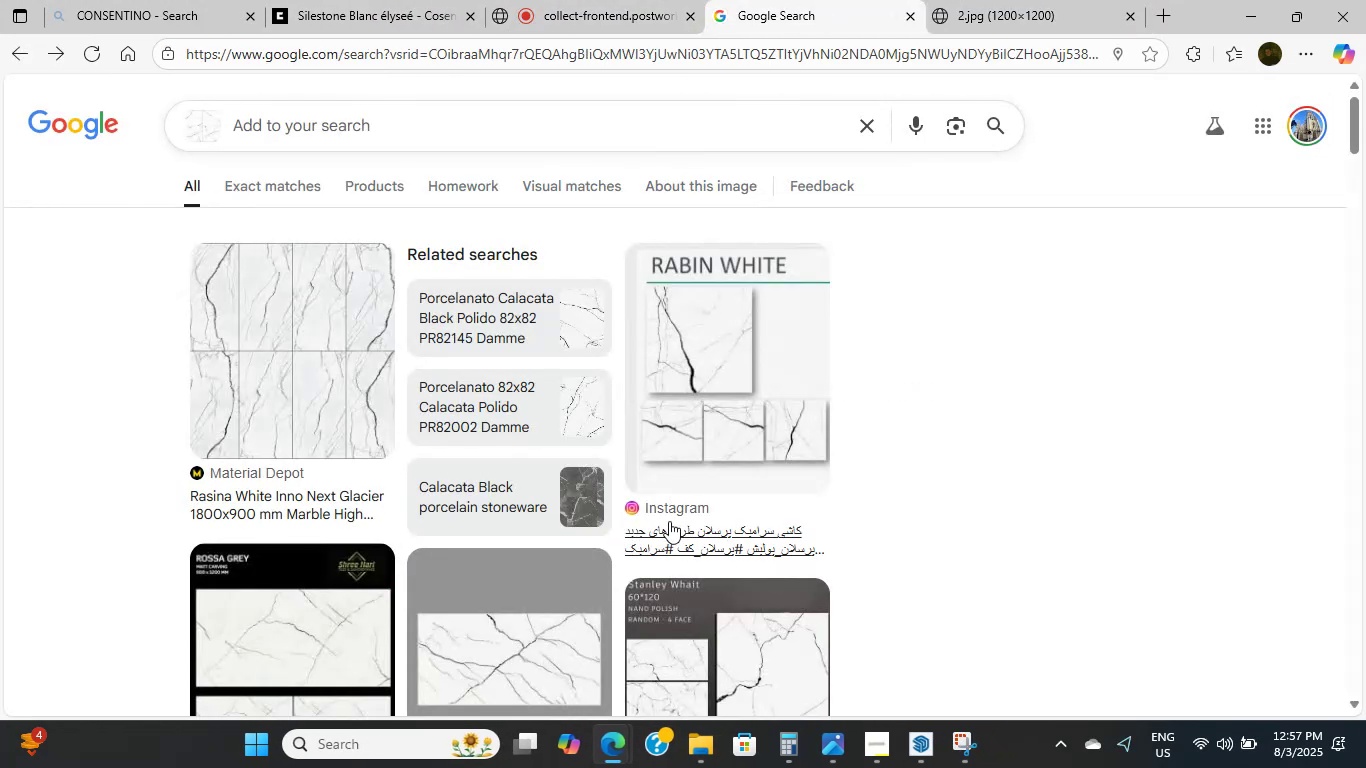 
double_click([846, 0])
 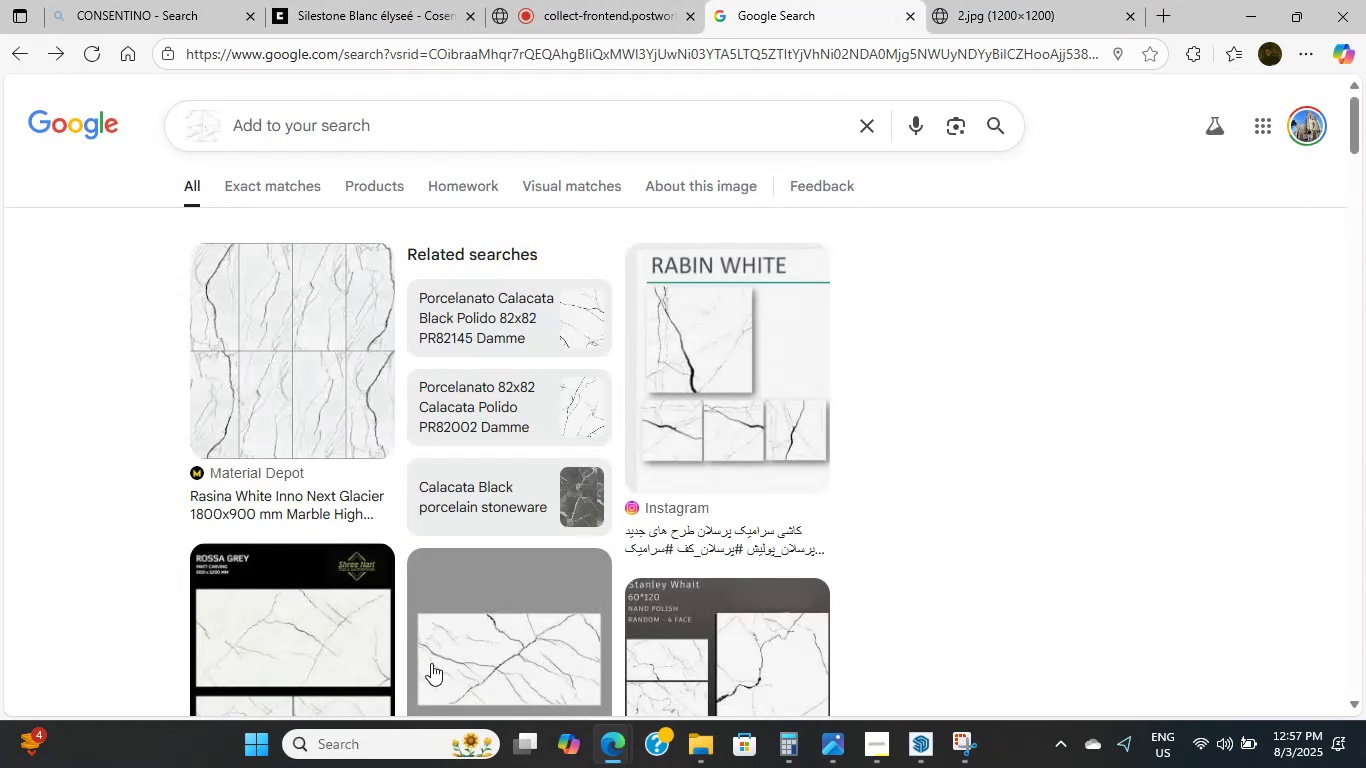 
scroll: coordinate [437, 487], scroll_direction: up, amount: 1.0
 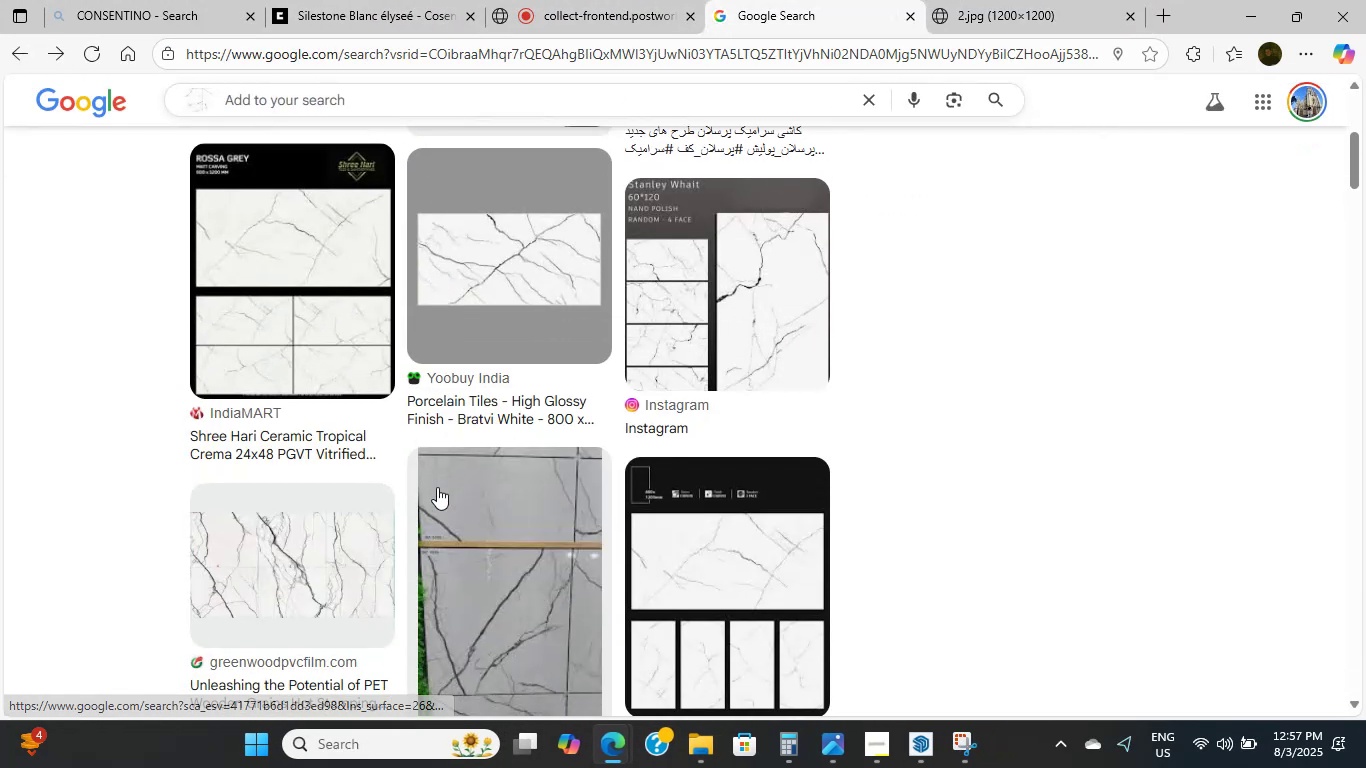 
scroll: coordinate [437, 487], scroll_direction: down, amount: 1.0
 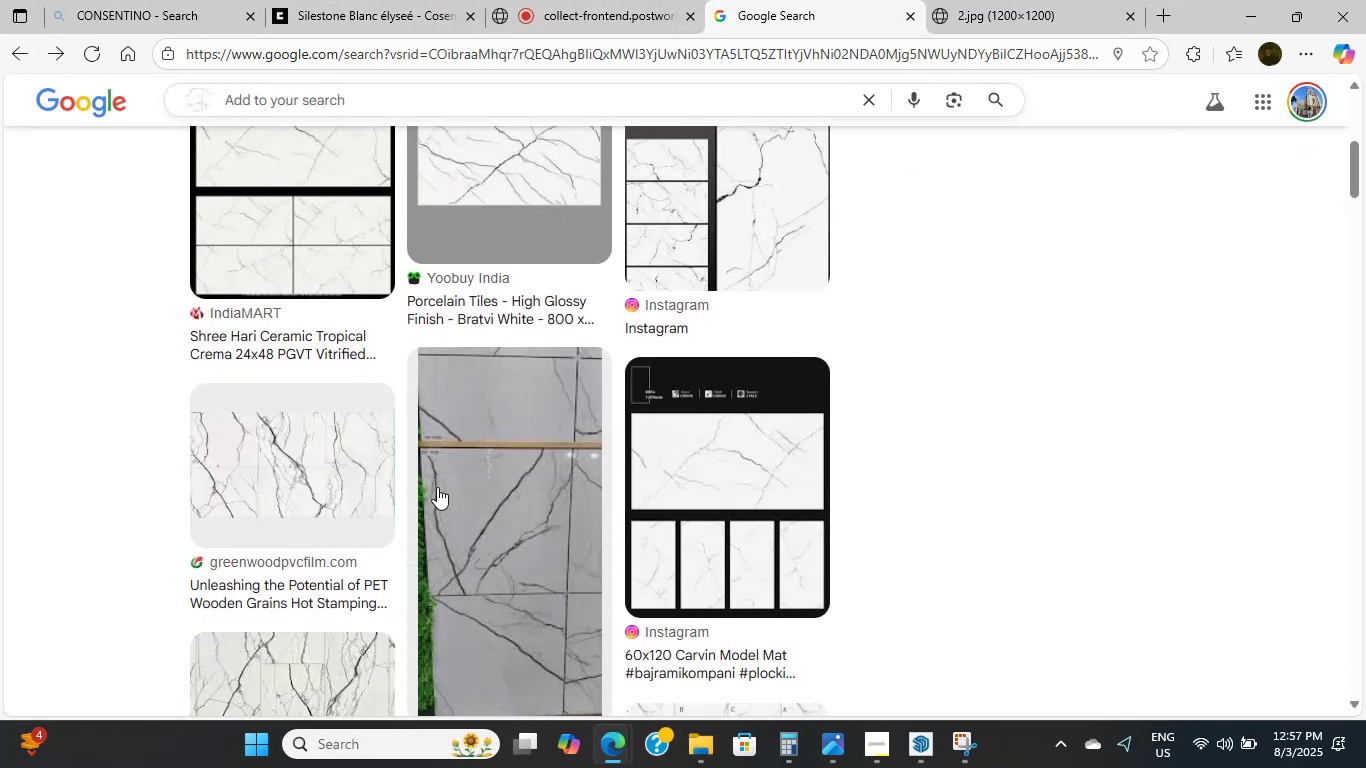 
scroll: coordinate [437, 487], scroll_direction: up, amount: 1.0
 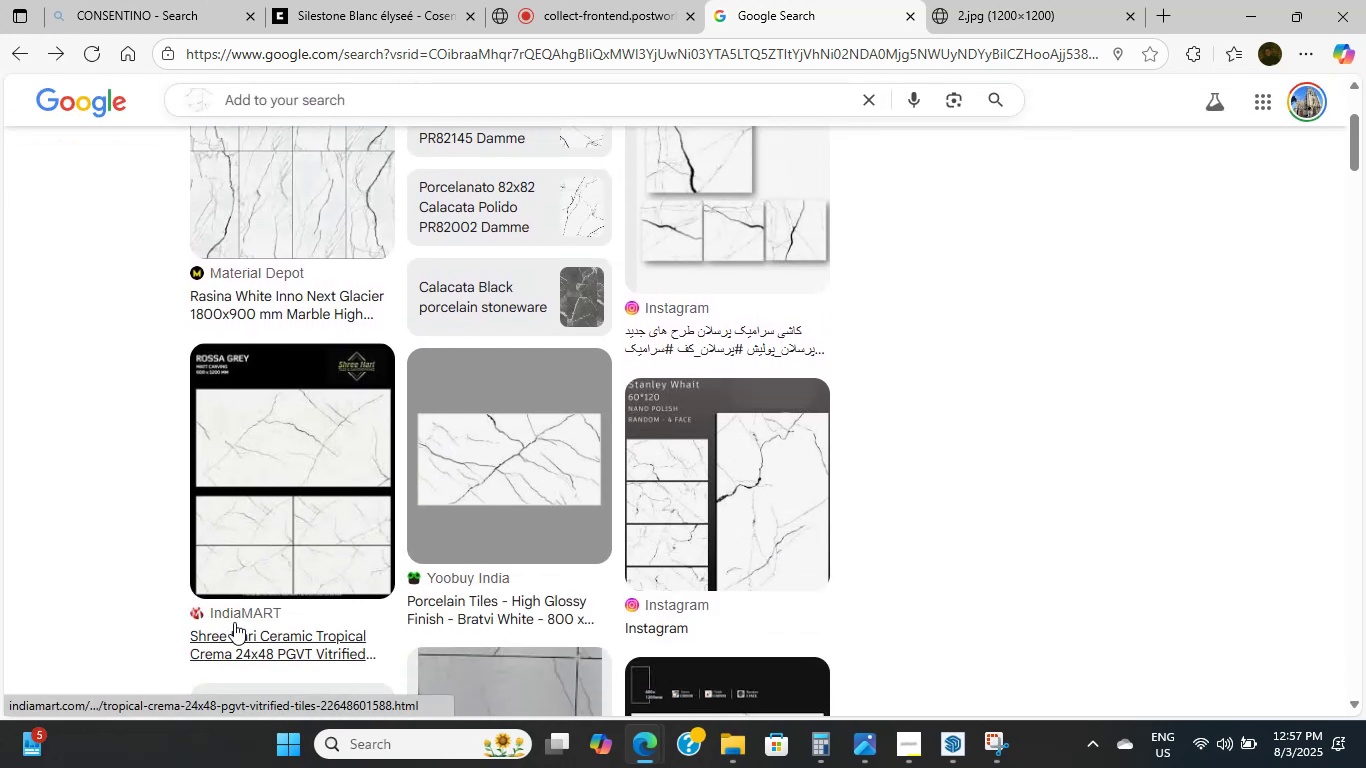 
middle_click([234, 622])
 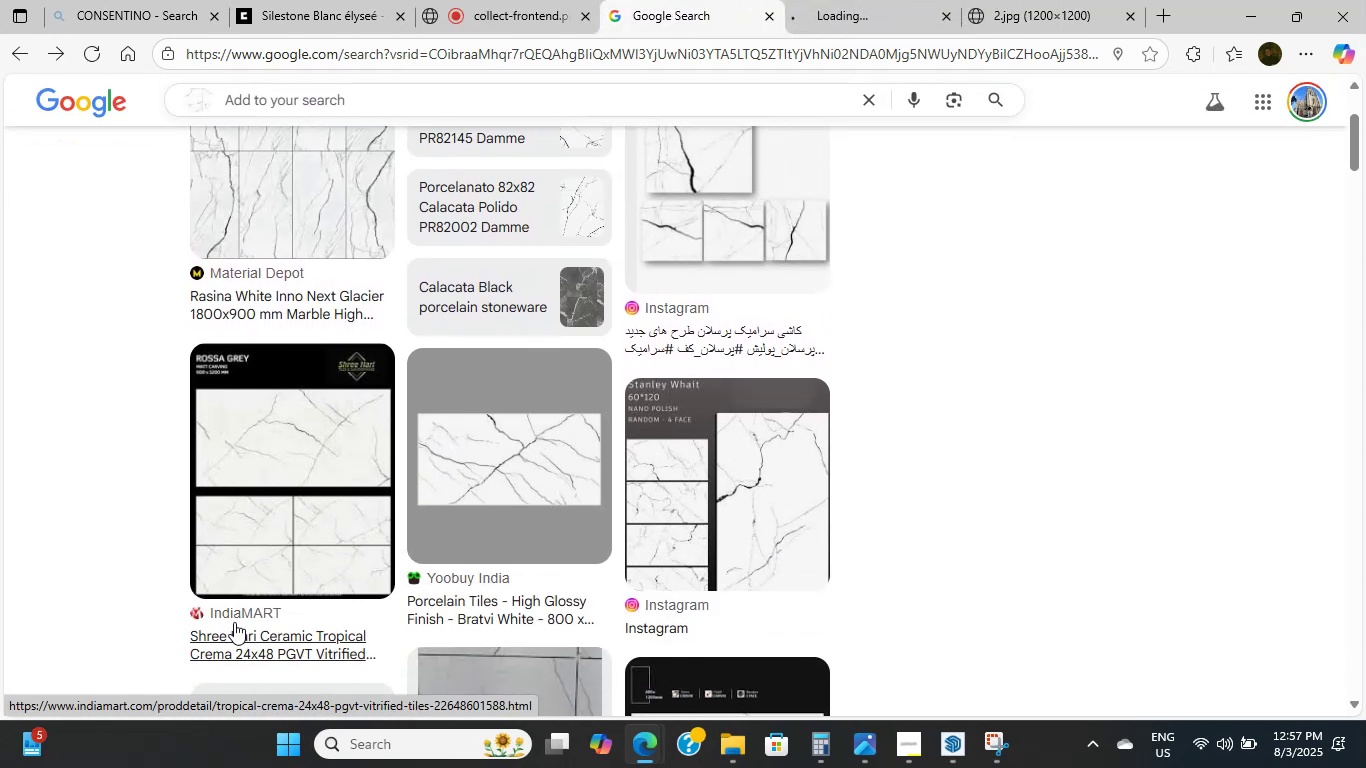 
scroll: coordinate [234, 622], scroll_direction: down, amount: 4.0
 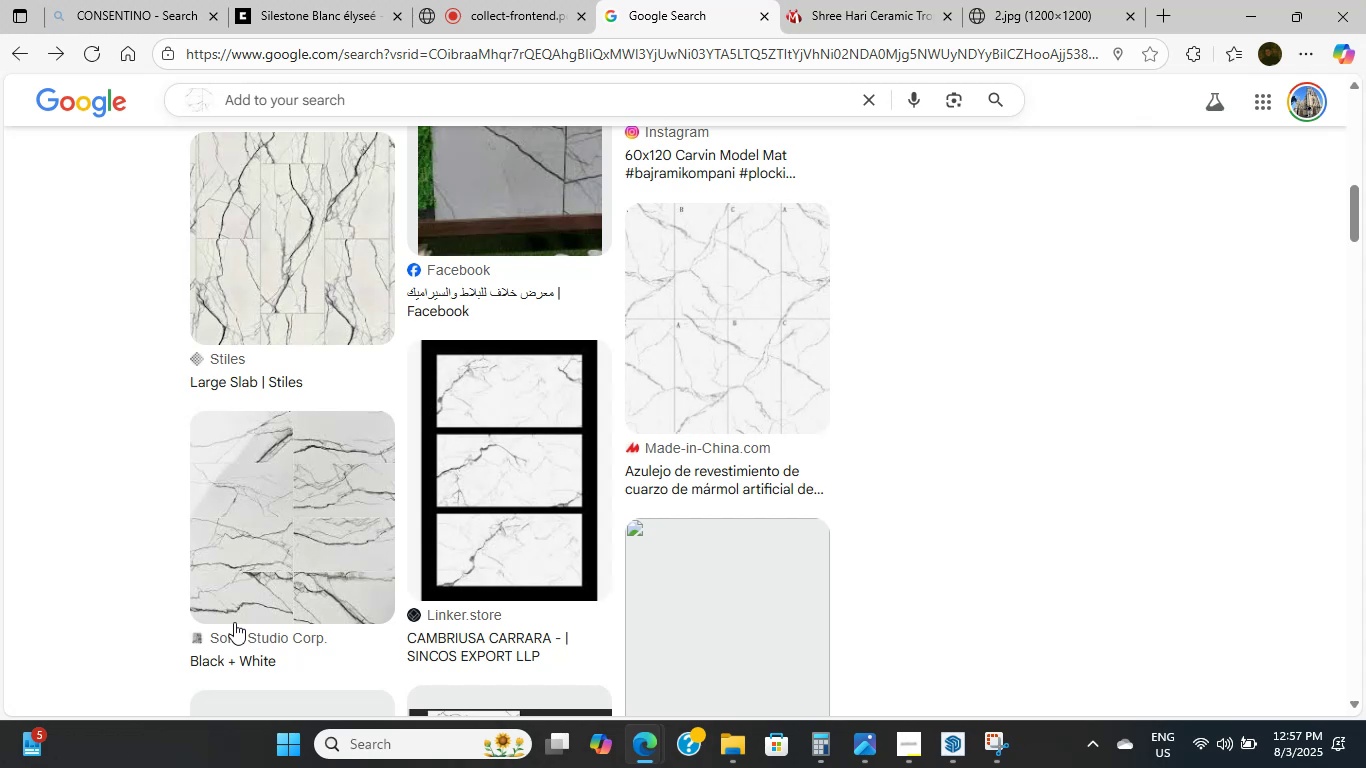 
left_click([234, 619])
 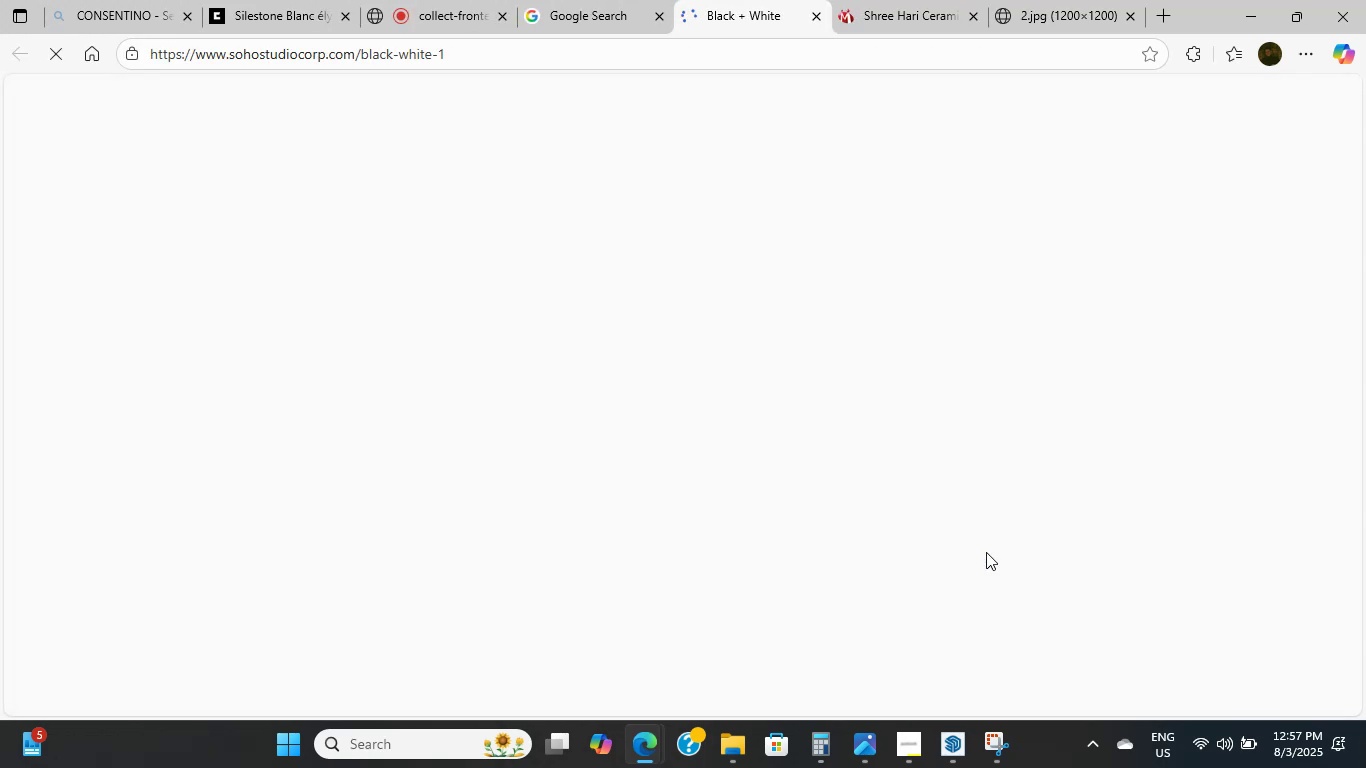 
wait(6.24)
 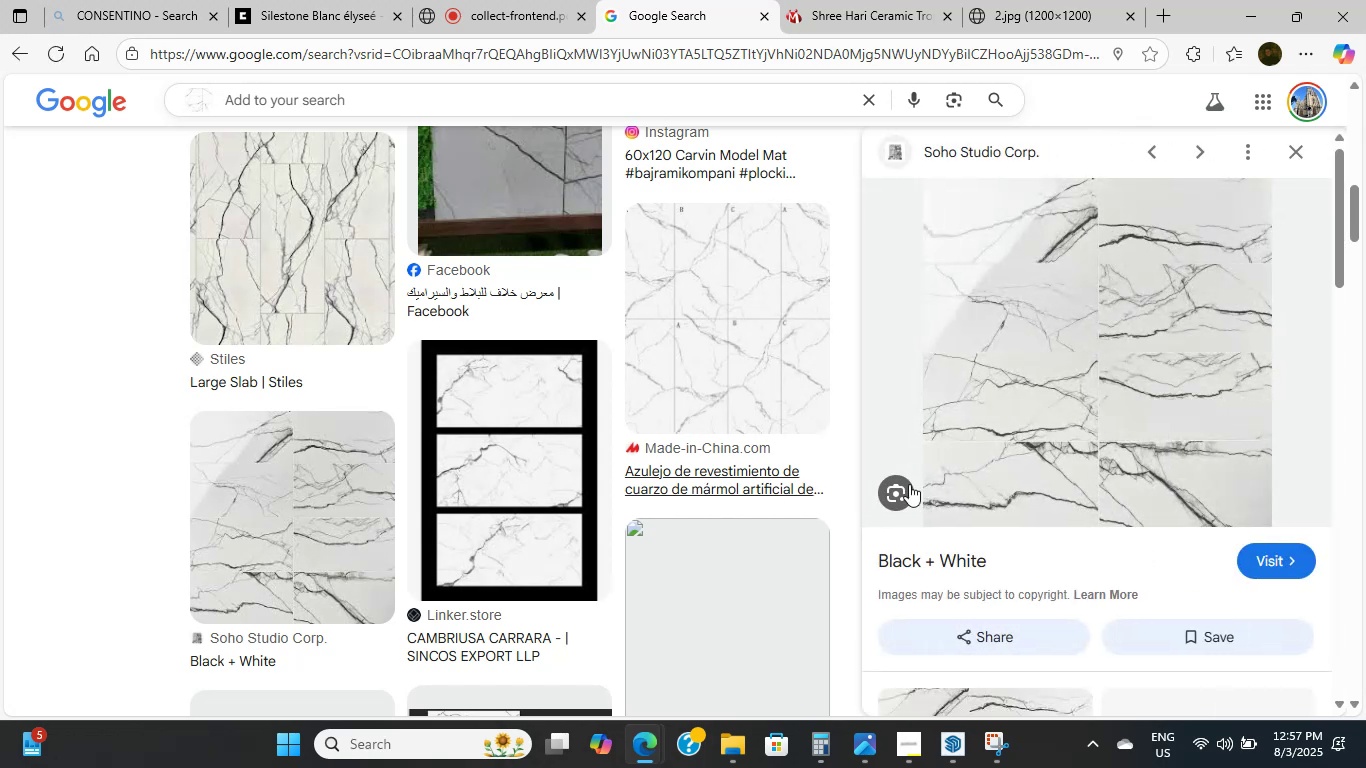 
scroll: coordinate [643, 465], scroll_direction: down, amount: 7.0
 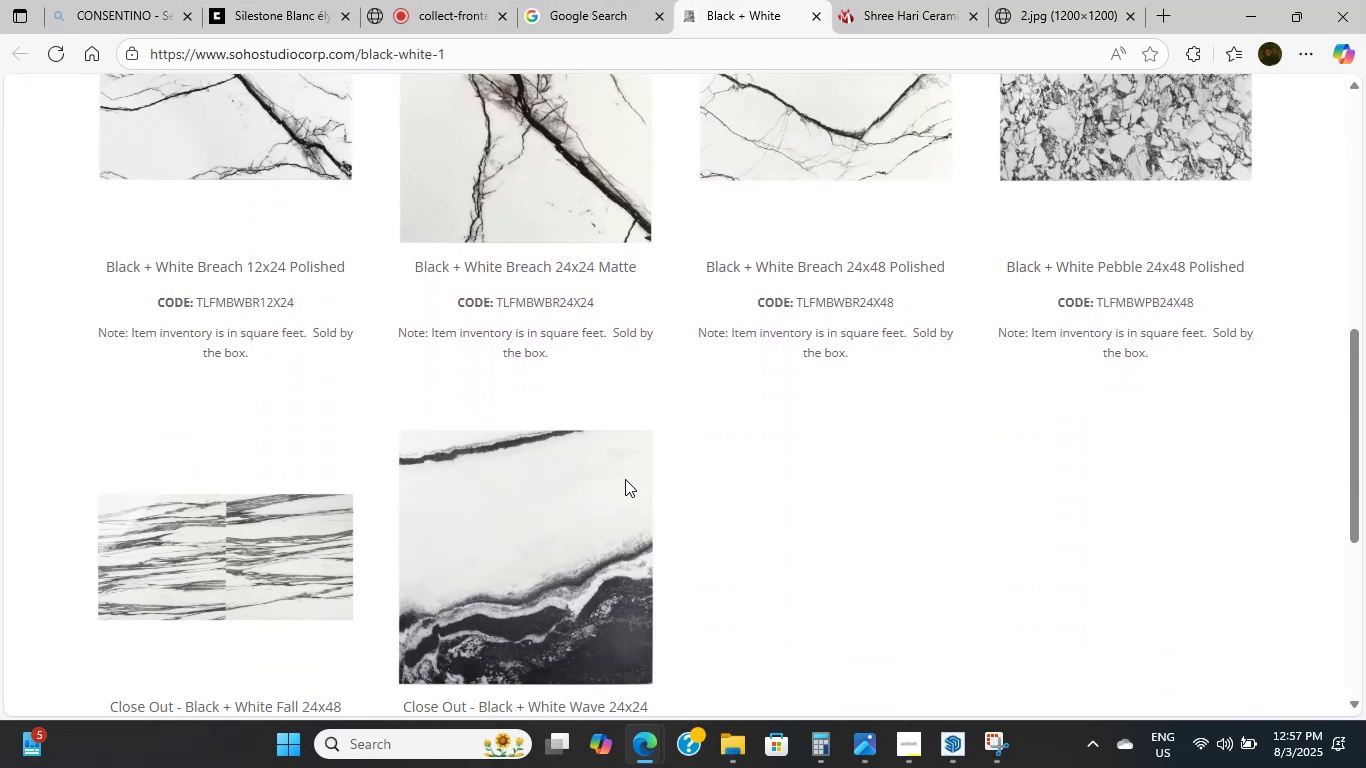 
scroll: coordinate [630, 423], scroll_direction: up, amount: 4.0
 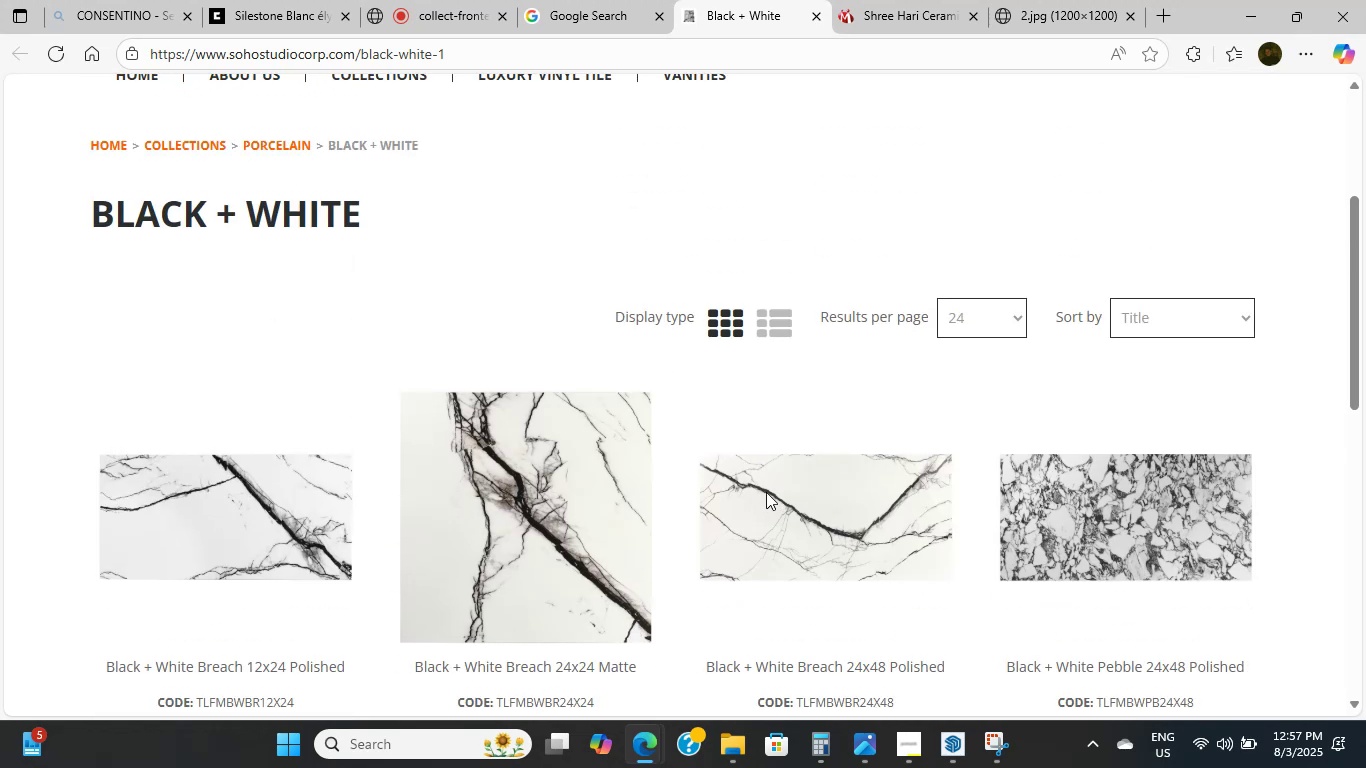 
left_click([766, 491])
 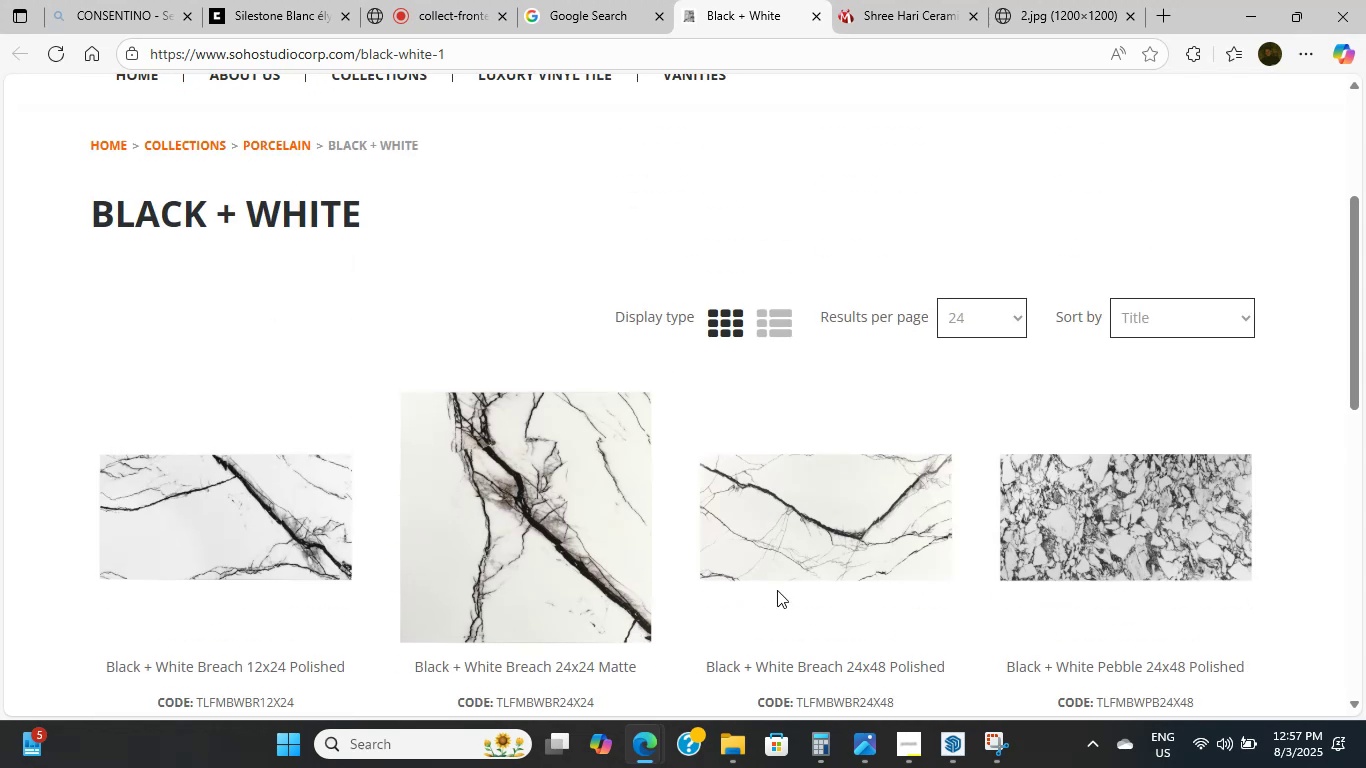 
left_click([781, 550])
 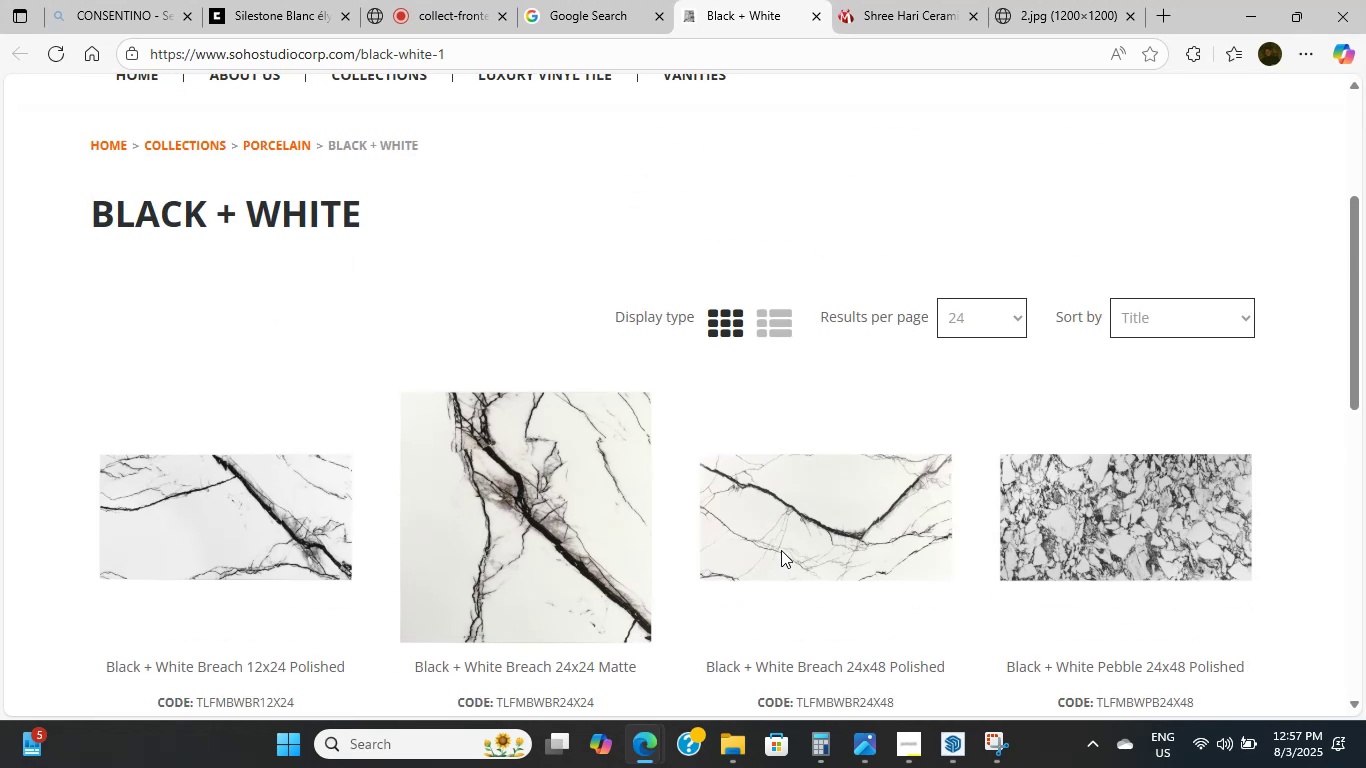 
scroll: coordinate [781, 549], scroll_direction: down, amount: 3.0
 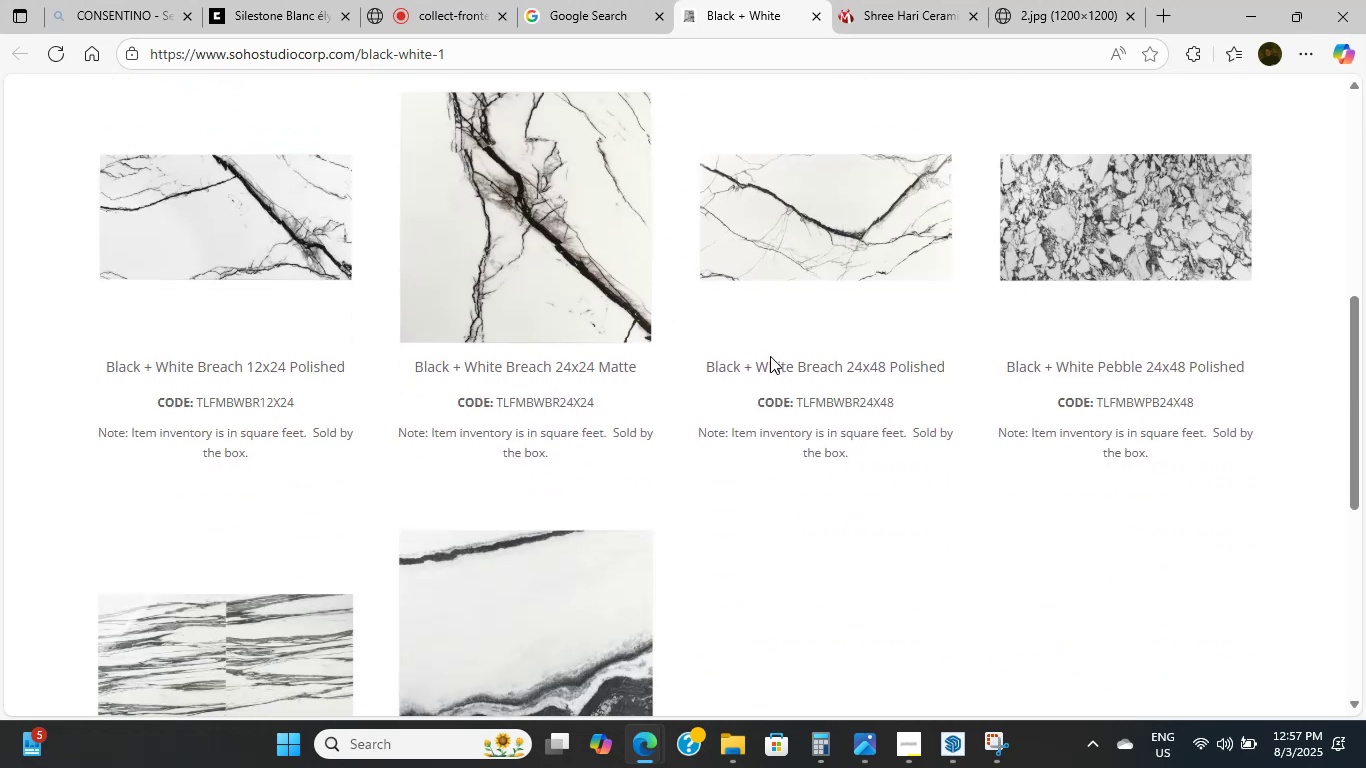 
double_click([770, 369])
 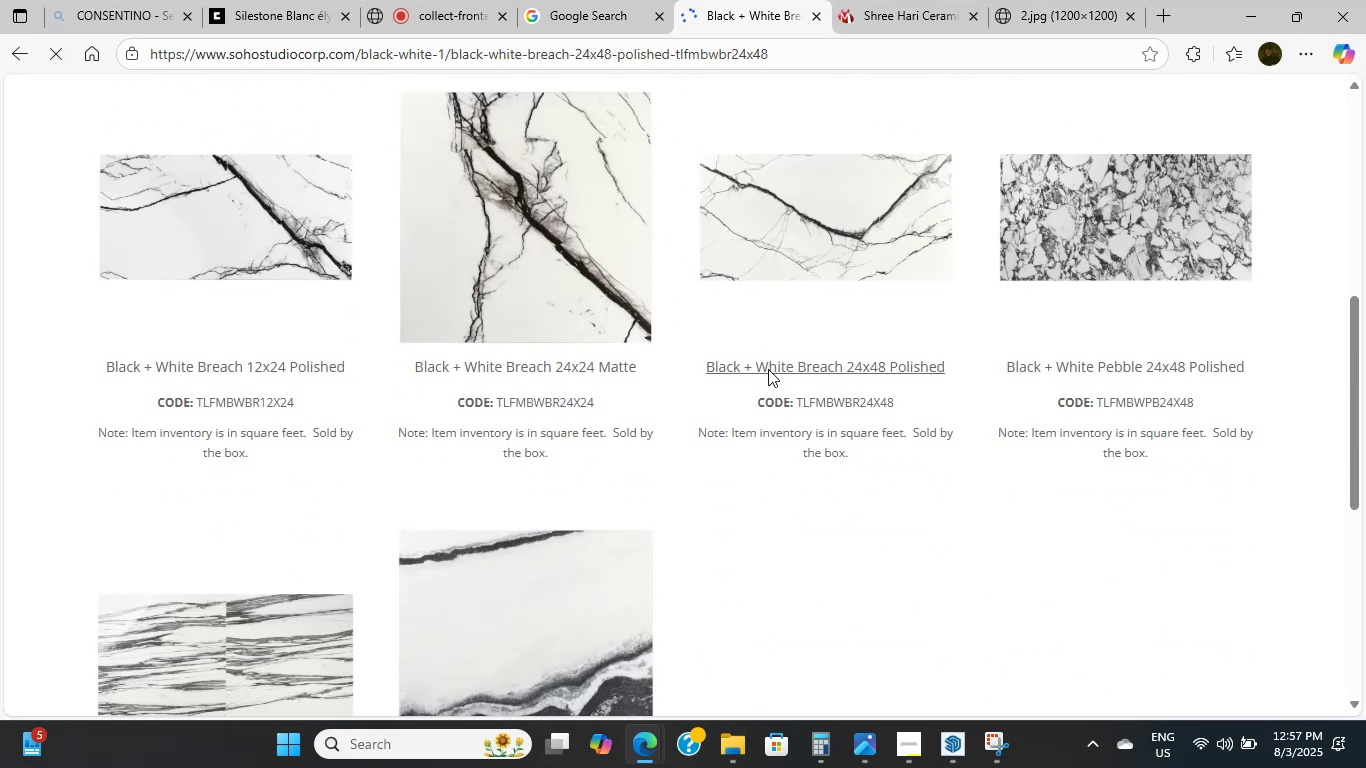 
scroll: coordinate [747, 399], scroll_direction: down, amount: 11.0
 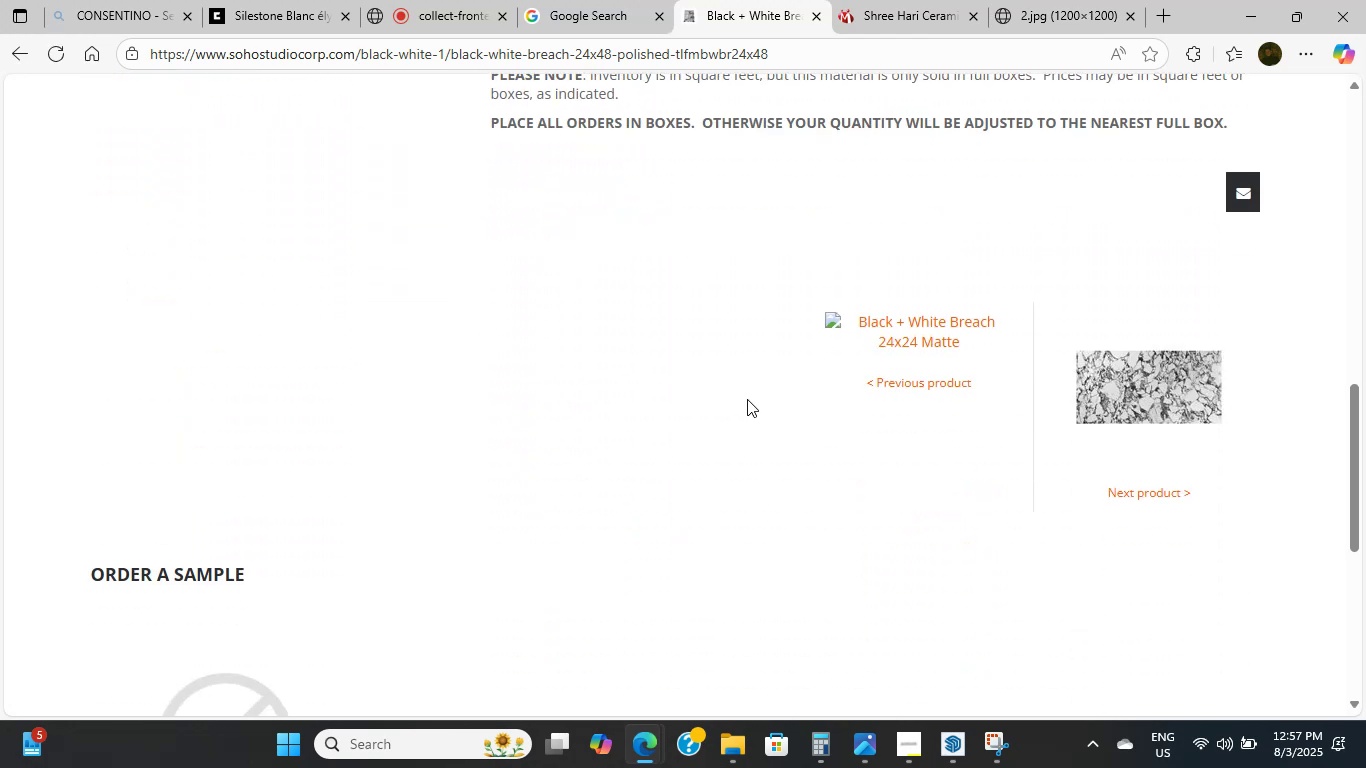 
scroll: coordinate [428, 348], scroll_direction: up, amount: 8.0
 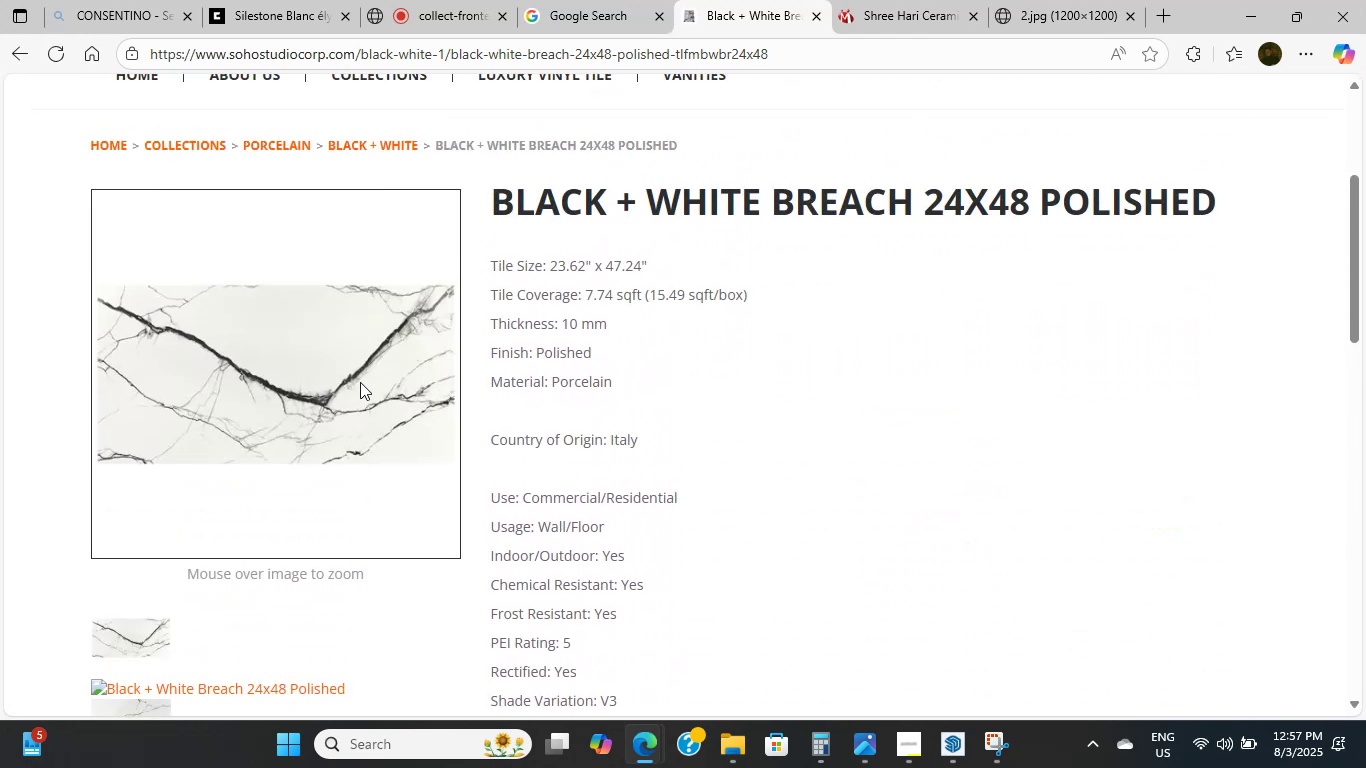 
left_click([337, 395])
 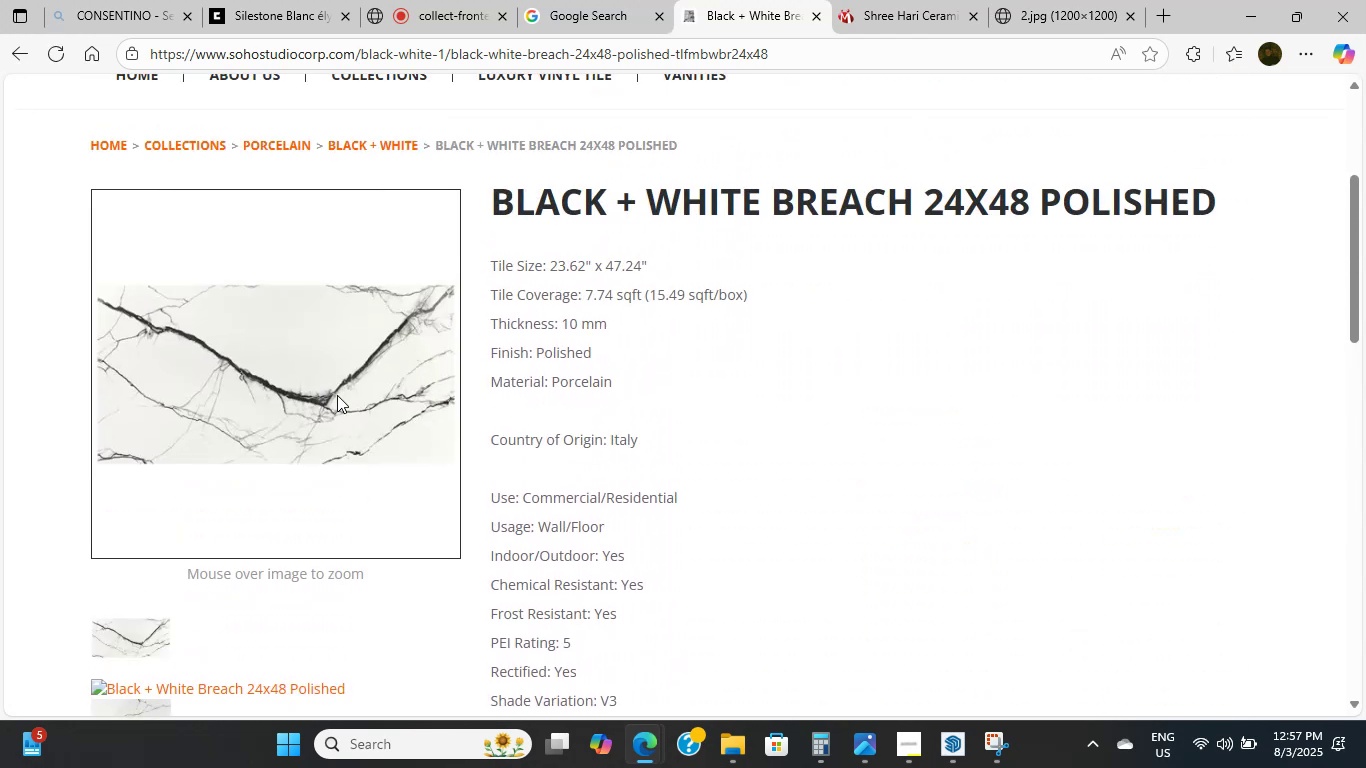 
scroll: coordinate [313, 446], scroll_direction: down, amount: 3.0
 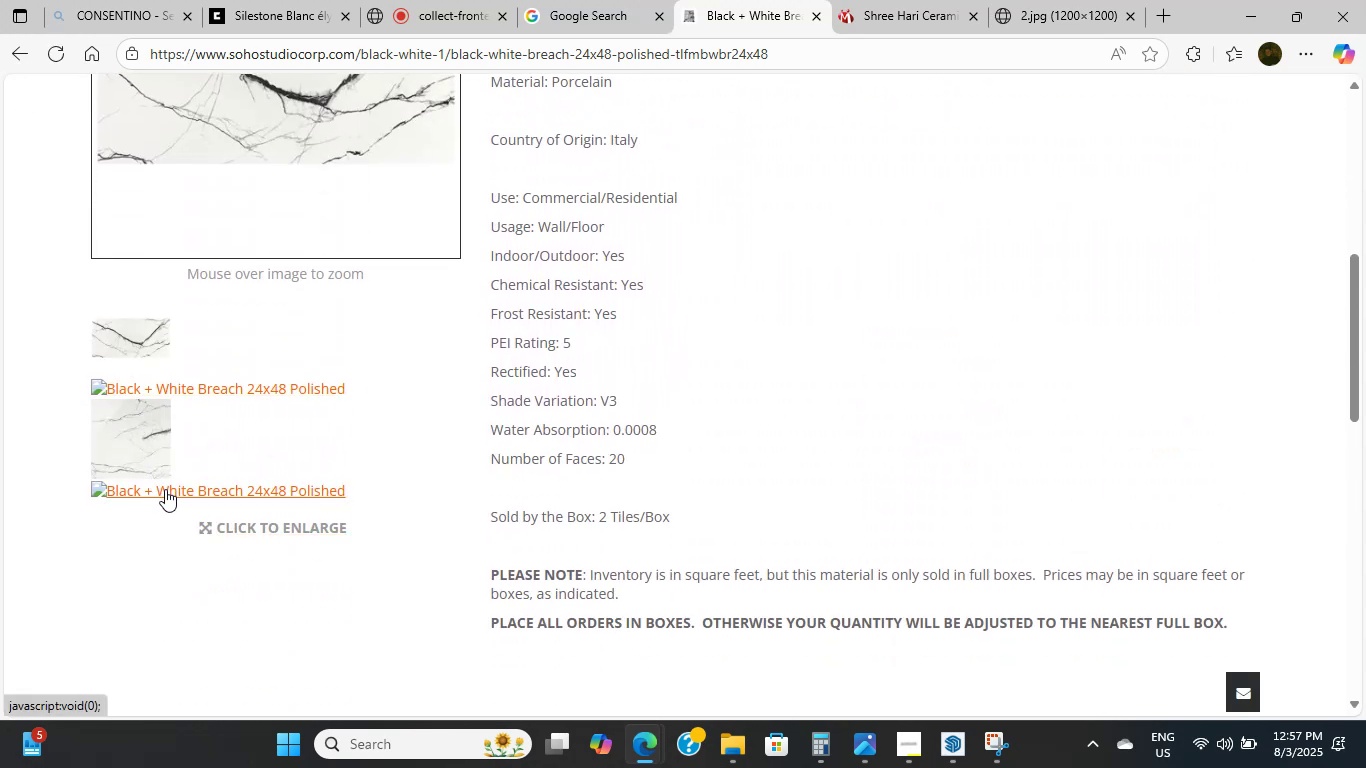 
left_click([169, 492])
 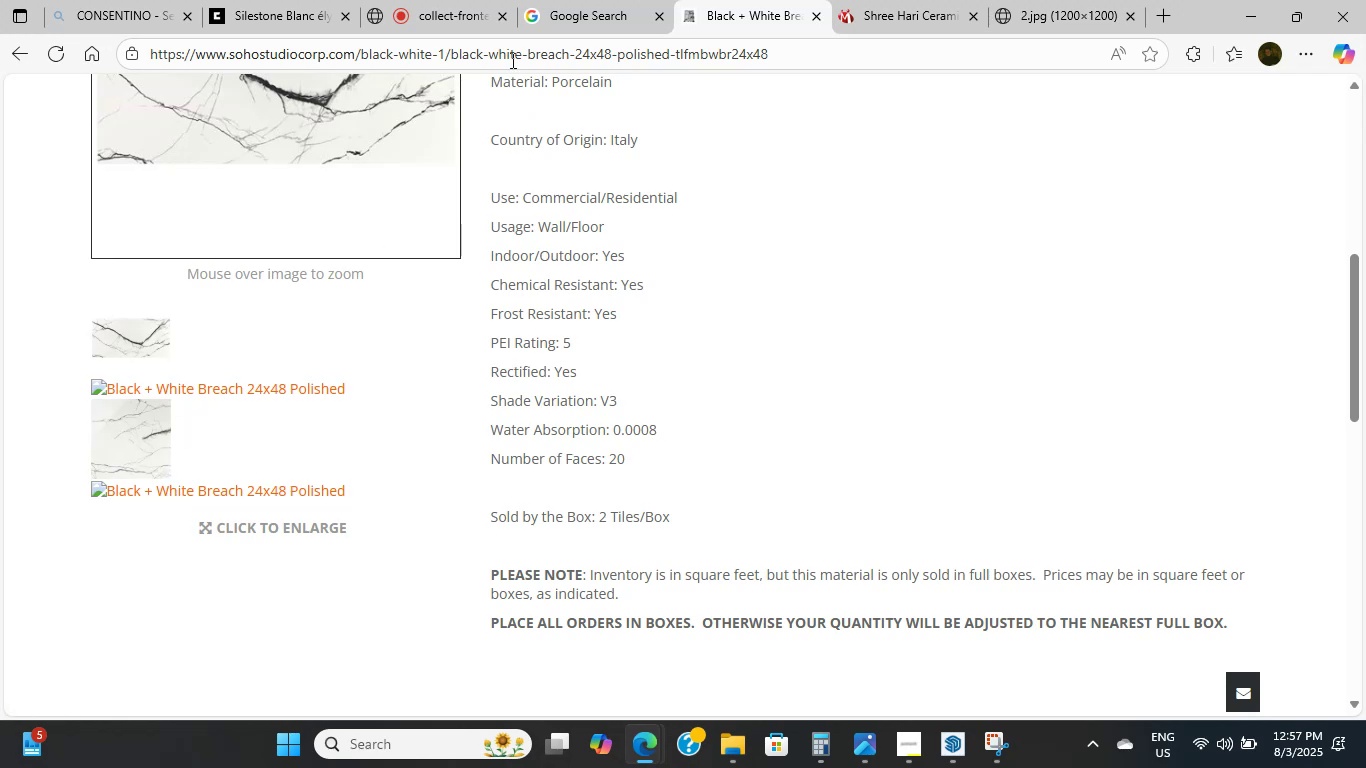 
left_click([887, 0])
 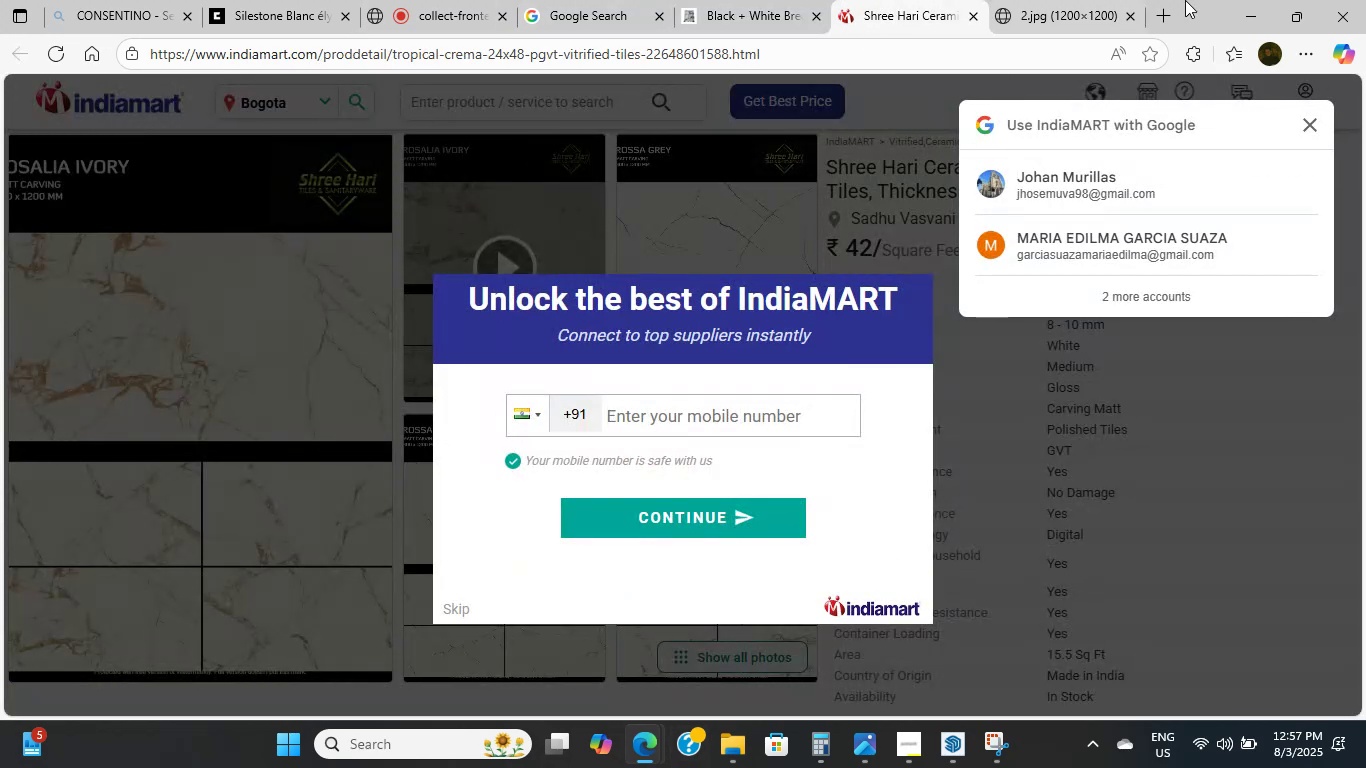 
left_click([1040, 0])
 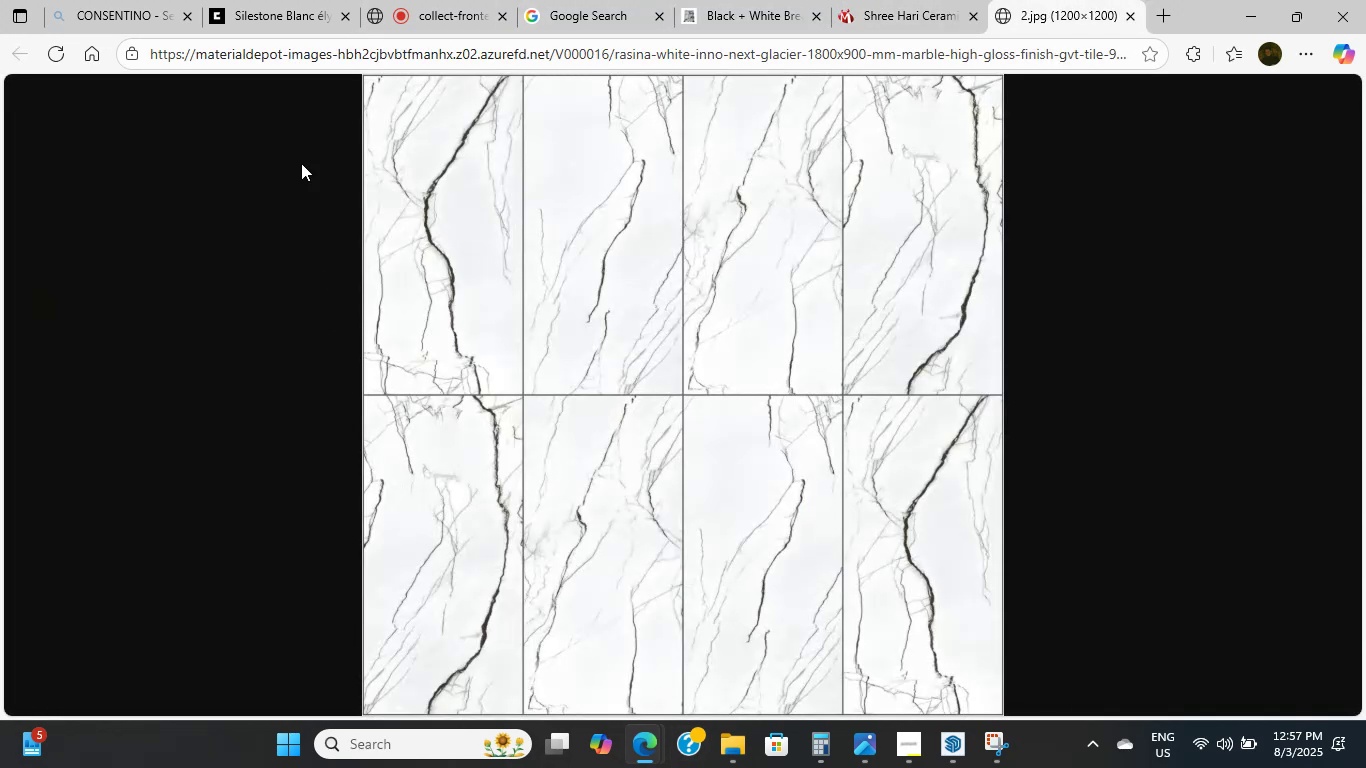 
left_click([868, 0])
 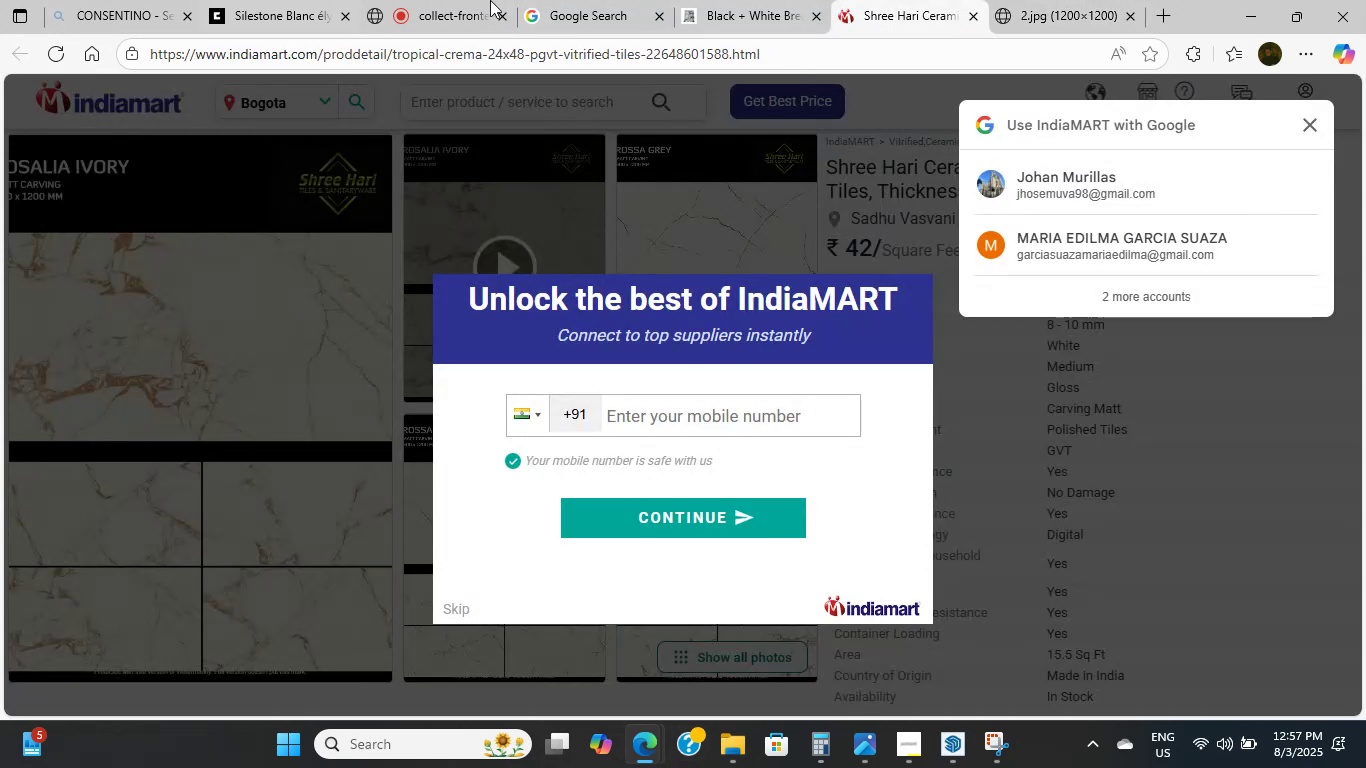 
left_click([730, 0])
 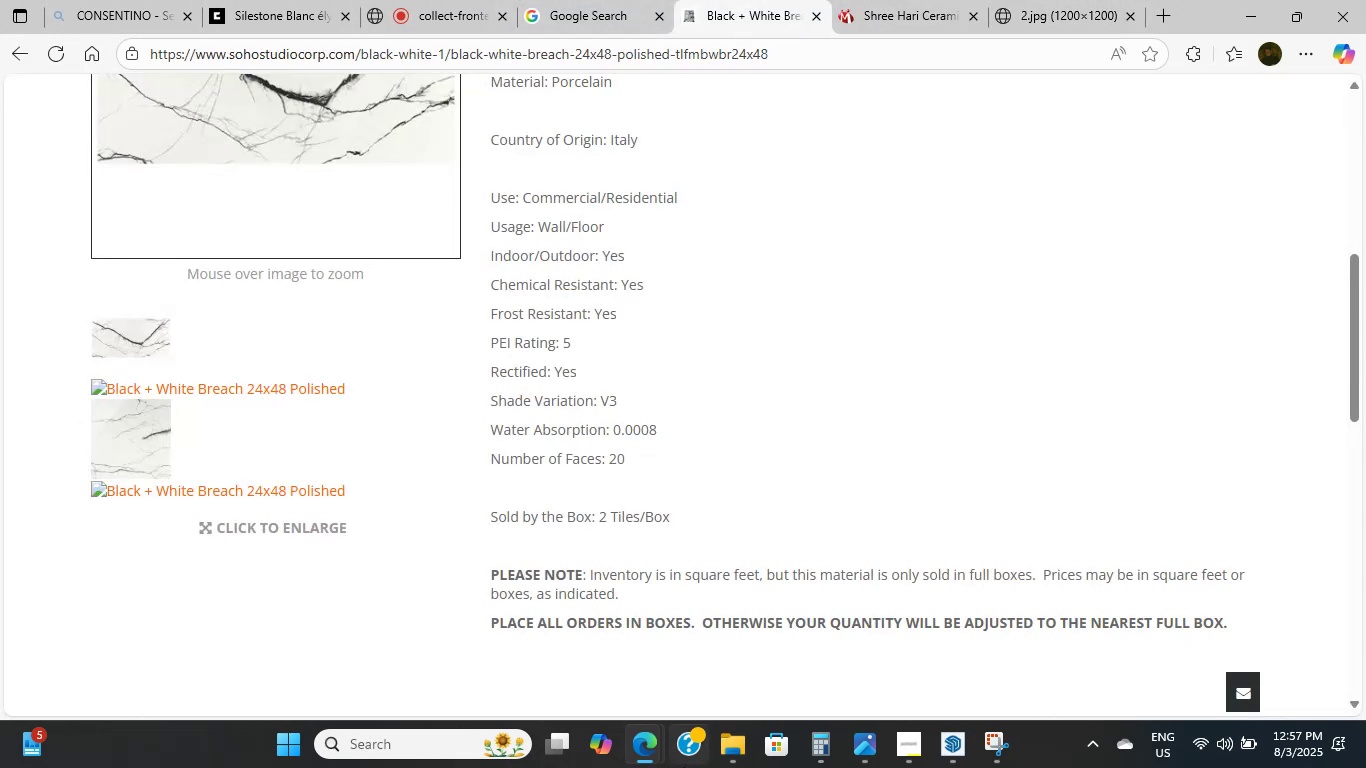 
scroll: coordinate [334, 158], scroll_direction: up, amount: 9.0
 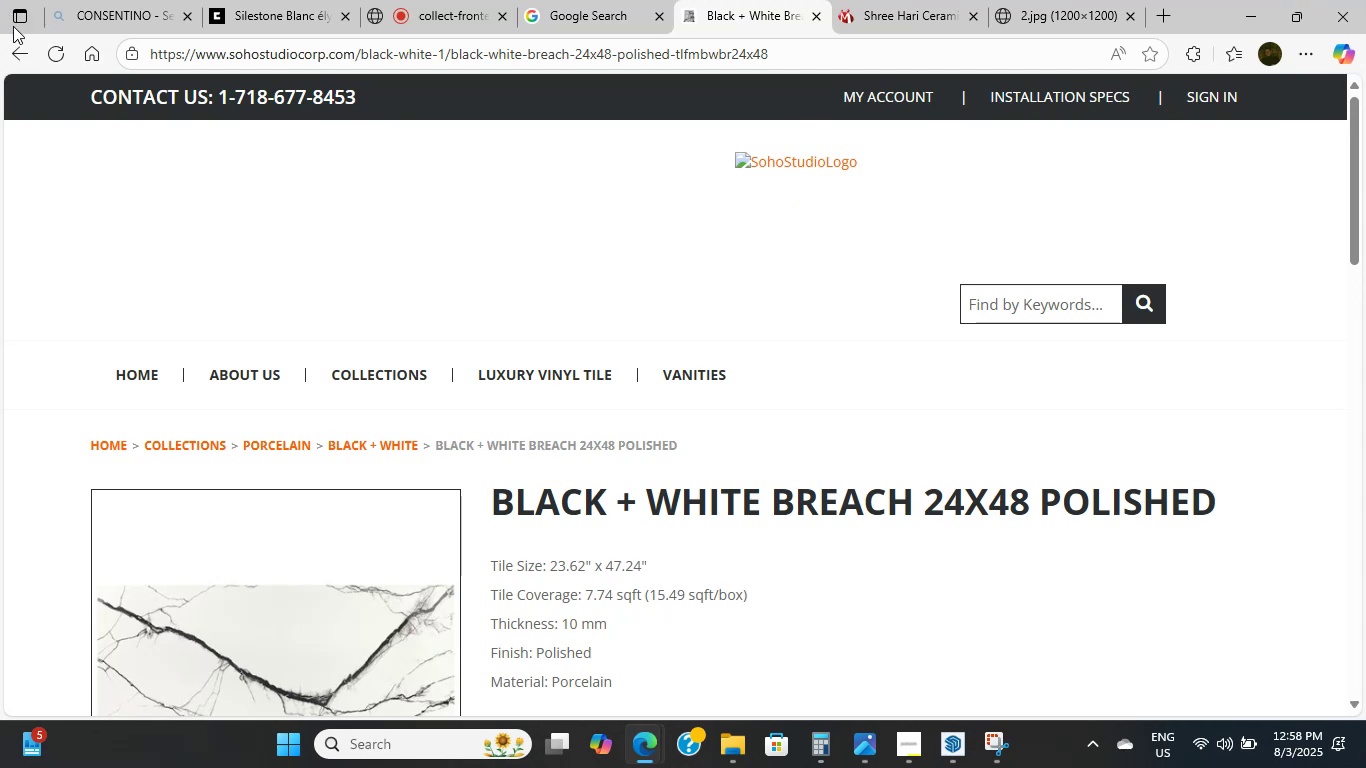 
left_click([16, 37])
 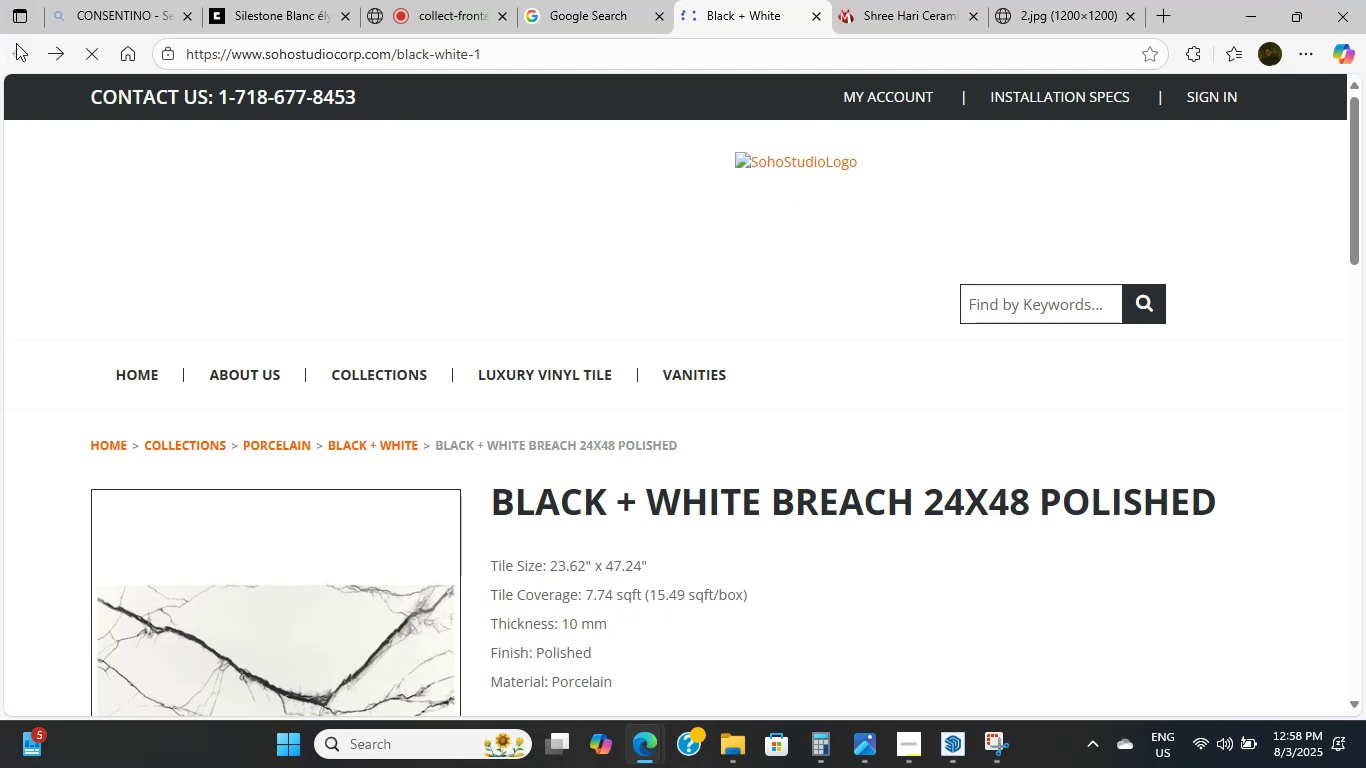 
scroll: coordinate [125, 231], scroll_direction: up, amount: 12.0
 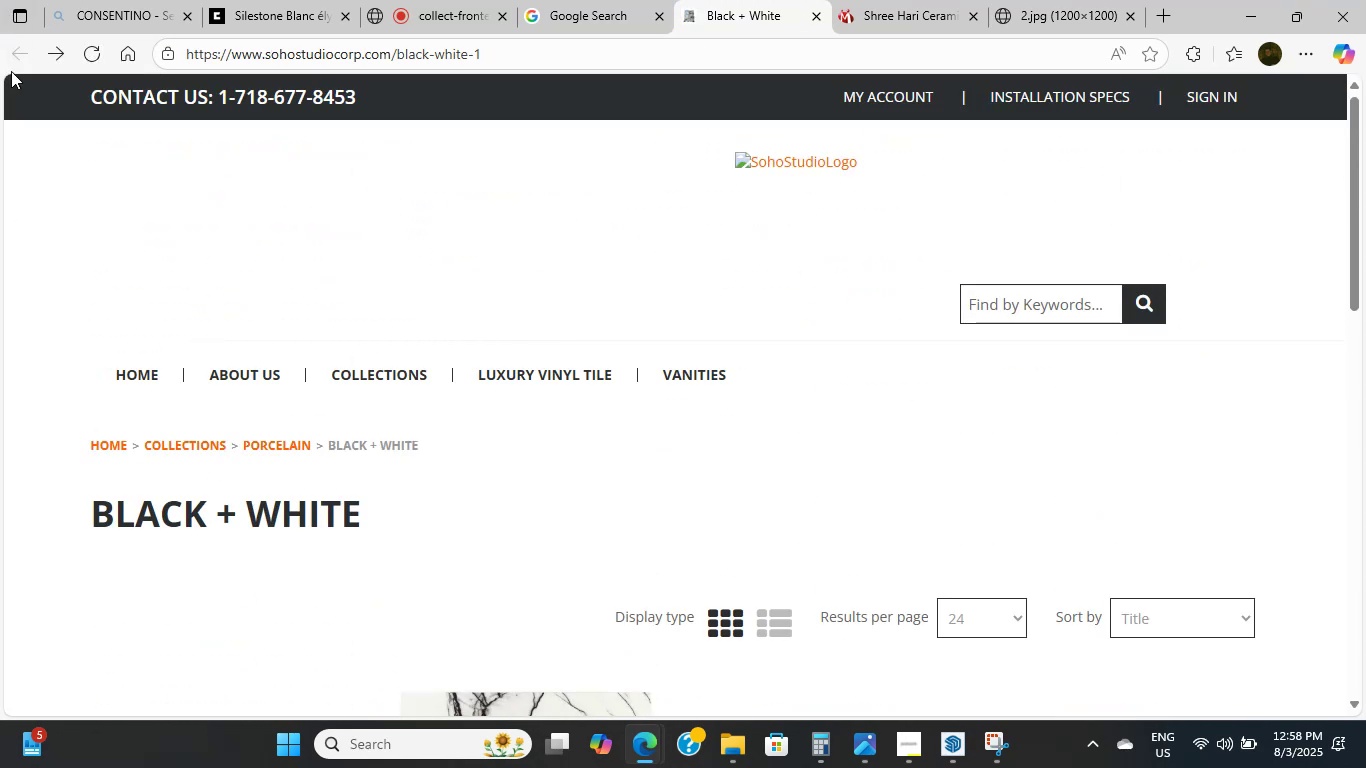 
left_click([17, 52])
 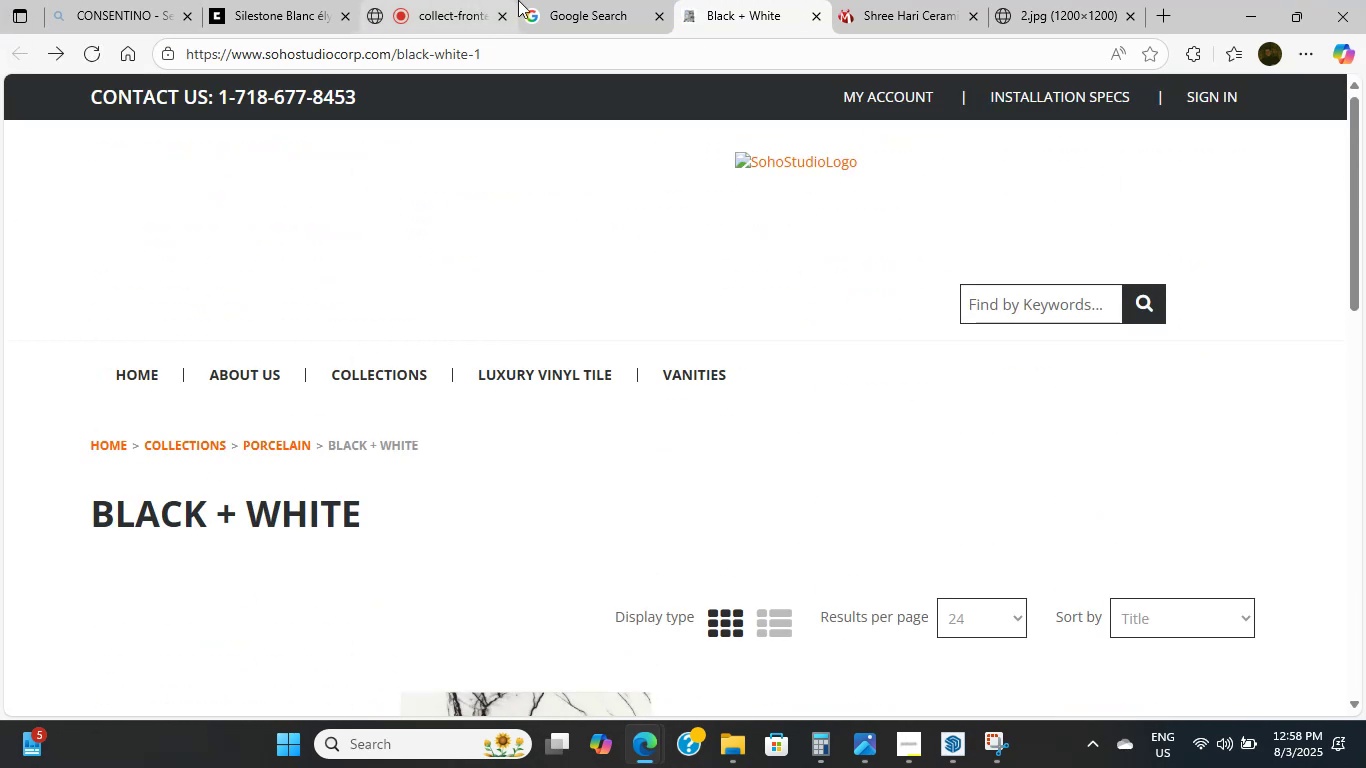 
left_click([592, 0])
 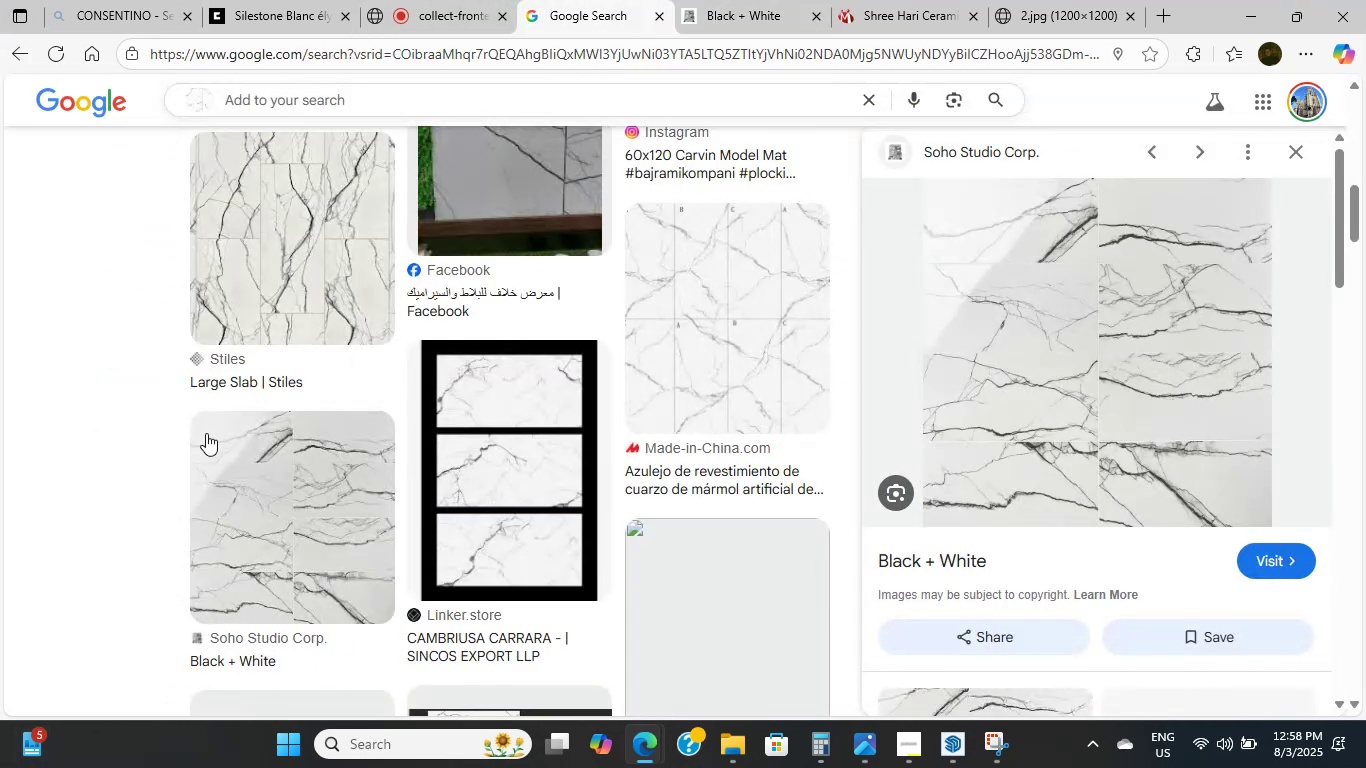 
scroll: coordinate [711, 236], scroll_direction: up, amount: 12.0
 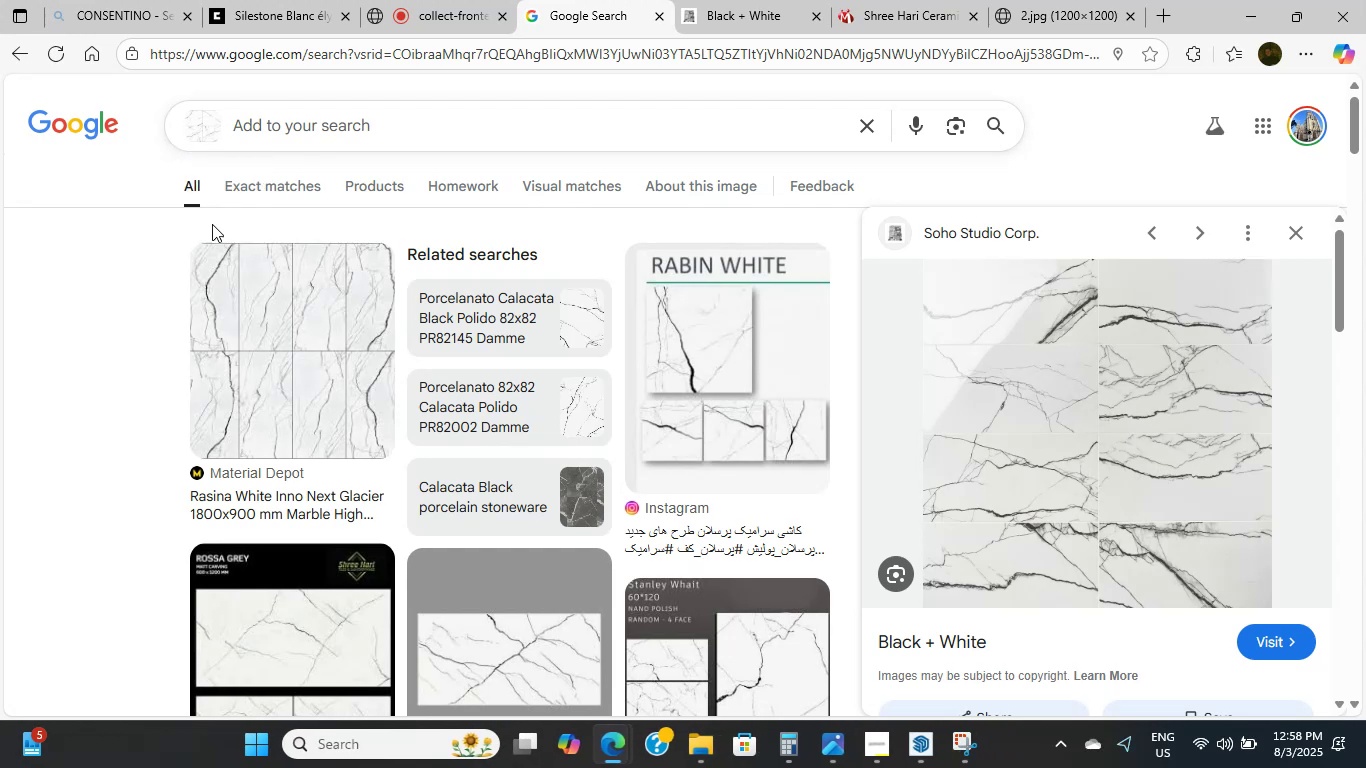 
scroll: coordinate [1002, 439], scroll_direction: down, amount: 6.0
 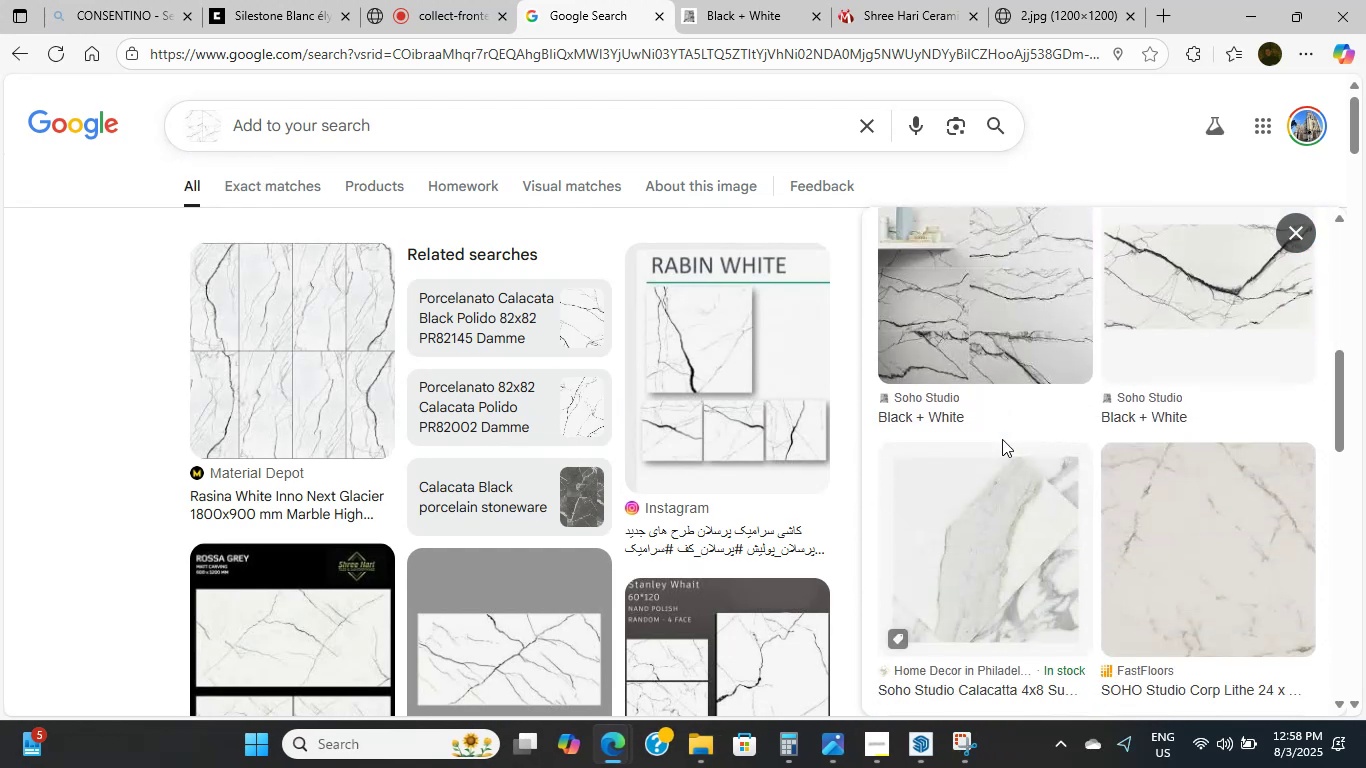 
scroll: coordinate [1002, 439], scroll_direction: up, amount: 1.0
 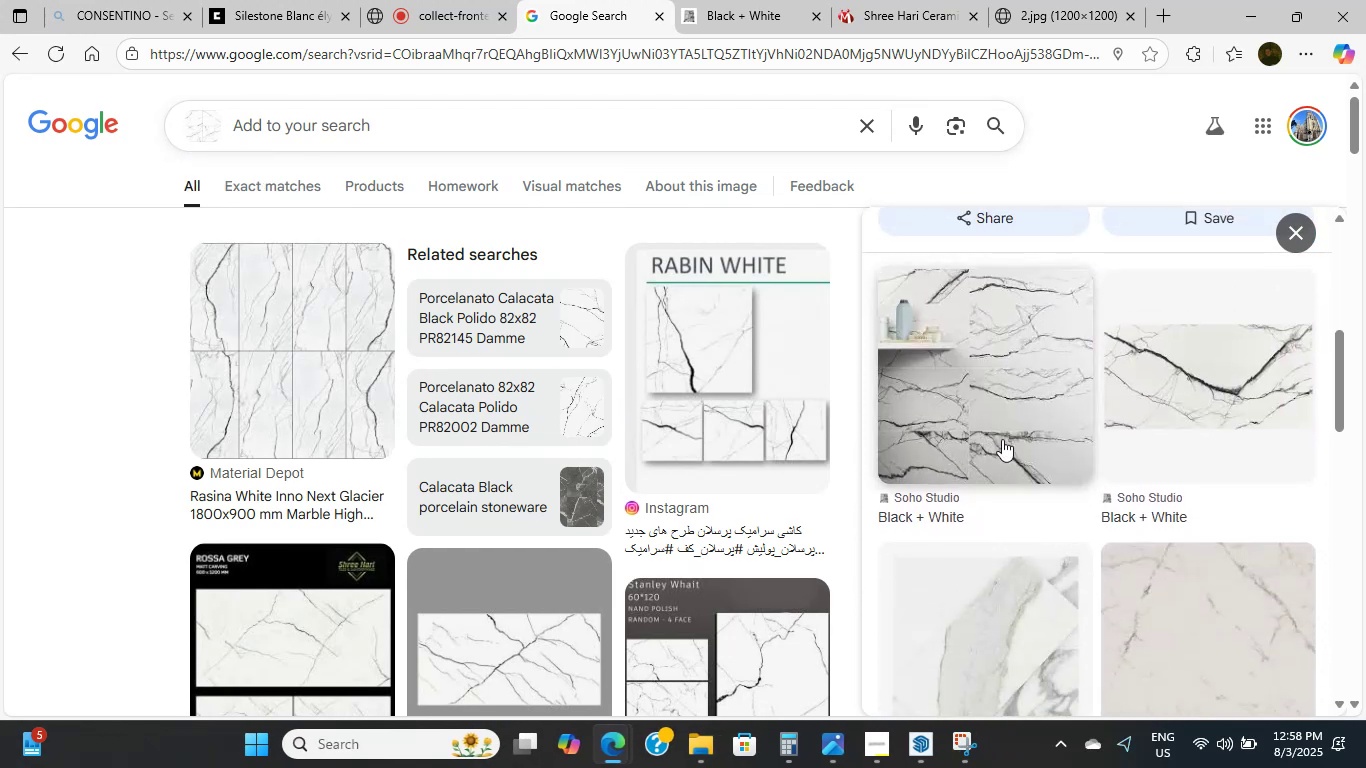 
scroll: coordinate [1002, 439], scroll_direction: down, amount: 4.0
 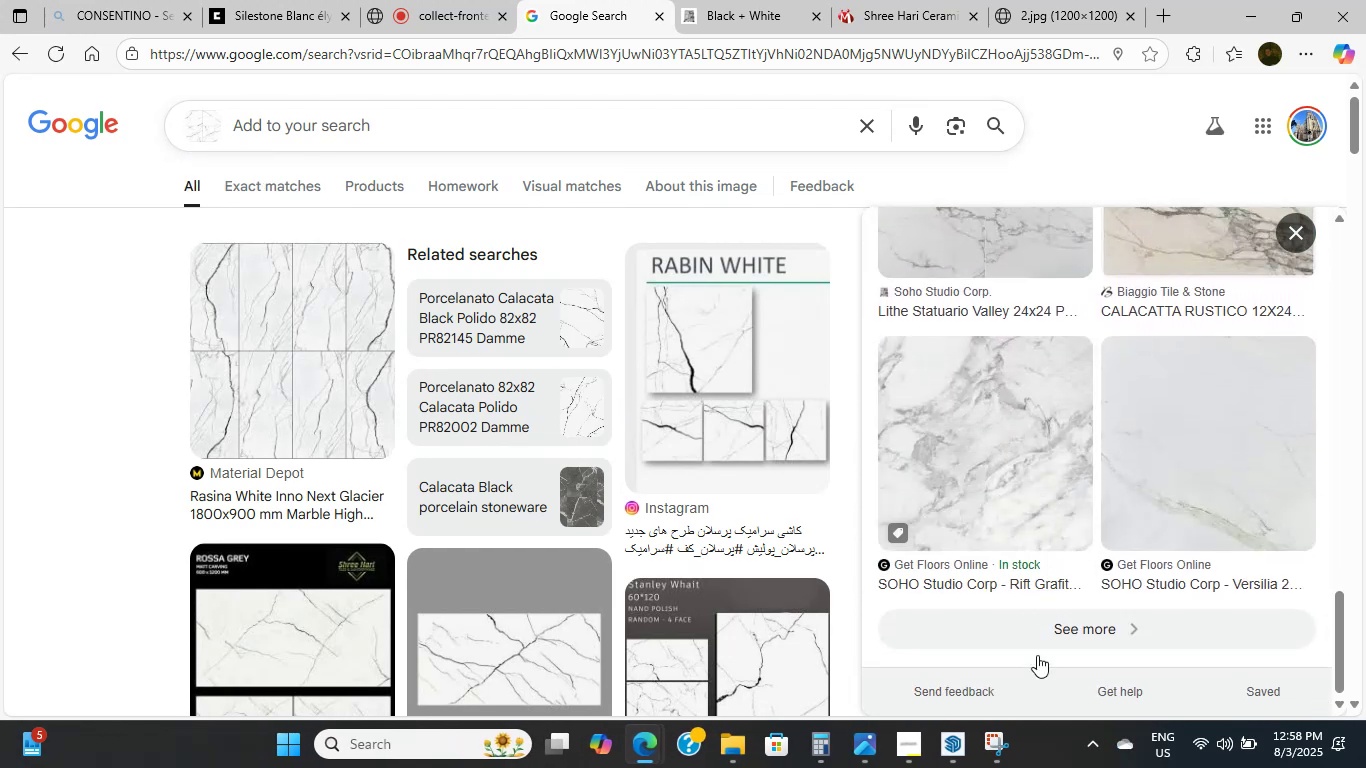 
left_click([1025, 630])
 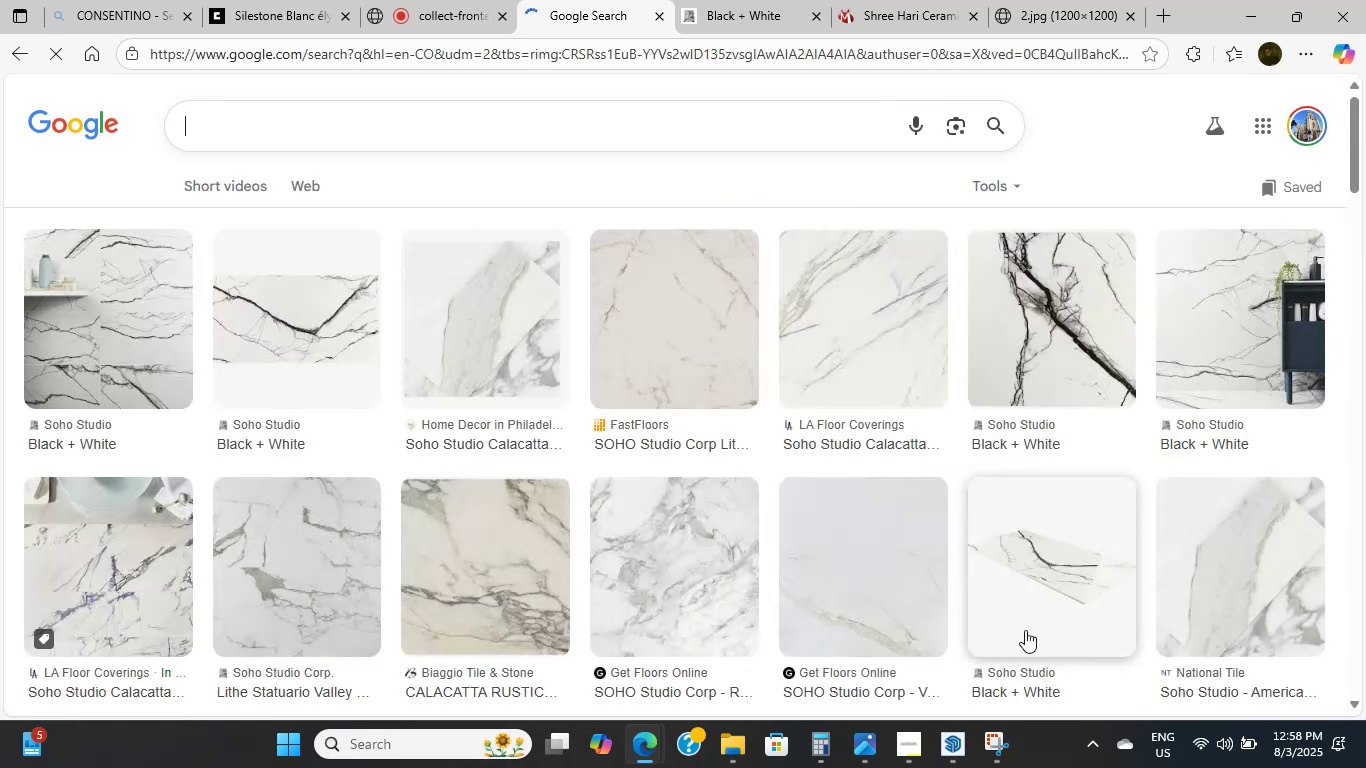 
scroll: coordinate [297, 551], scroll_direction: down, amount: 18.0
 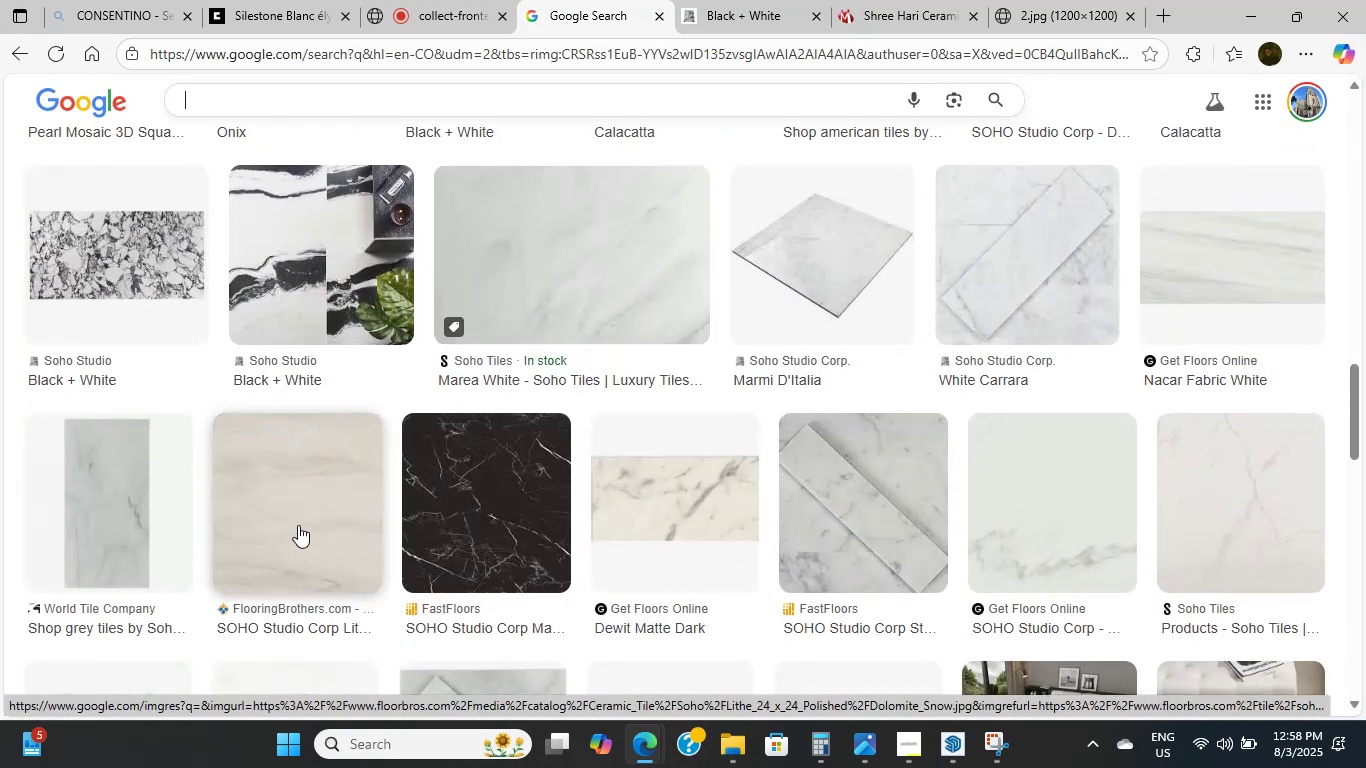 
scroll: coordinate [298, 525], scroll_direction: up, amount: 32.0
 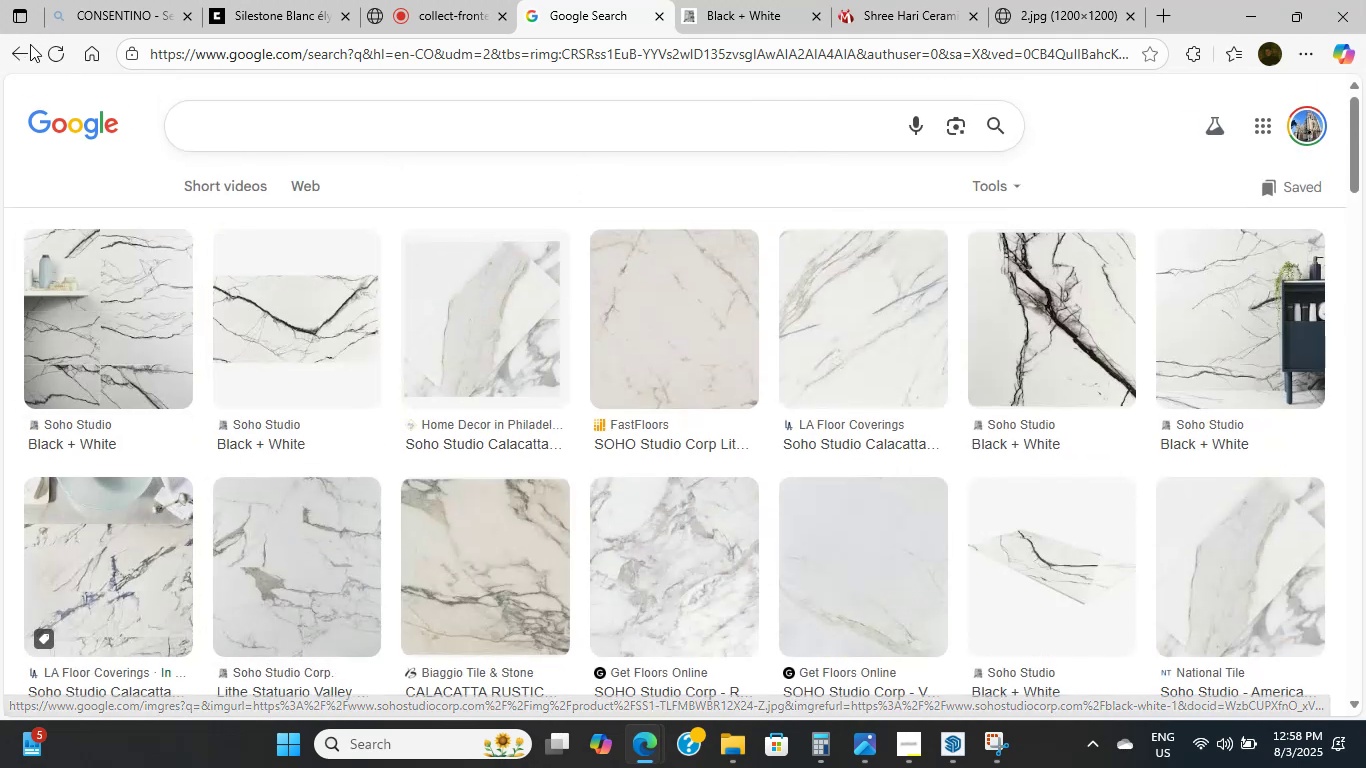 
left_click([21, 47])
 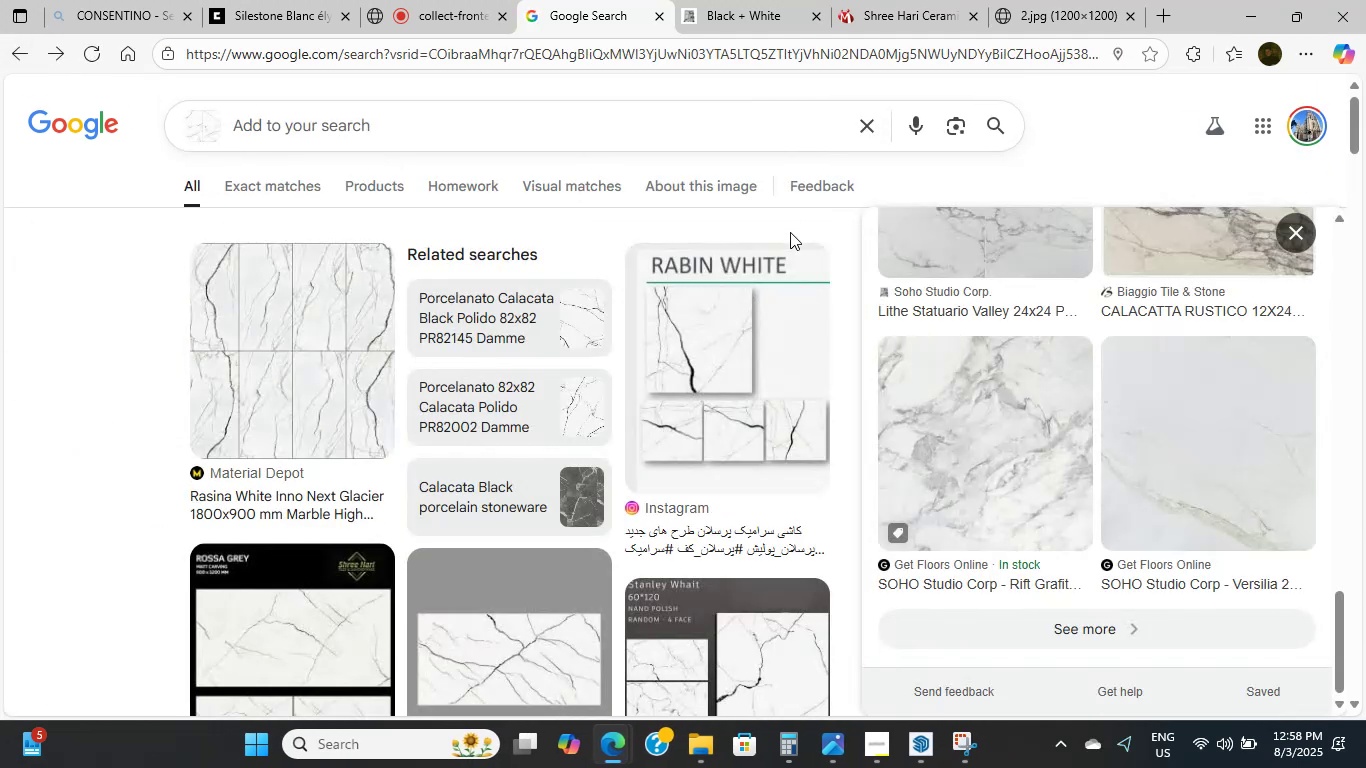 
scroll: coordinate [762, 339], scroll_direction: down, amount: 8.0
 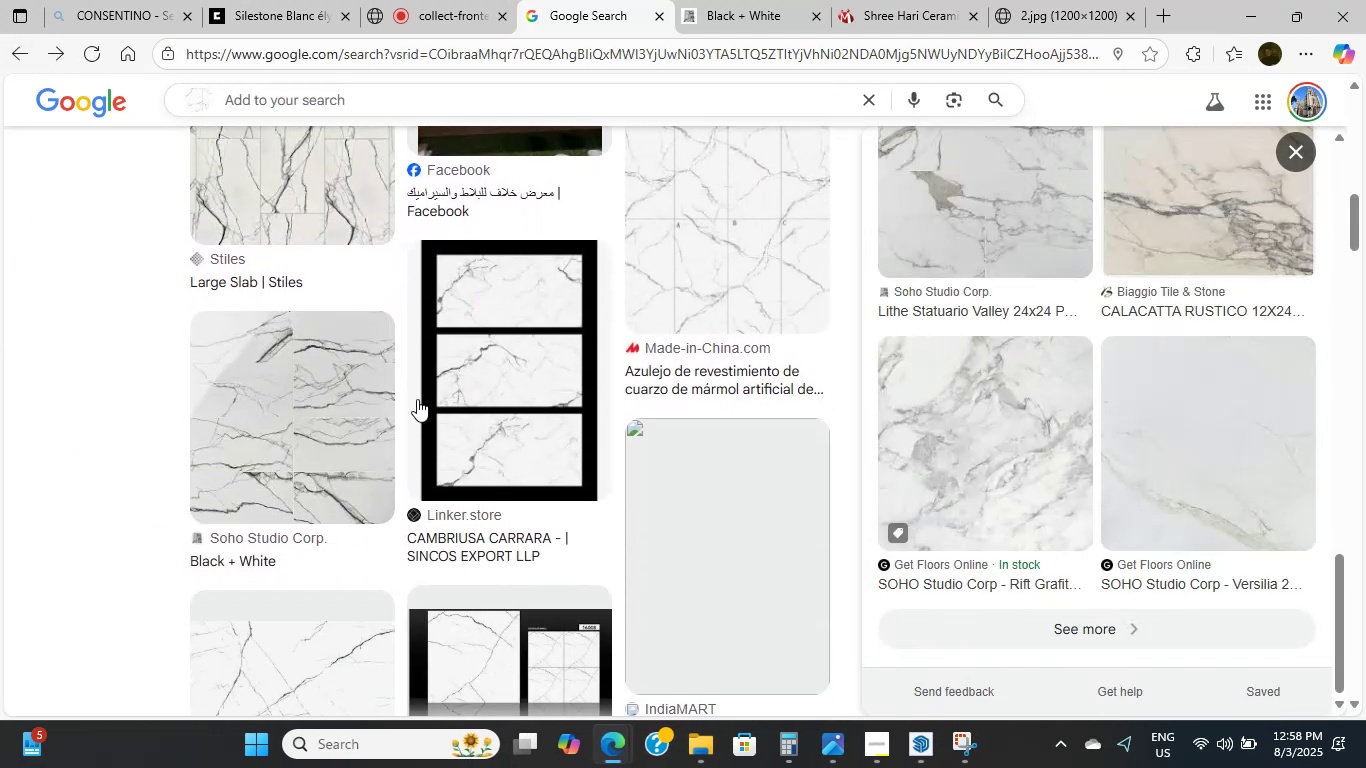 
scroll: coordinate [258, 458], scroll_direction: up, amount: 2.0
 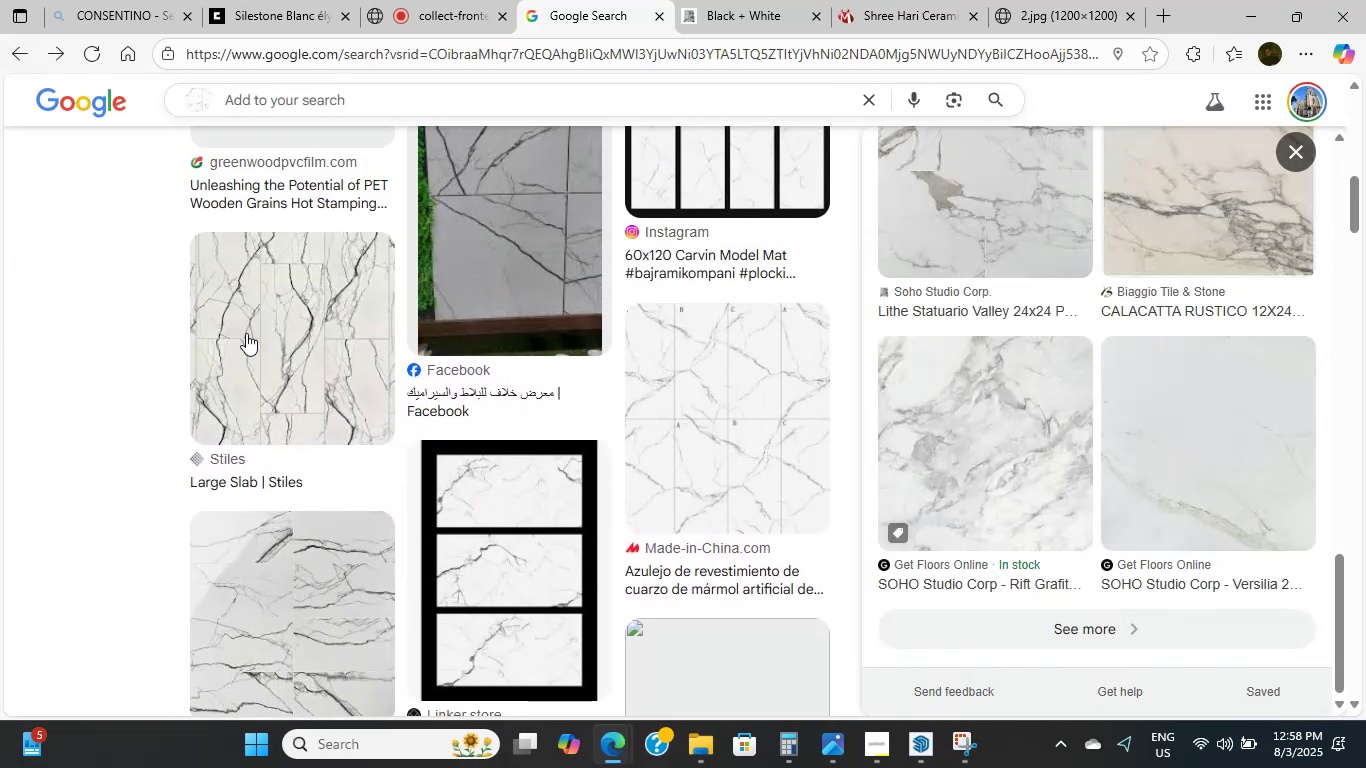 
left_click([246, 333])
 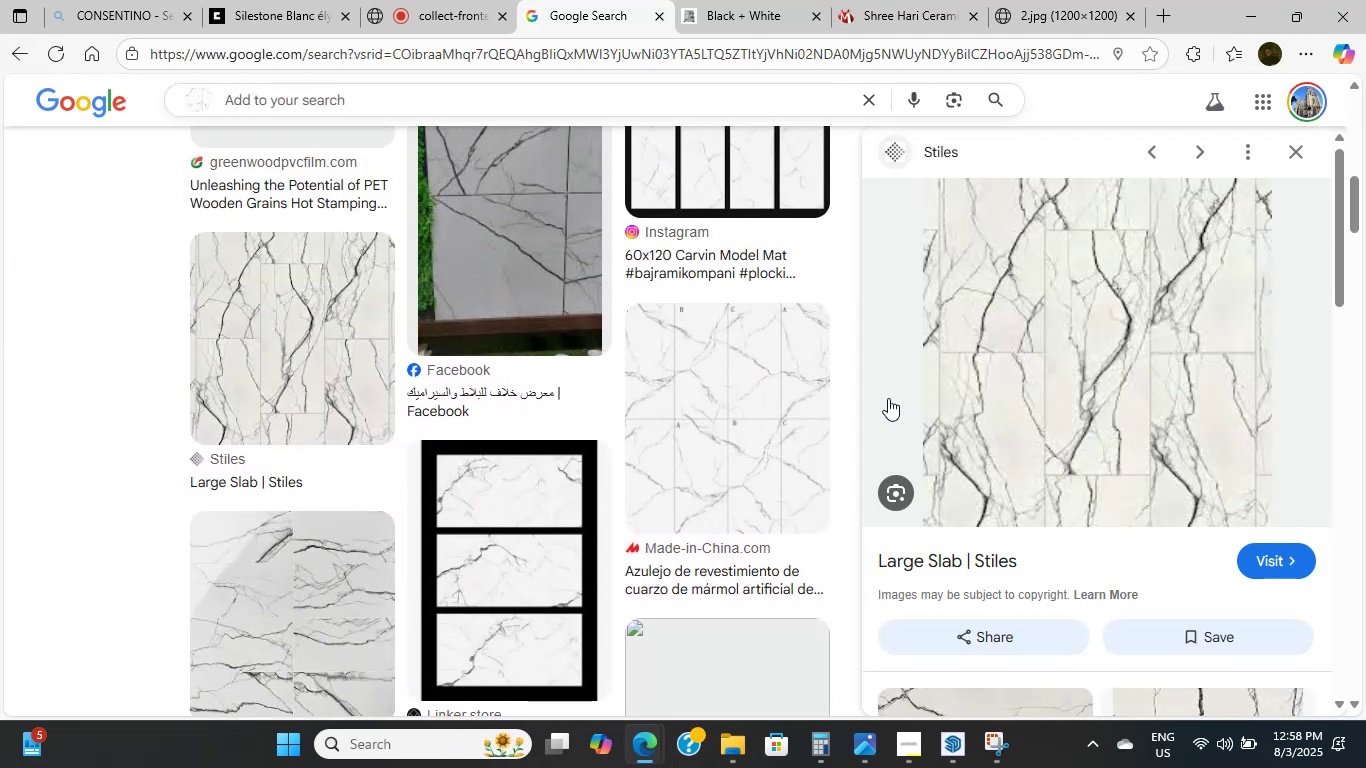 
scroll: coordinate [998, 545], scroll_direction: down, amount: 9.0
 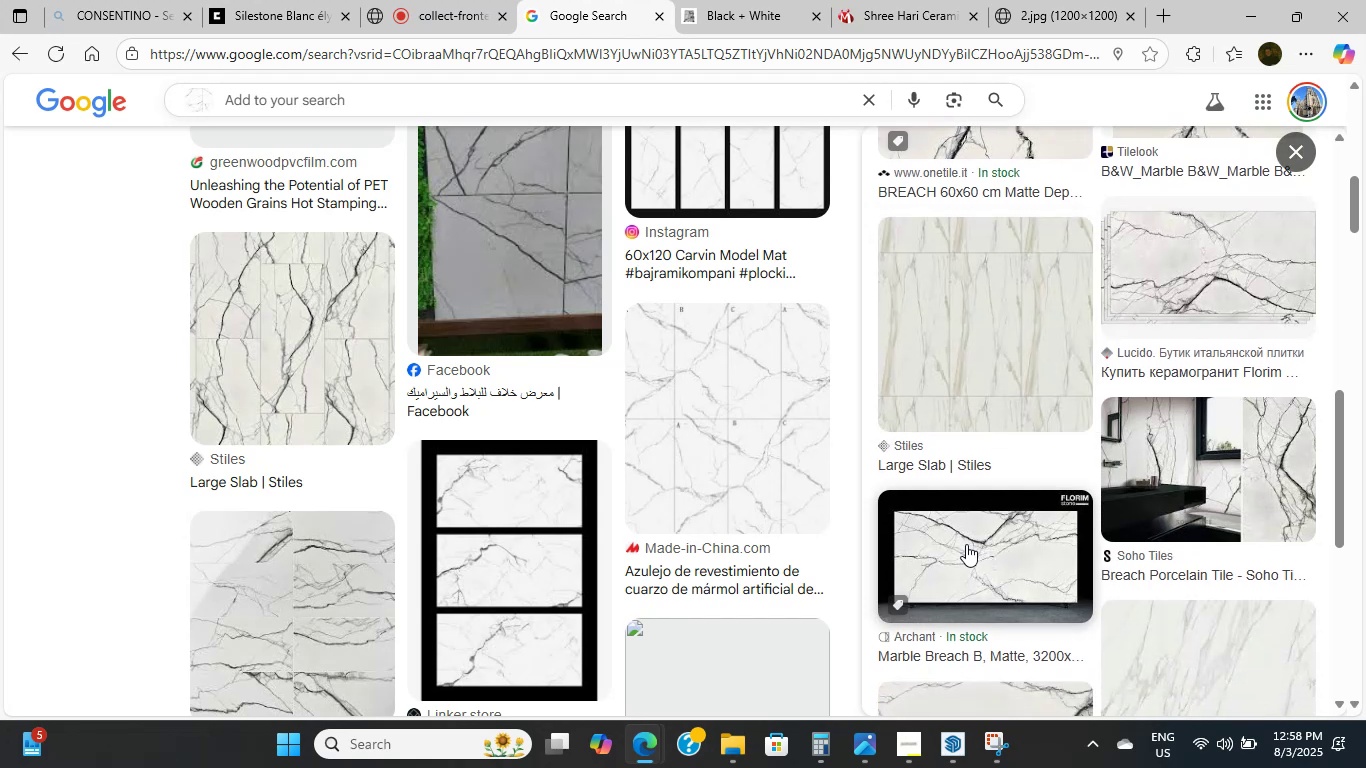 
wait(5.43)
 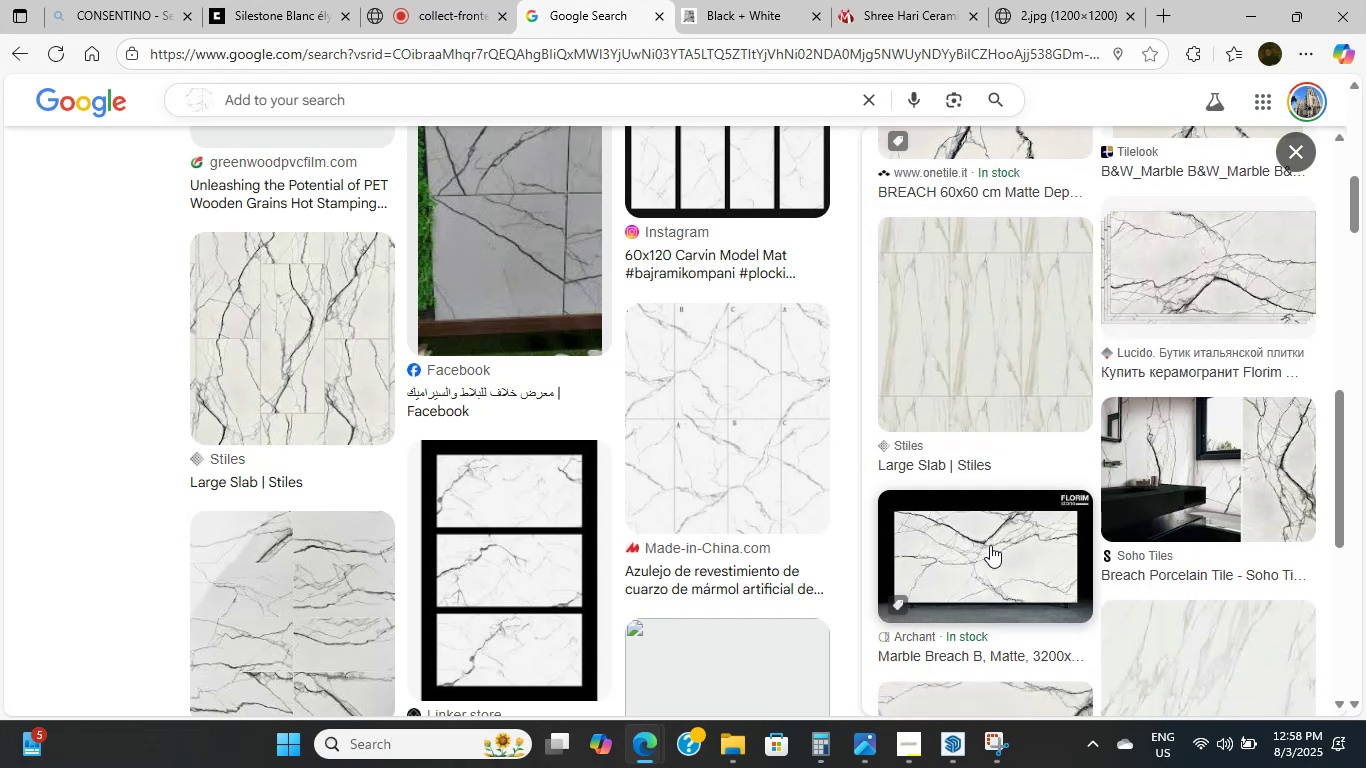 
scroll: coordinate [964, 542], scroll_direction: down, amount: 10.0
 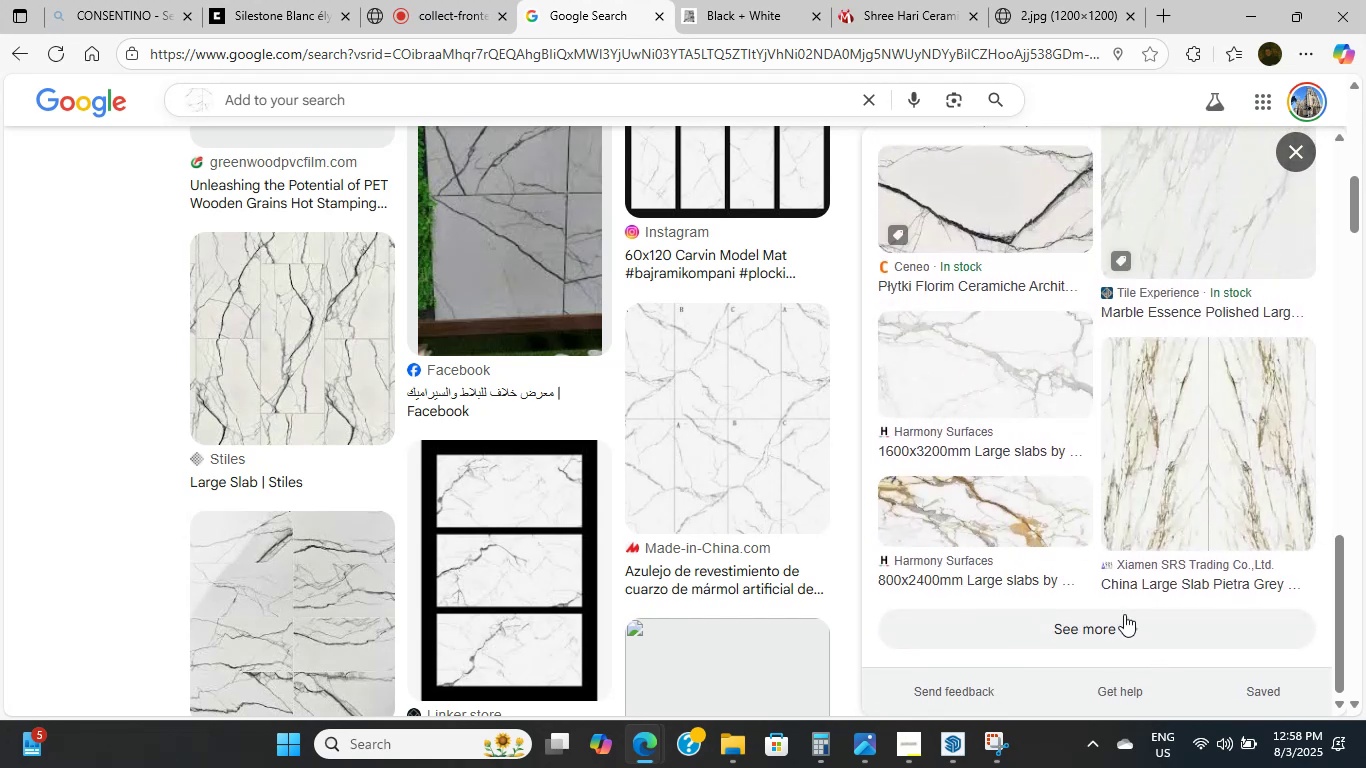 
left_click([1124, 614])
 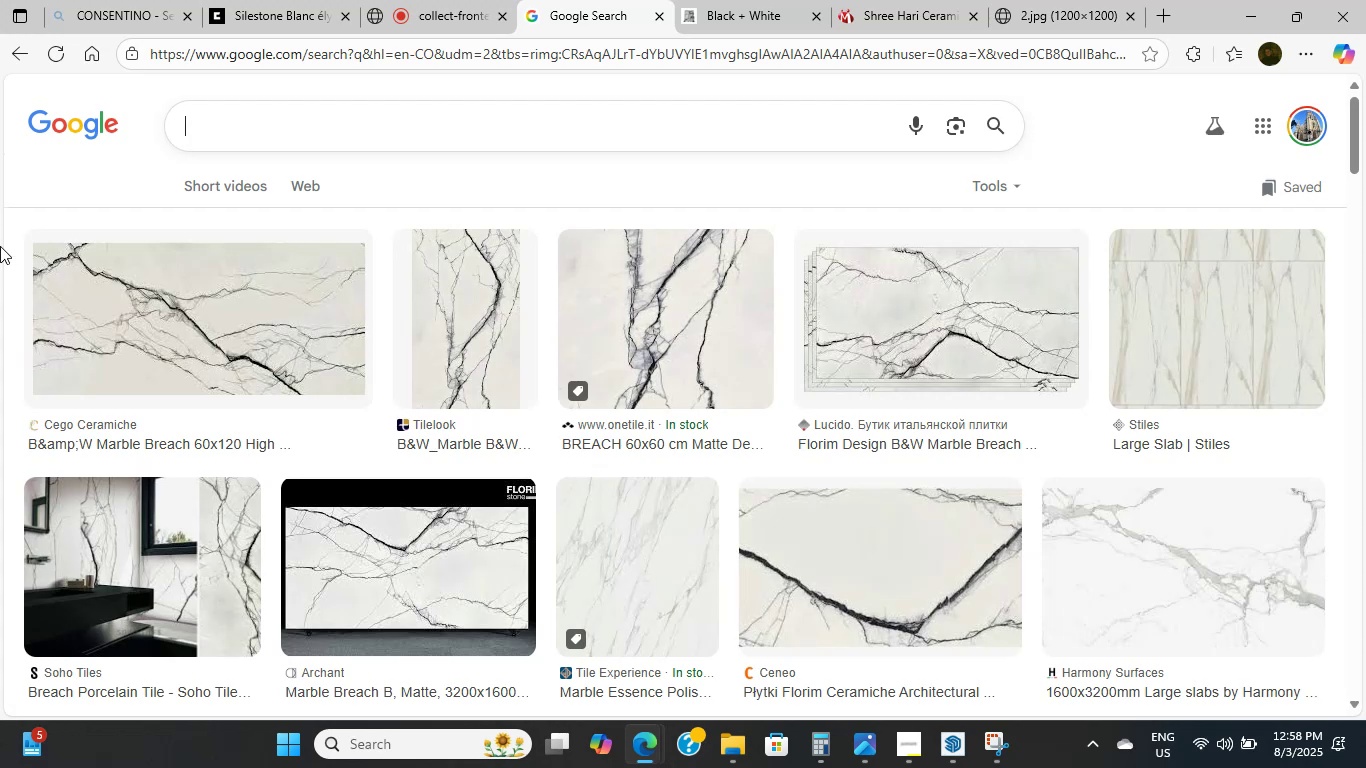 
scroll: coordinate [409, 326], scroll_direction: down, amount: 14.0
 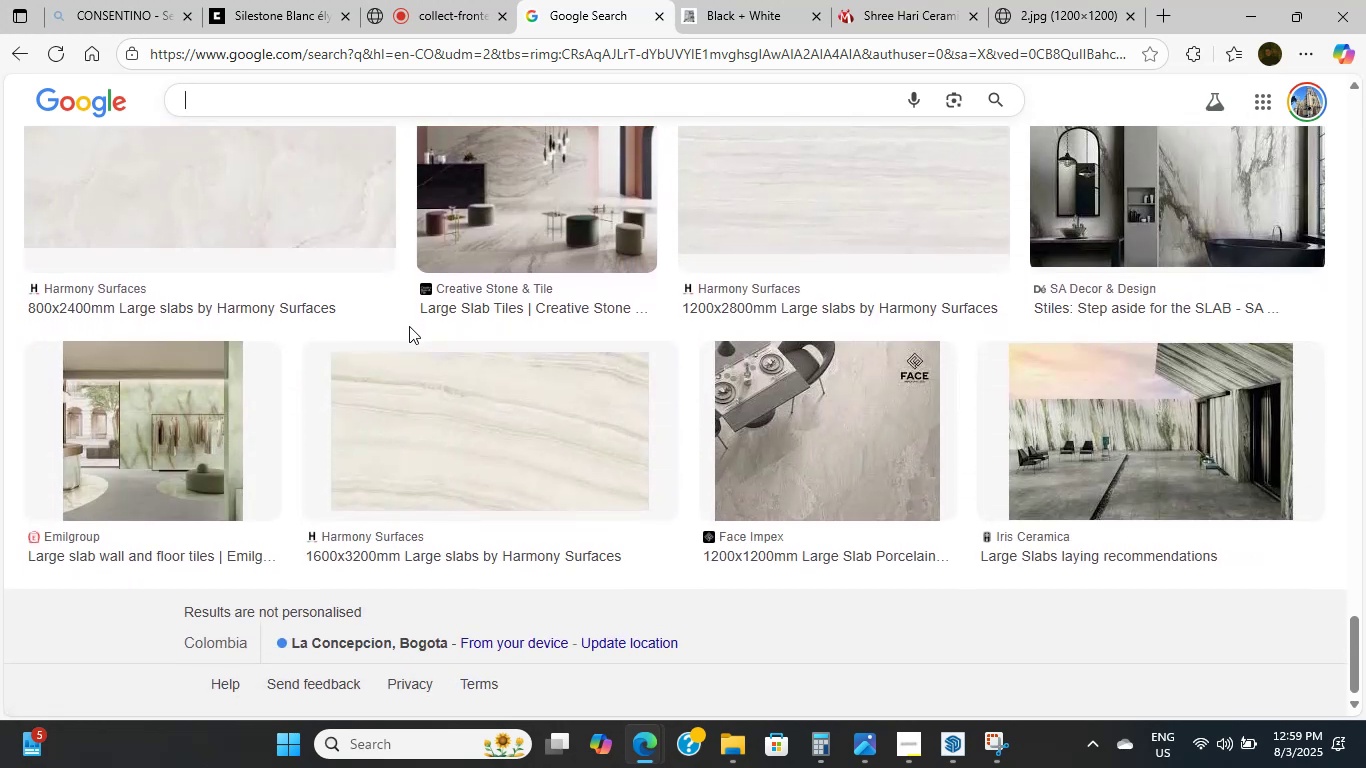 
scroll: coordinate [408, 313], scroll_direction: up, amount: 58.0
 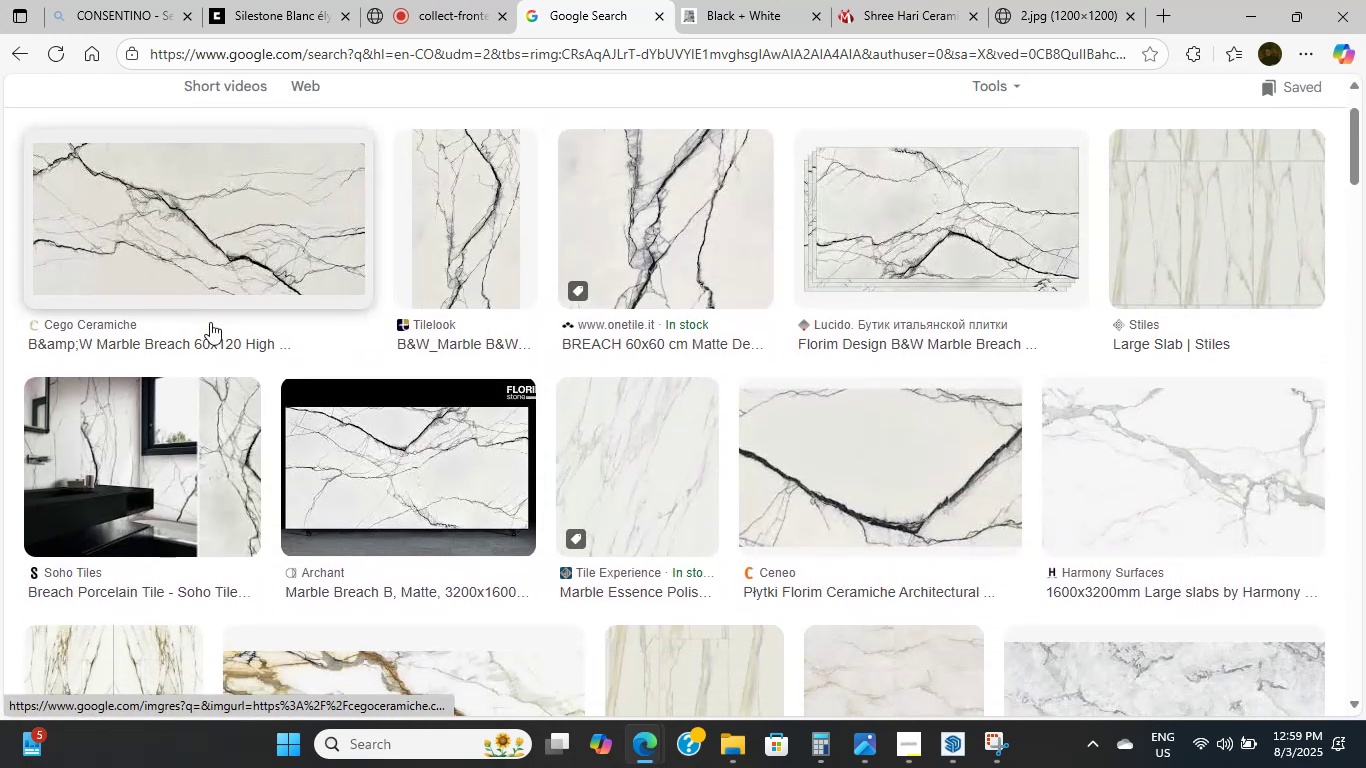 
scroll: coordinate [210, 322], scroll_direction: down, amount: 2.0
 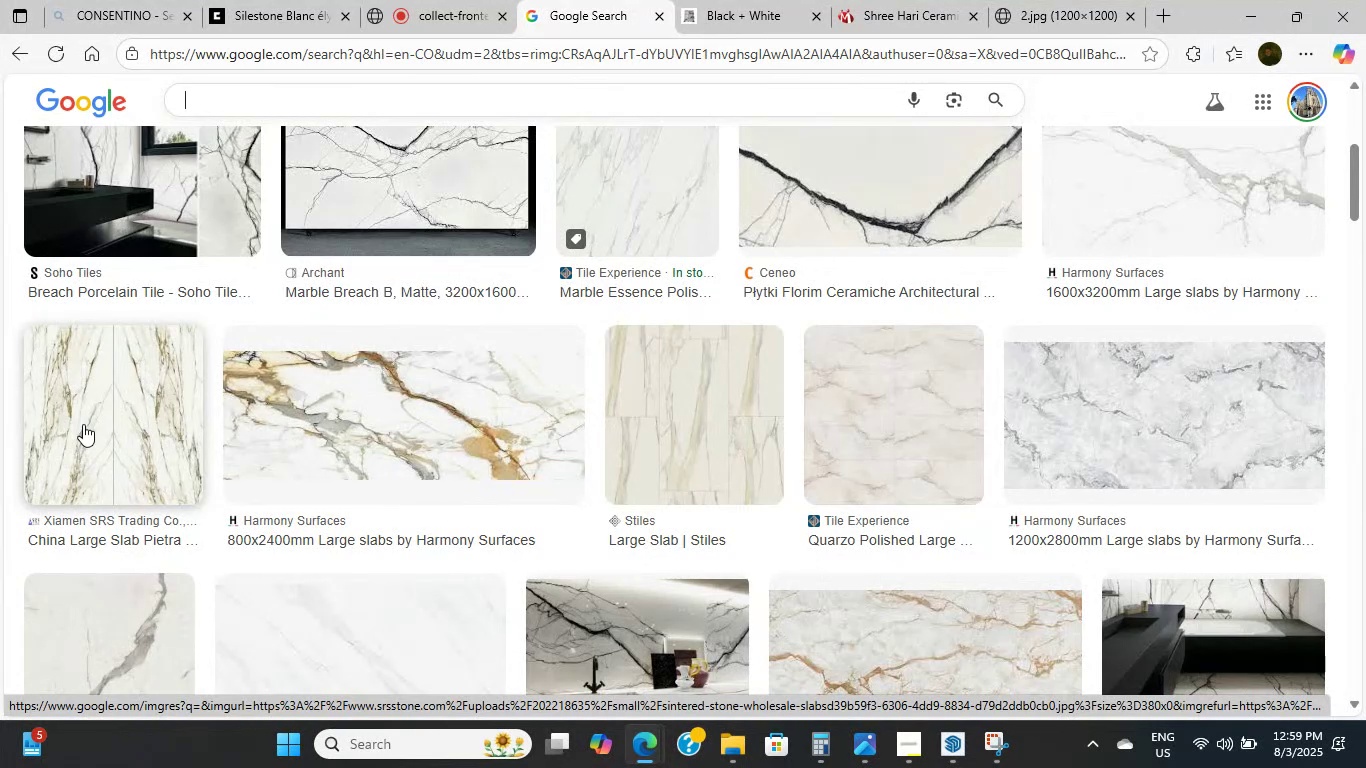 
scroll: coordinate [83, 424], scroll_direction: up, amount: 5.0
 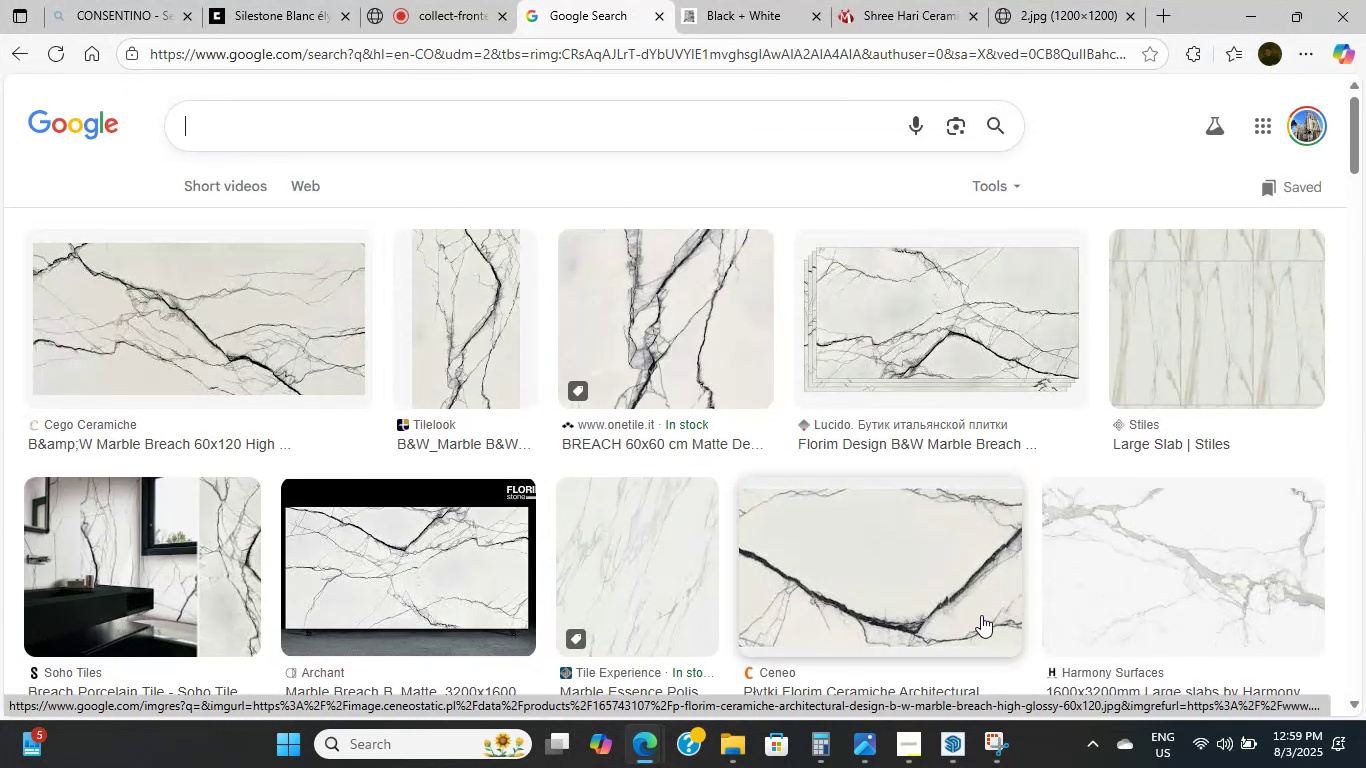 
left_click([672, 0])
 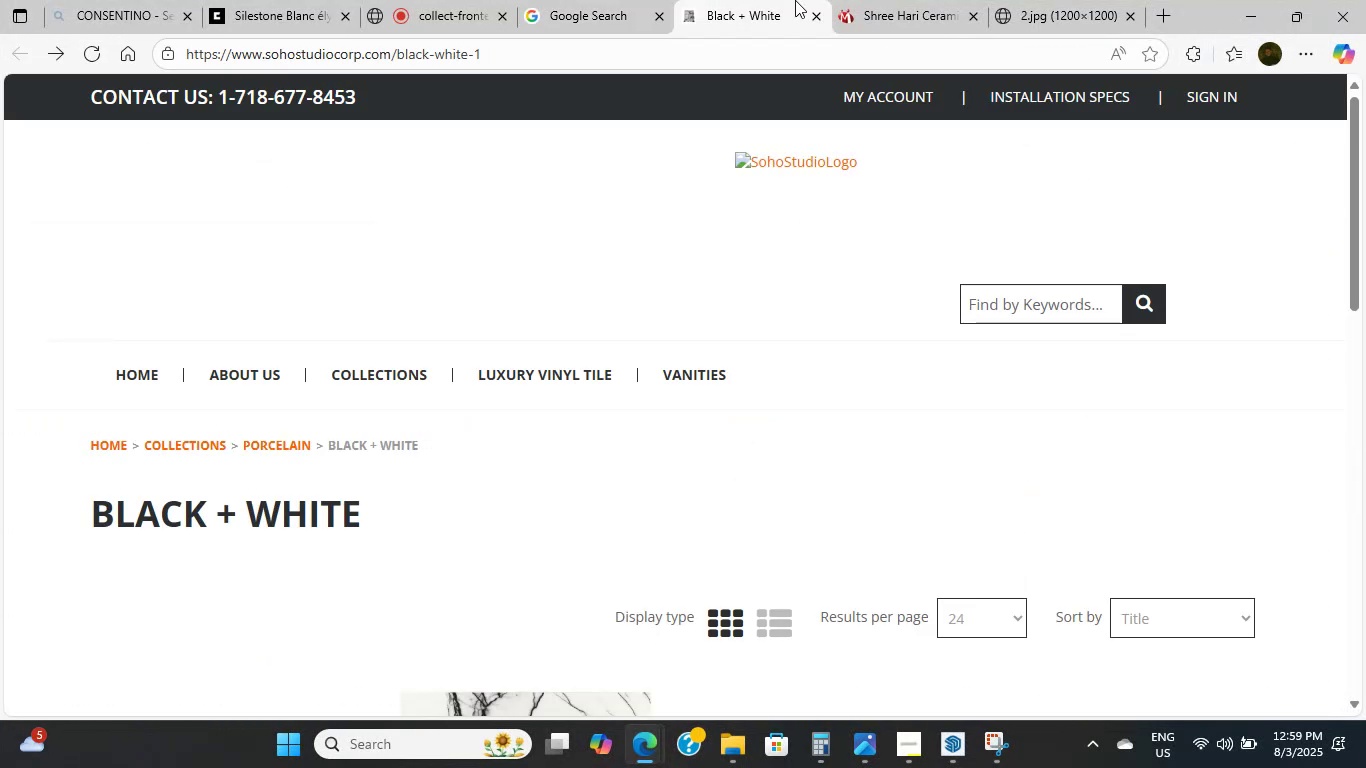 
double_click([891, 0])
 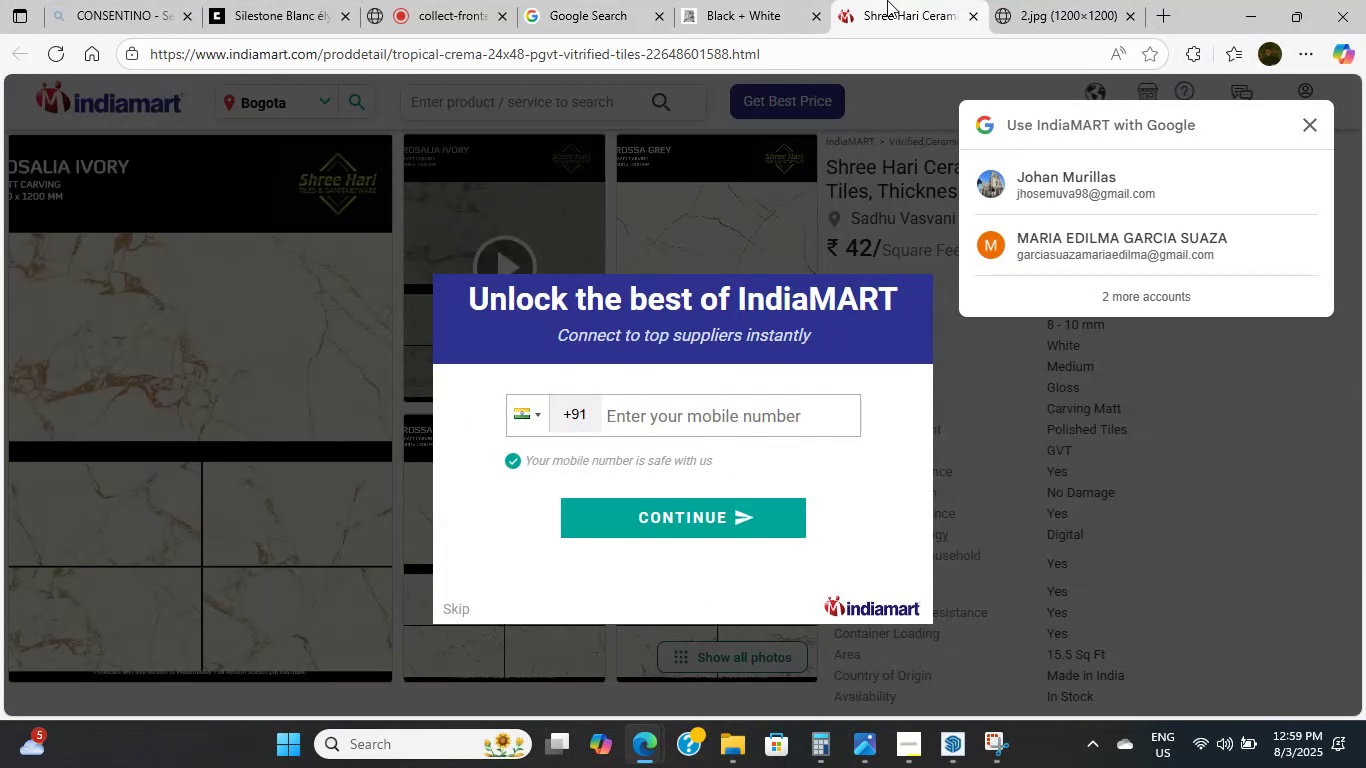 
left_click([1075, 0])
 